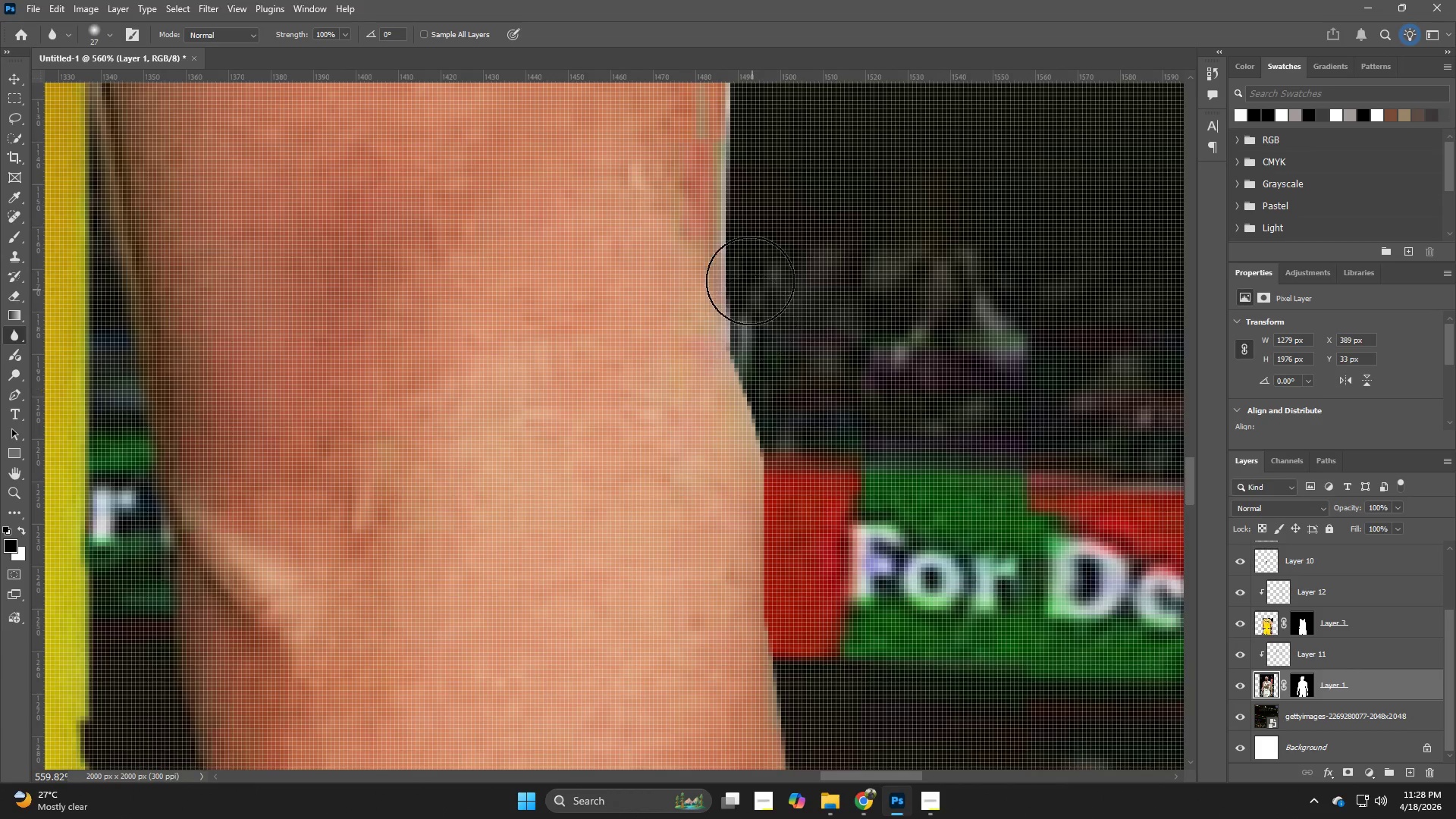 
hold_key(key=Space, duration=0.89)
 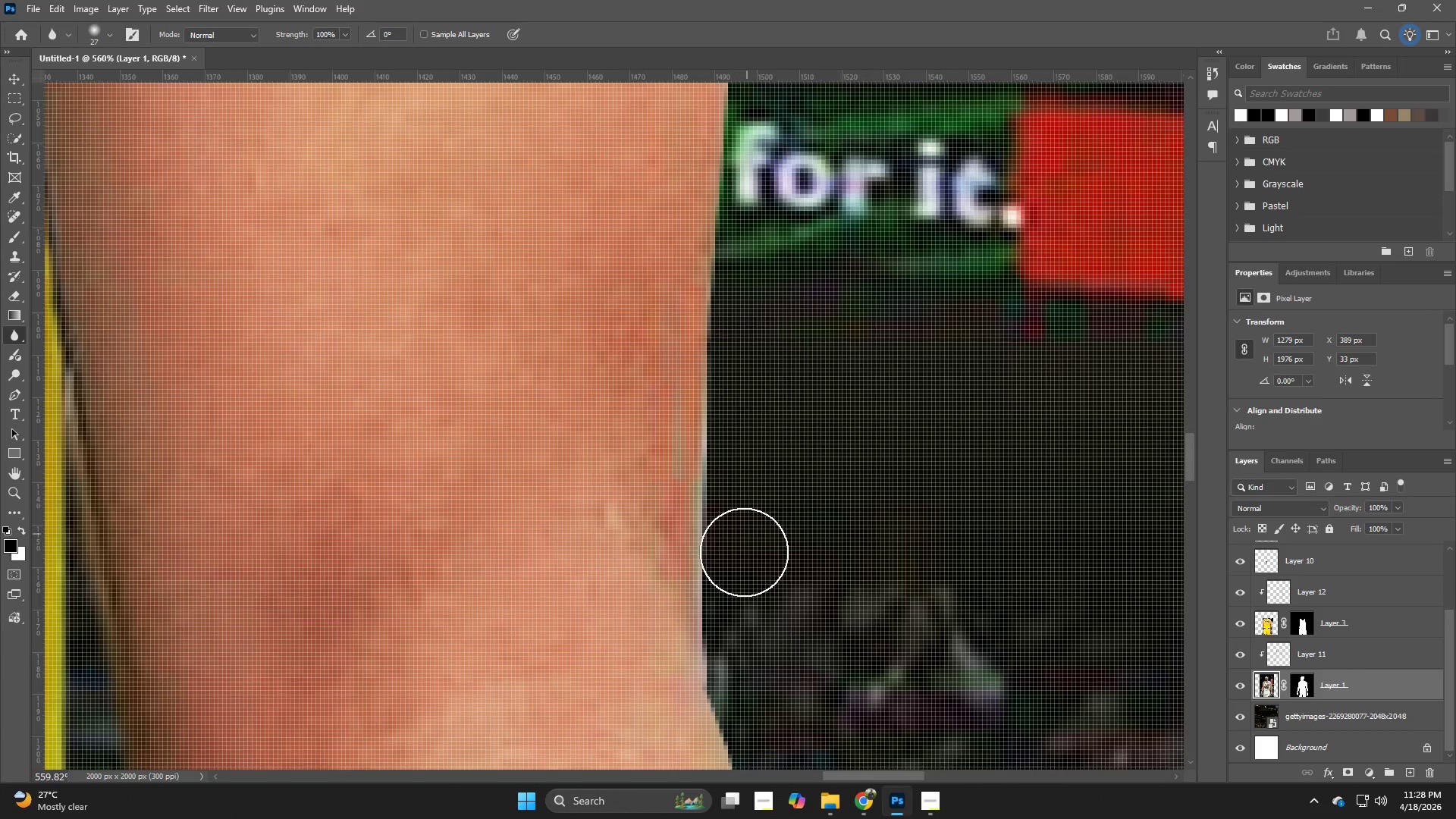 
left_click_drag(start_coordinate=[748, 279], to_coordinate=[733, 570])
 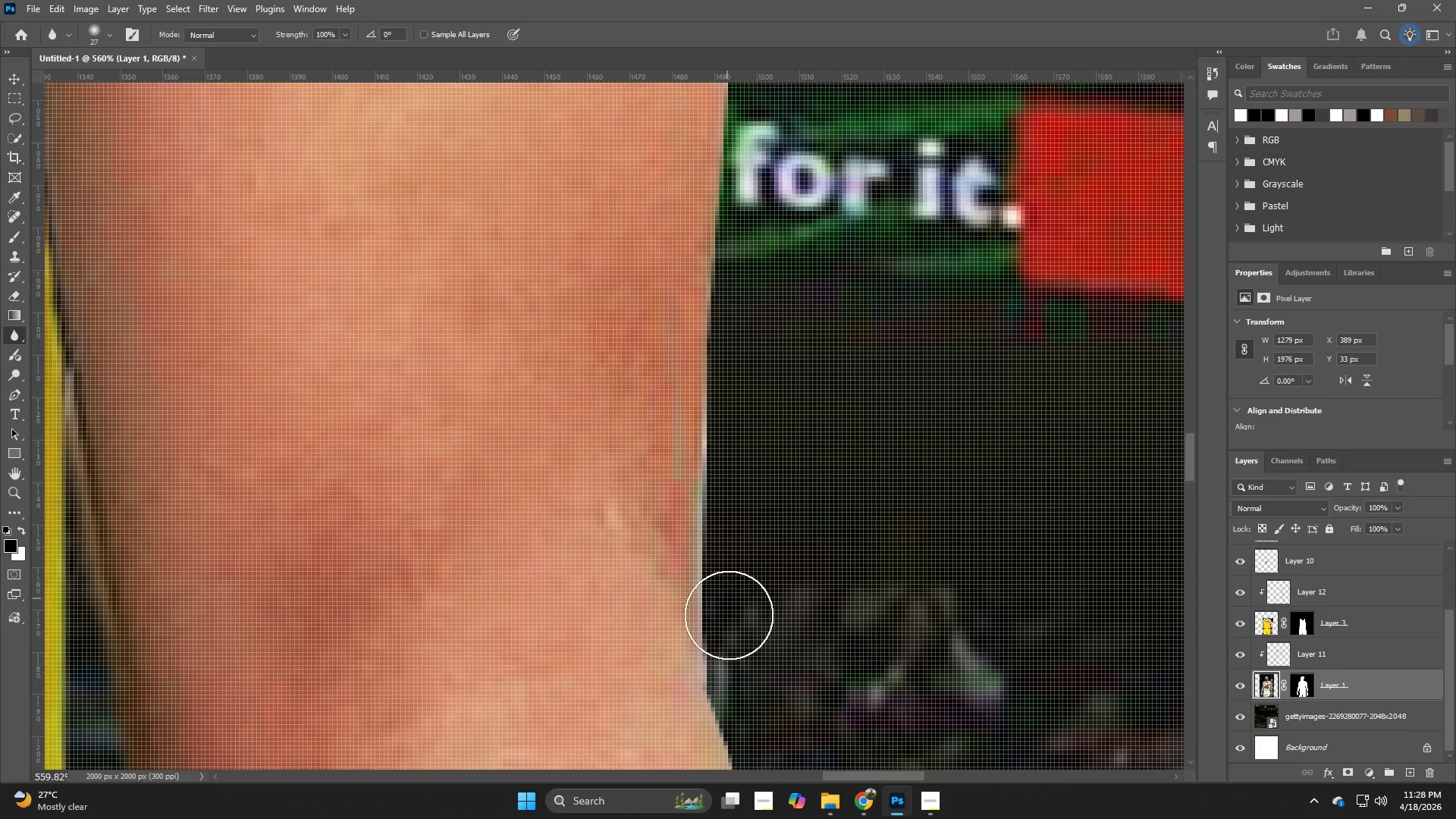 
left_click_drag(start_coordinate=[729, 529], to_coordinate=[728, 449])
 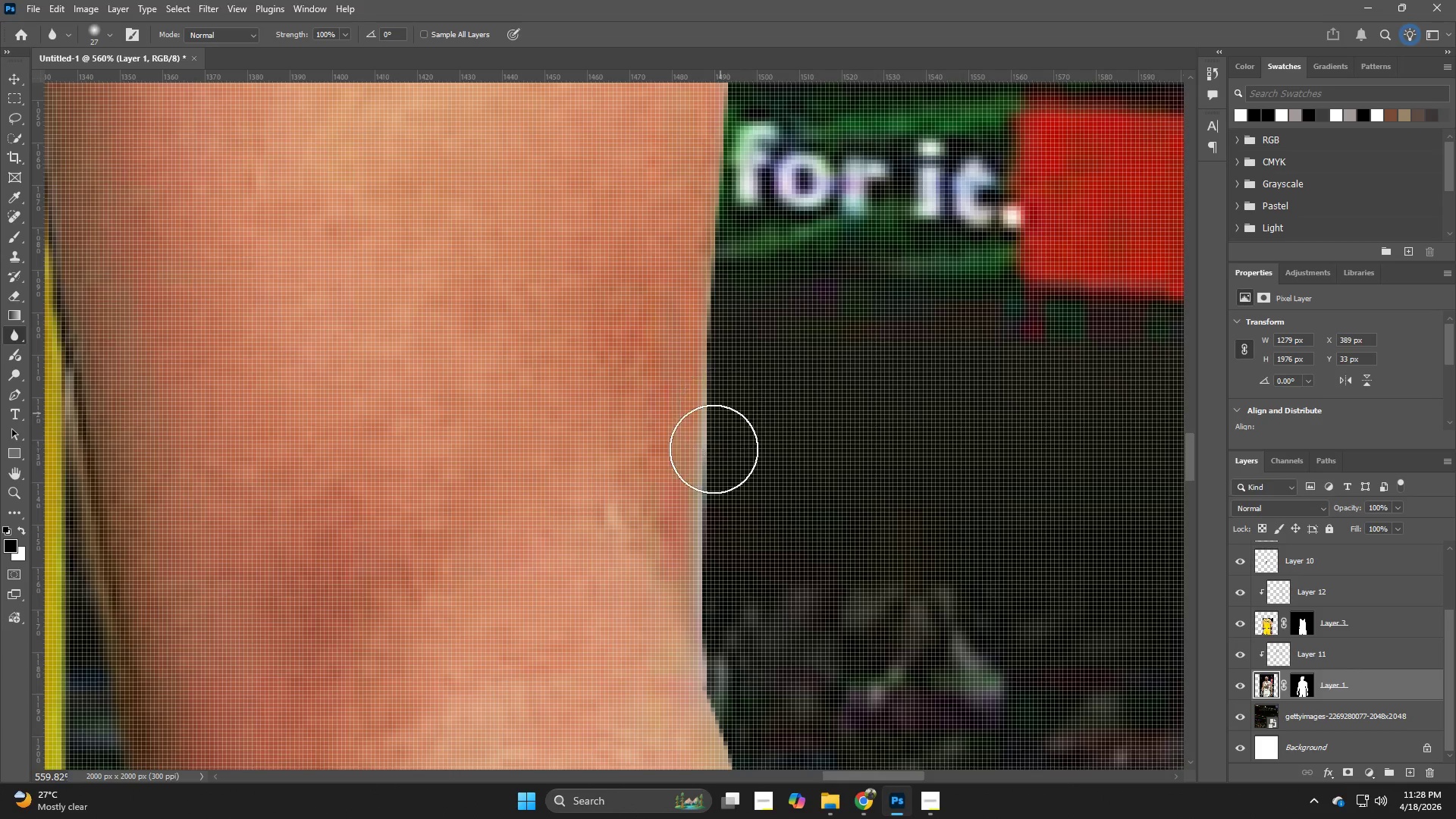 
left_click_drag(start_coordinate=[720, 413], to_coordinate=[702, 309])
 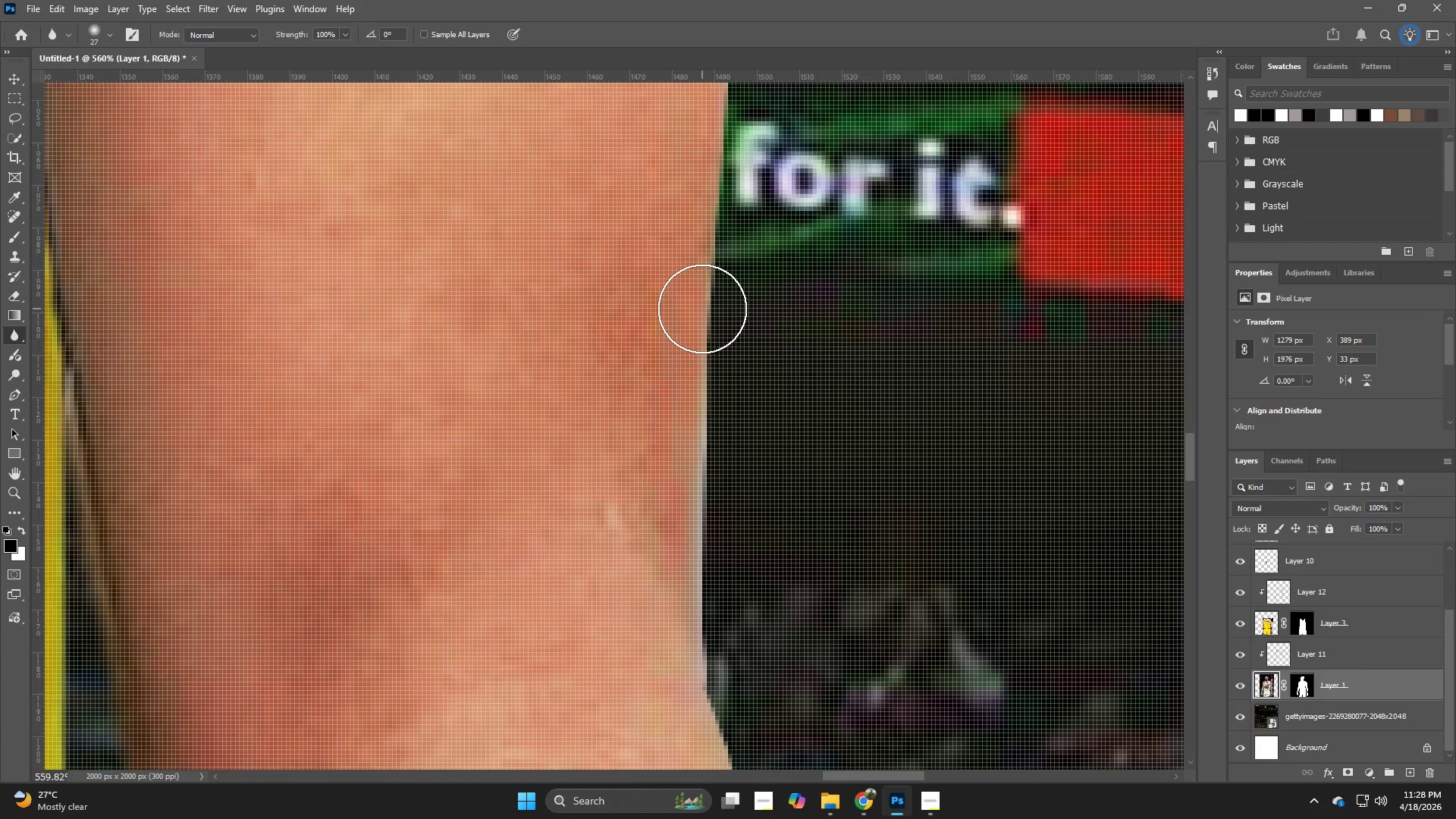 
hold_key(key=Space, duration=0.56)
 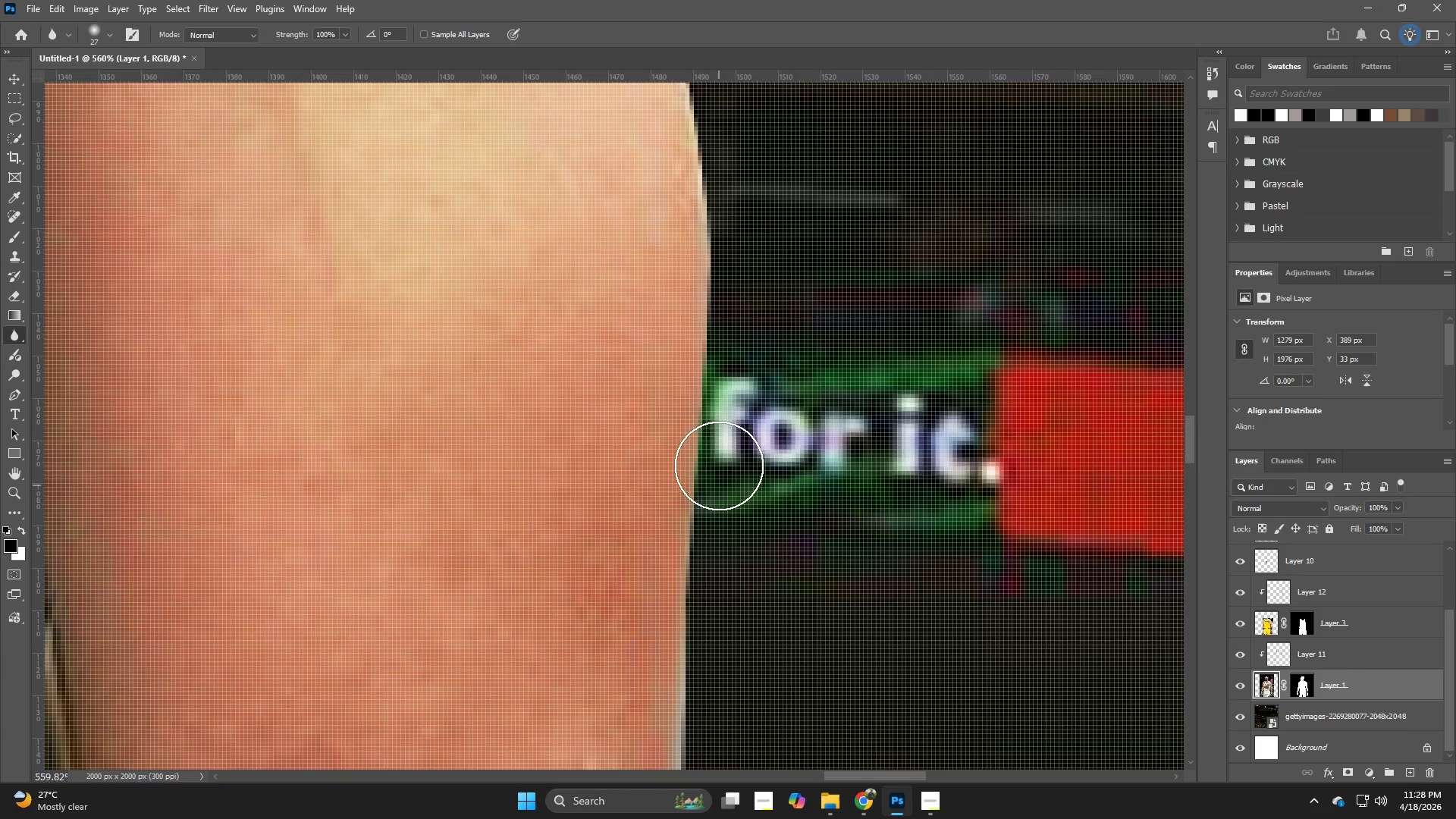 
left_click_drag(start_coordinate=[704, 284], to_coordinate=[682, 539])
 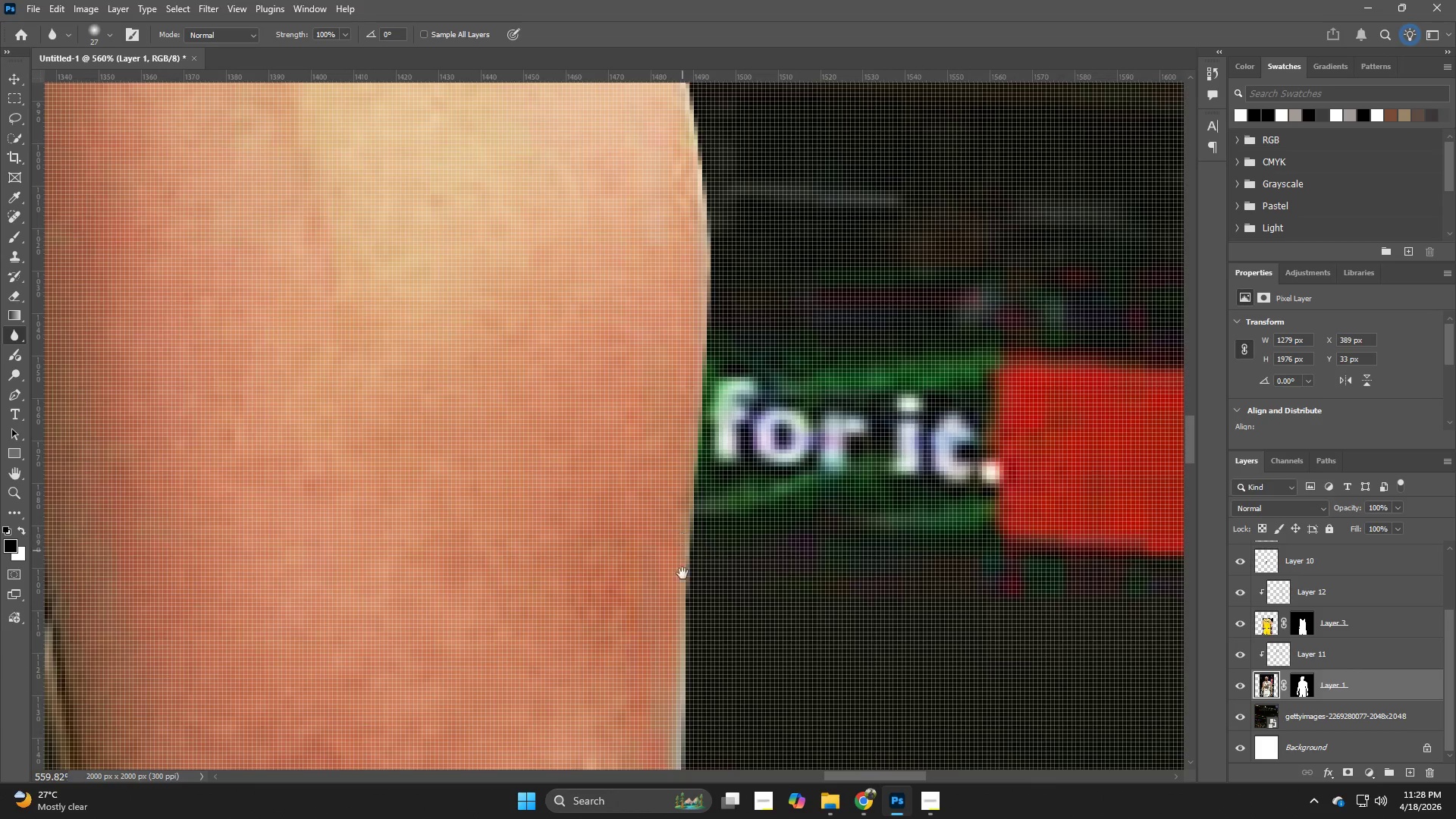 
left_click_drag(start_coordinate=[682, 577], to_coordinate=[722, 256])
 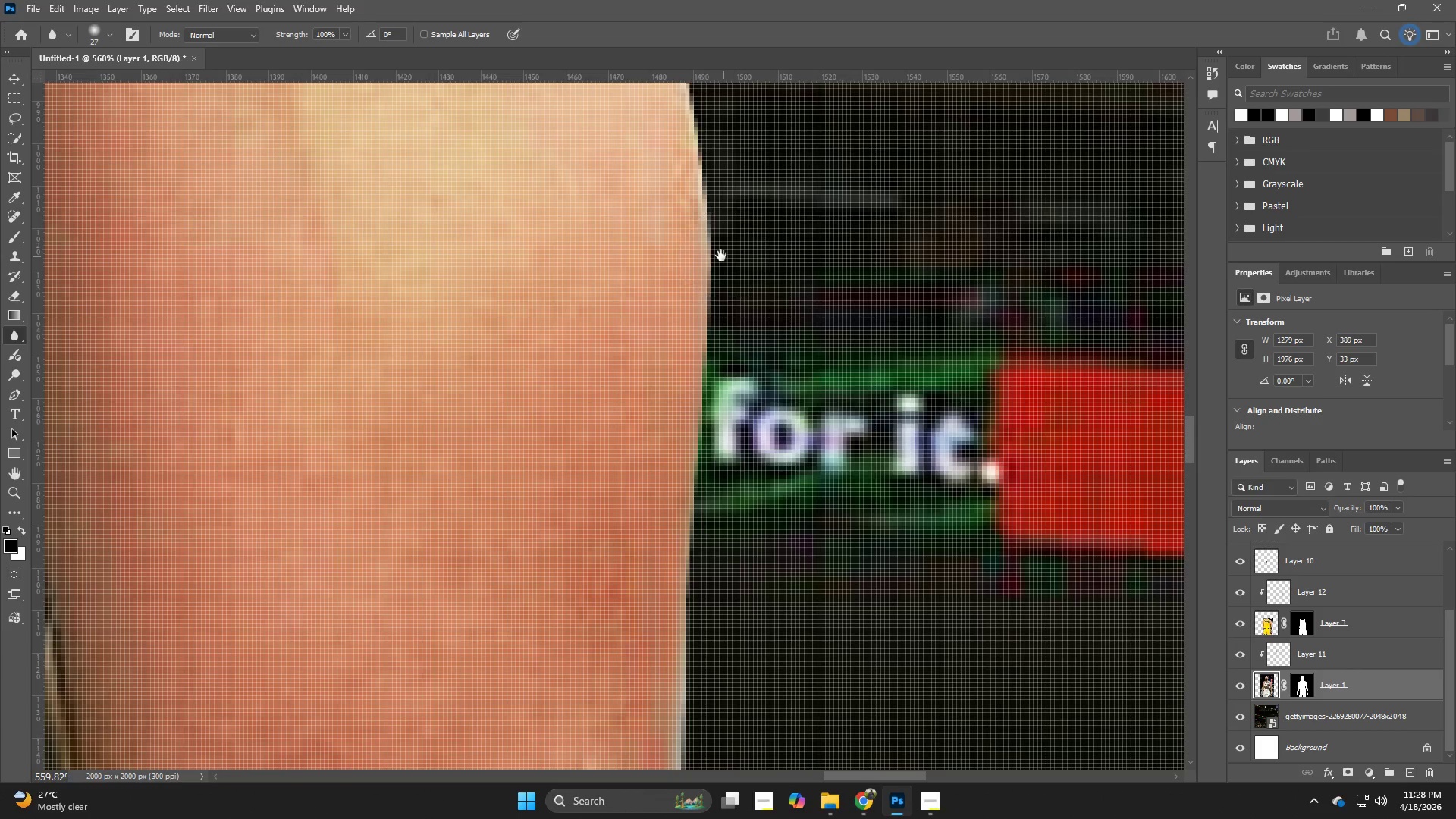 
hold_key(key=Space, duration=0.56)
 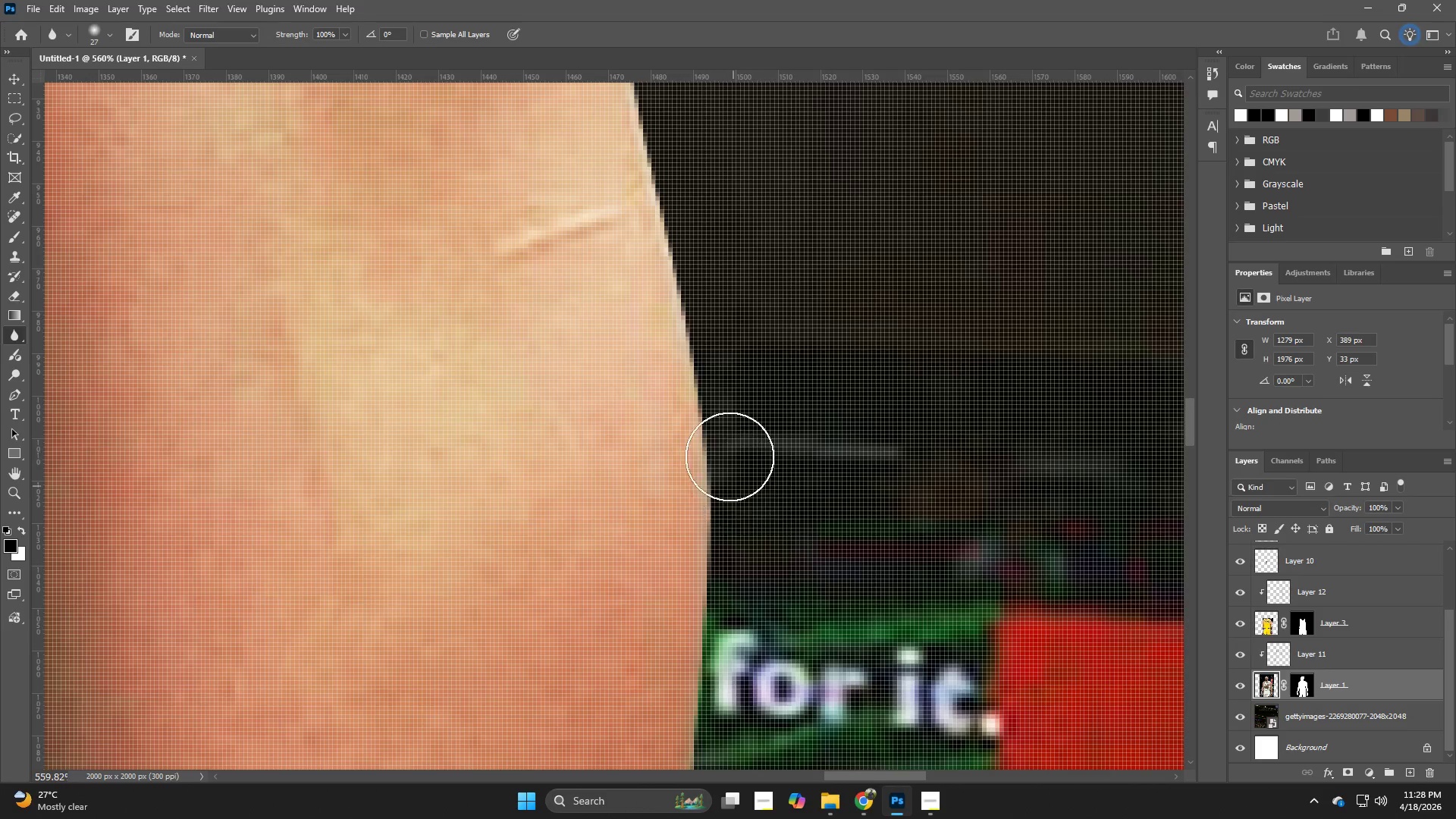 
left_click_drag(start_coordinate=[722, 245], to_coordinate=[722, 497])
 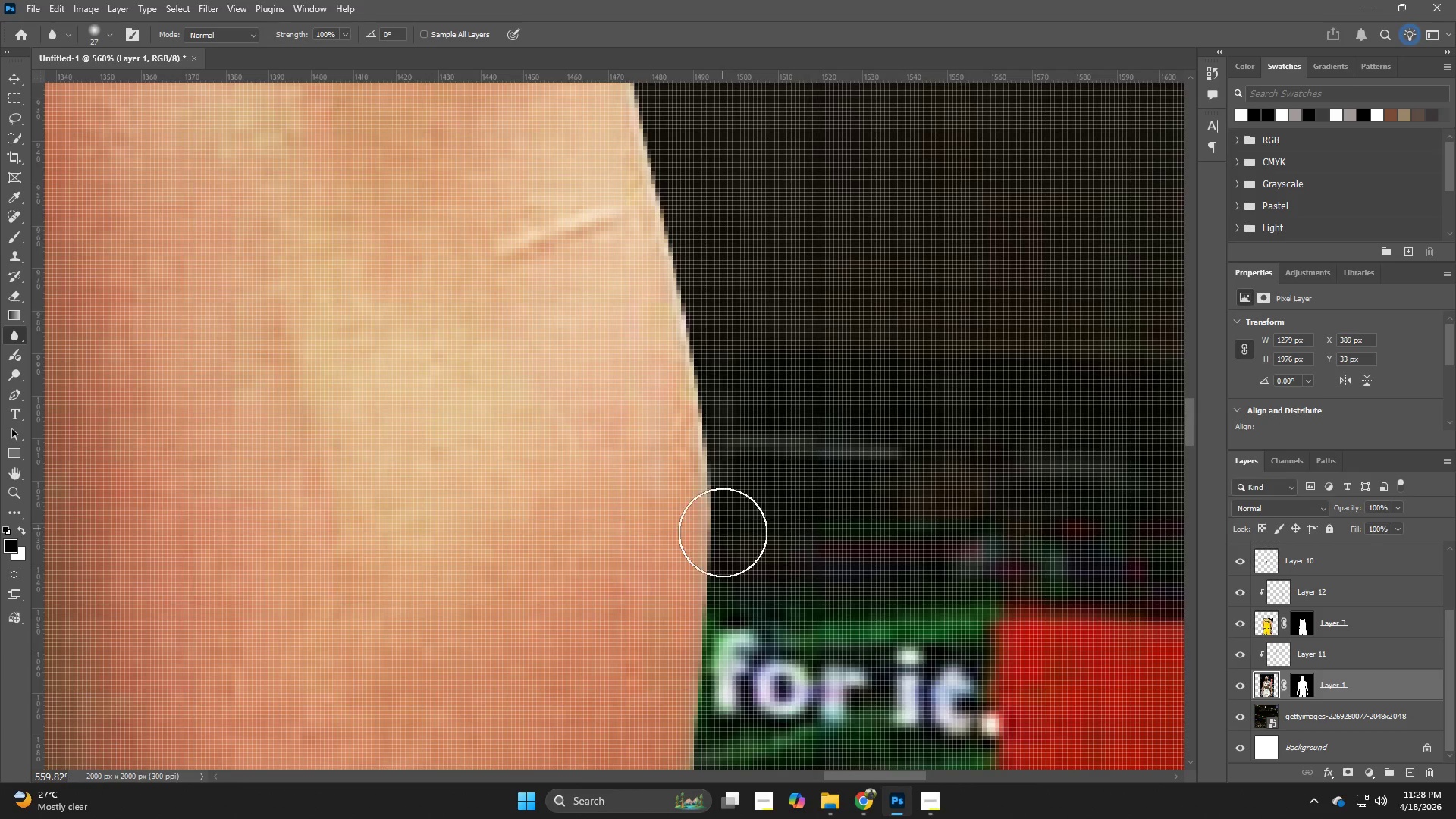 
left_click_drag(start_coordinate=[723, 532], to_coordinate=[686, 228])
 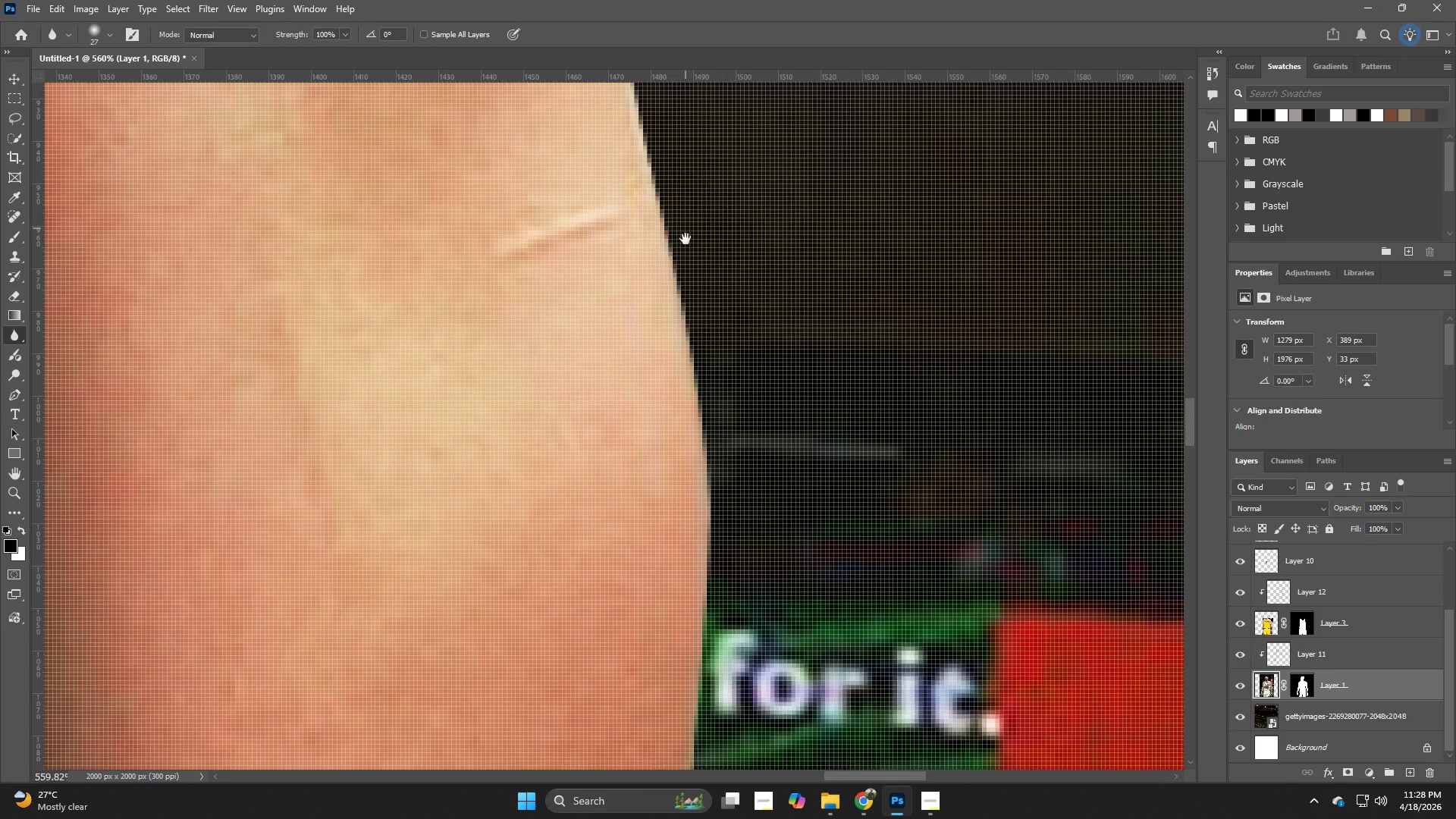 
hold_key(key=Space, duration=0.59)
 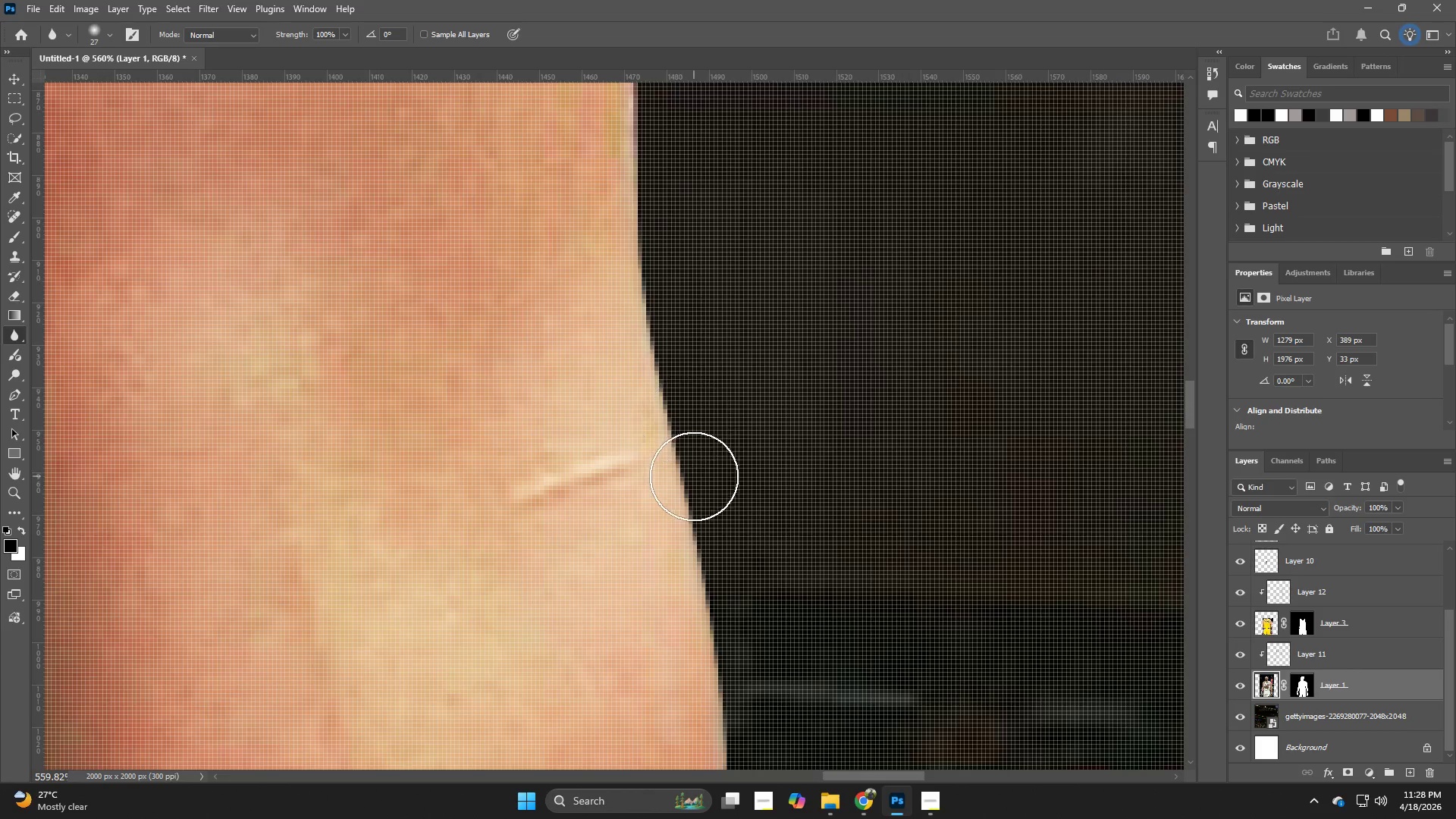 
left_click_drag(start_coordinate=[686, 246], to_coordinate=[702, 493])
 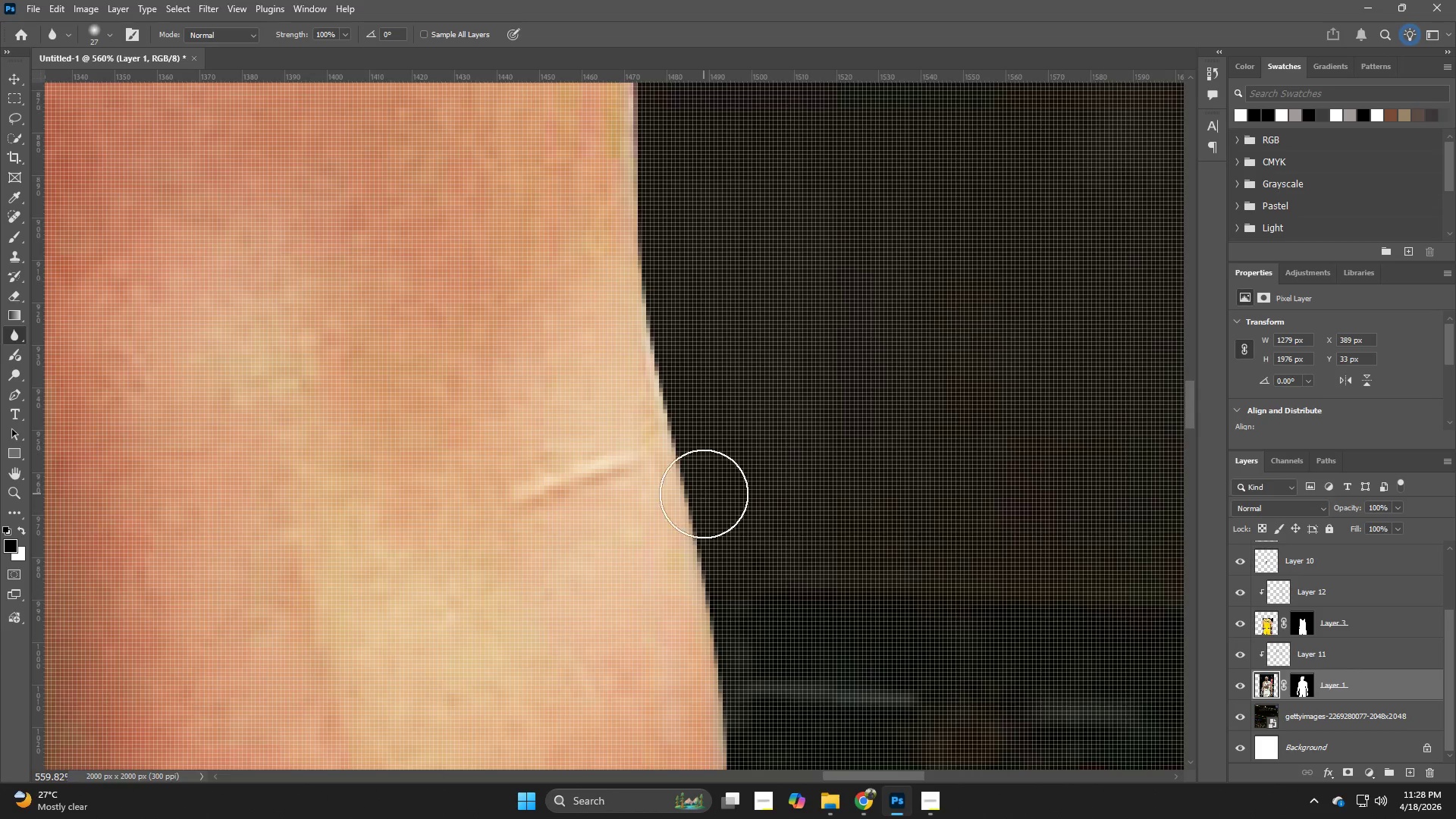 
left_click_drag(start_coordinate=[704, 494], to_coordinate=[702, 529])
 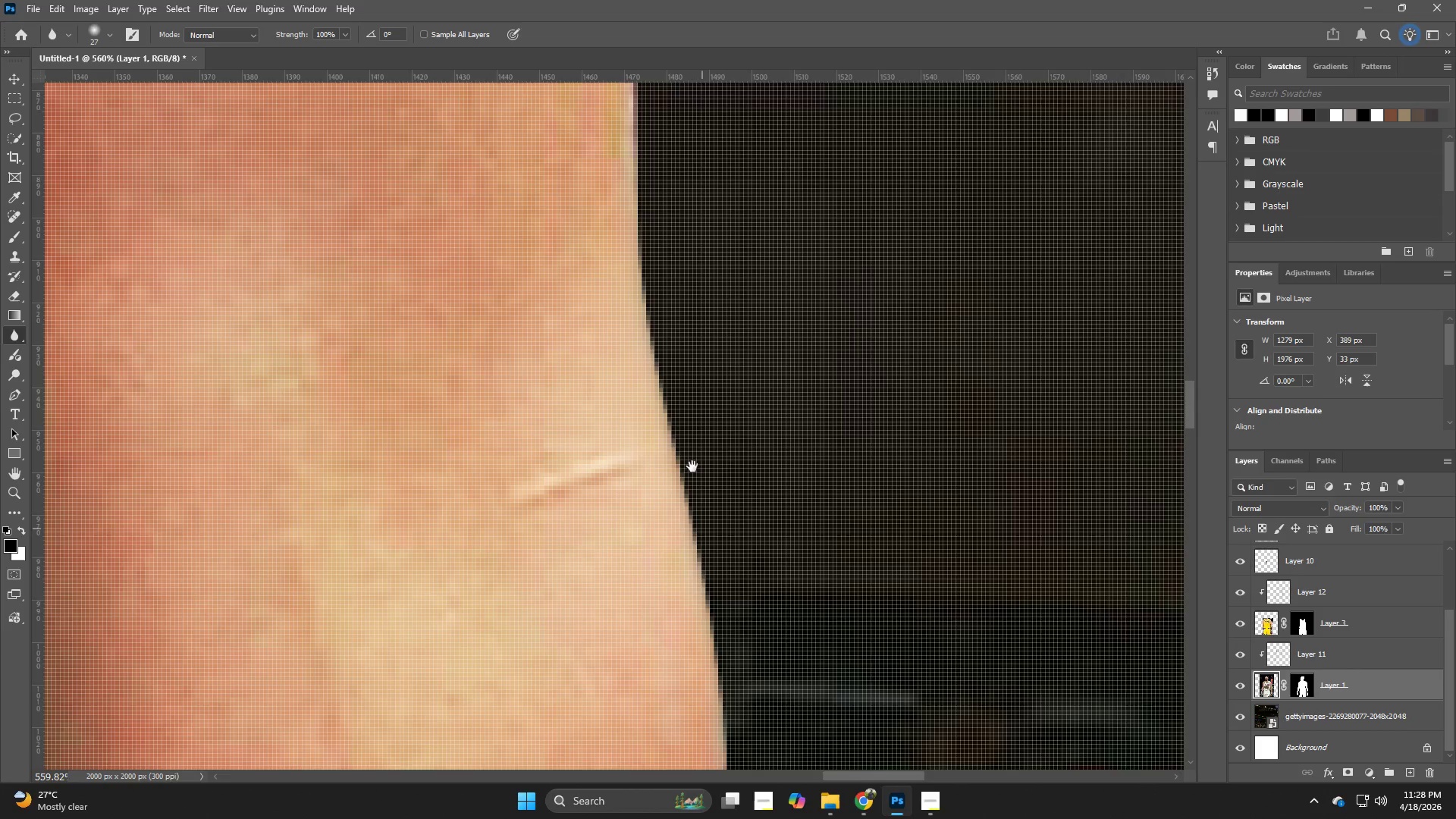 
hold_key(key=Space, duration=0.61)
 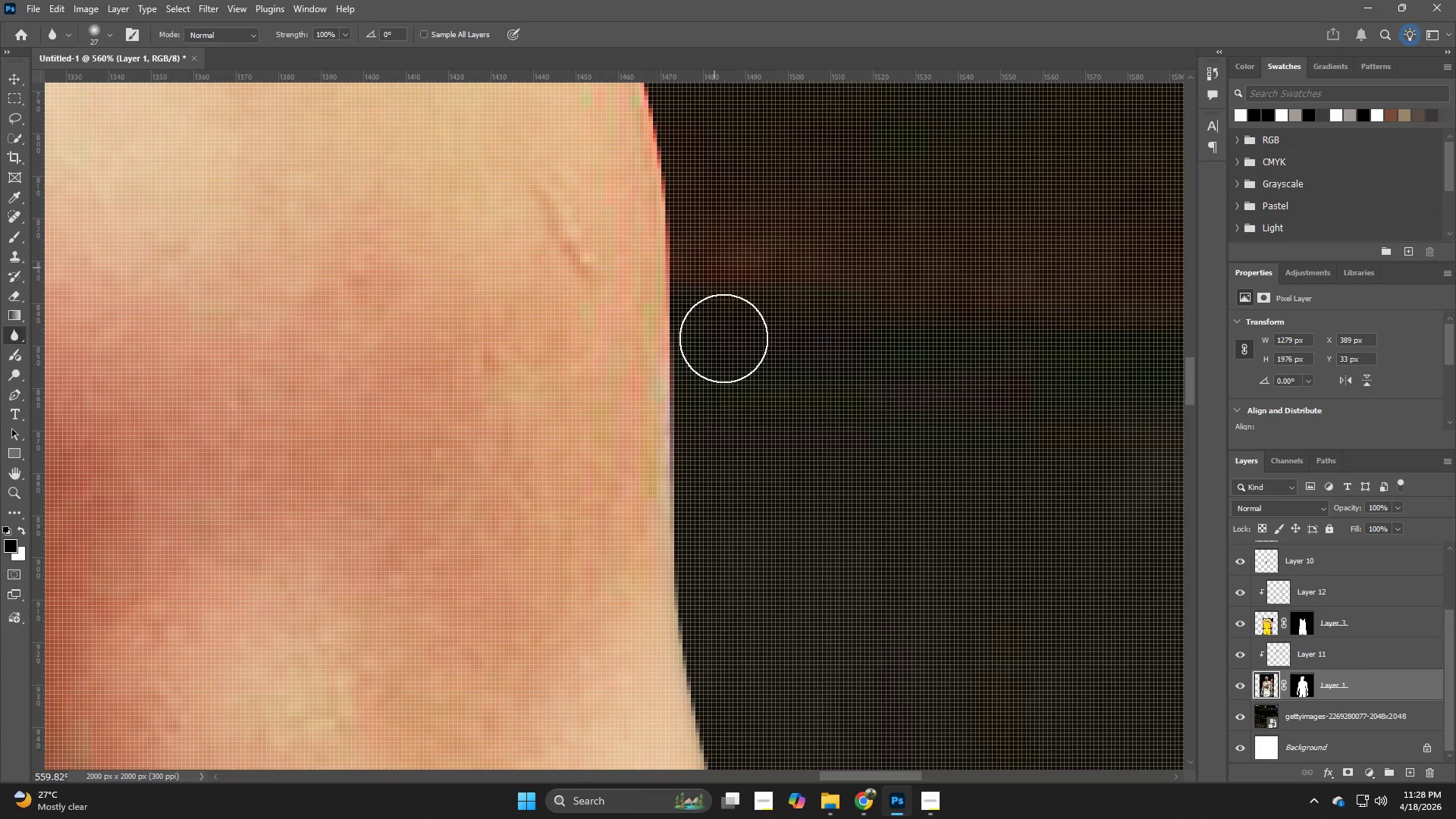 
left_click_drag(start_coordinate=[695, 263], to_coordinate=[730, 568])
 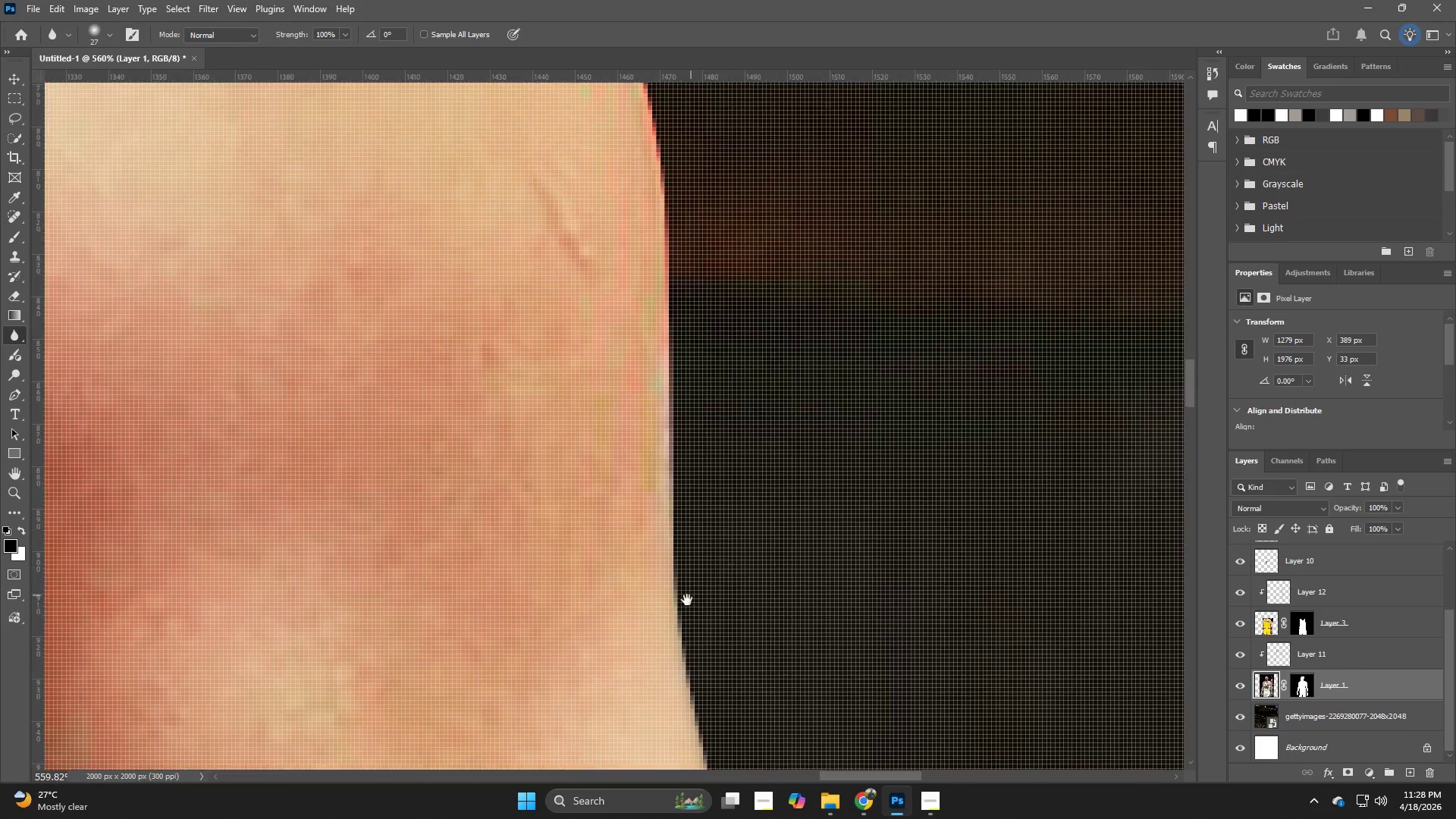 
left_click_drag(start_coordinate=[687, 600], to_coordinate=[675, 378])
 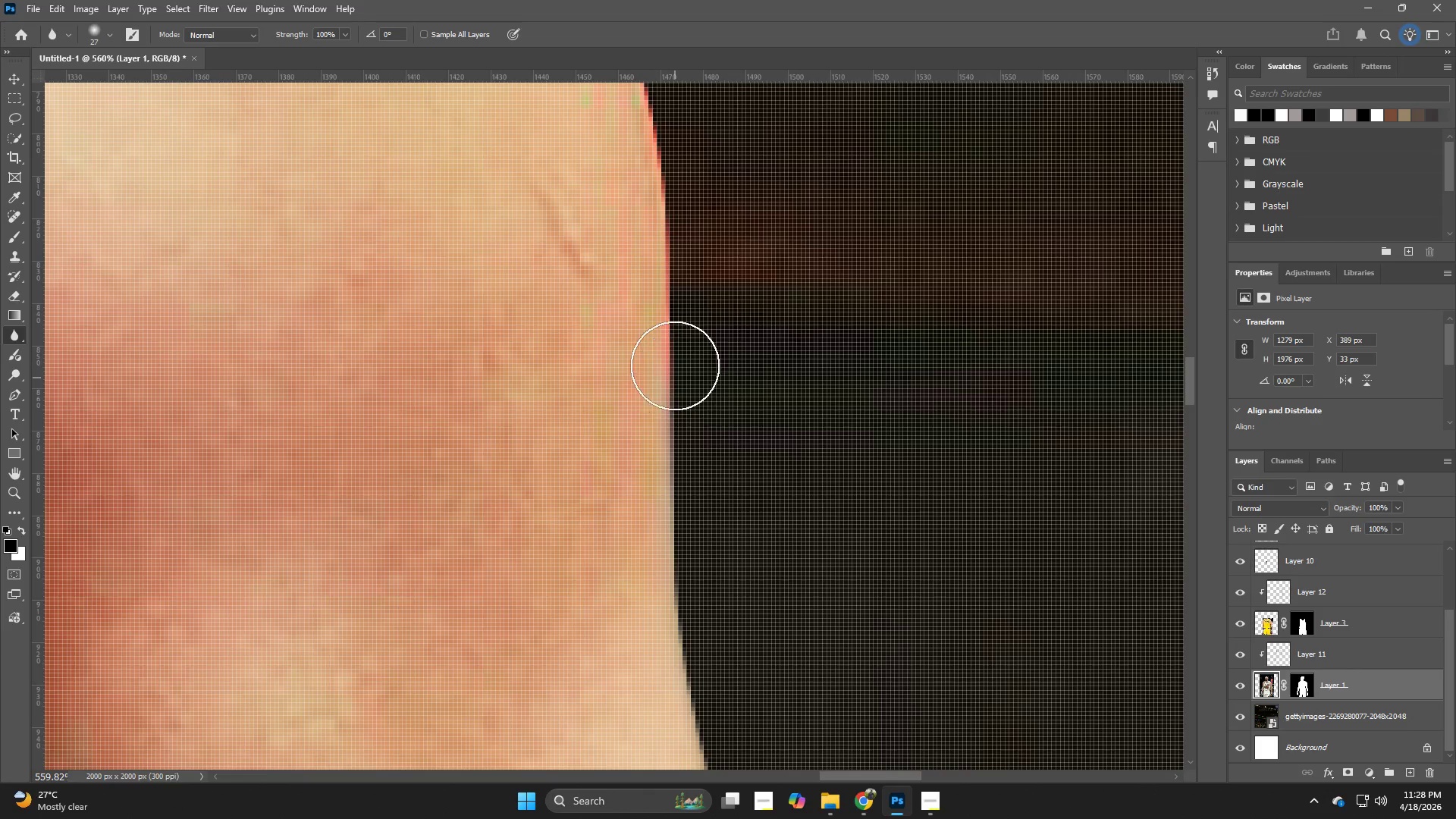 
hold_key(key=Space, duration=0.52)
 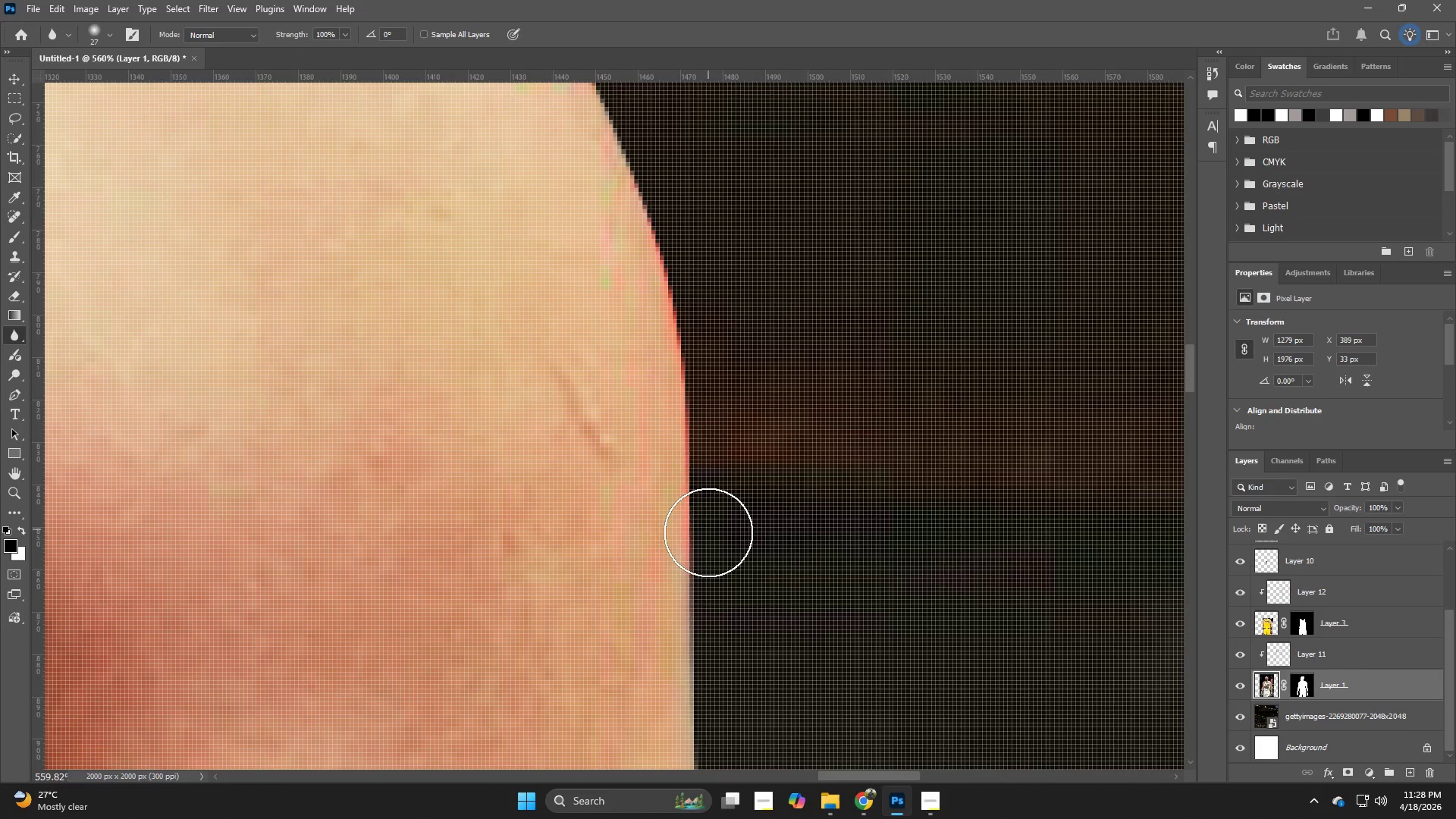 
left_click_drag(start_coordinate=[692, 281], to_coordinate=[711, 462])
 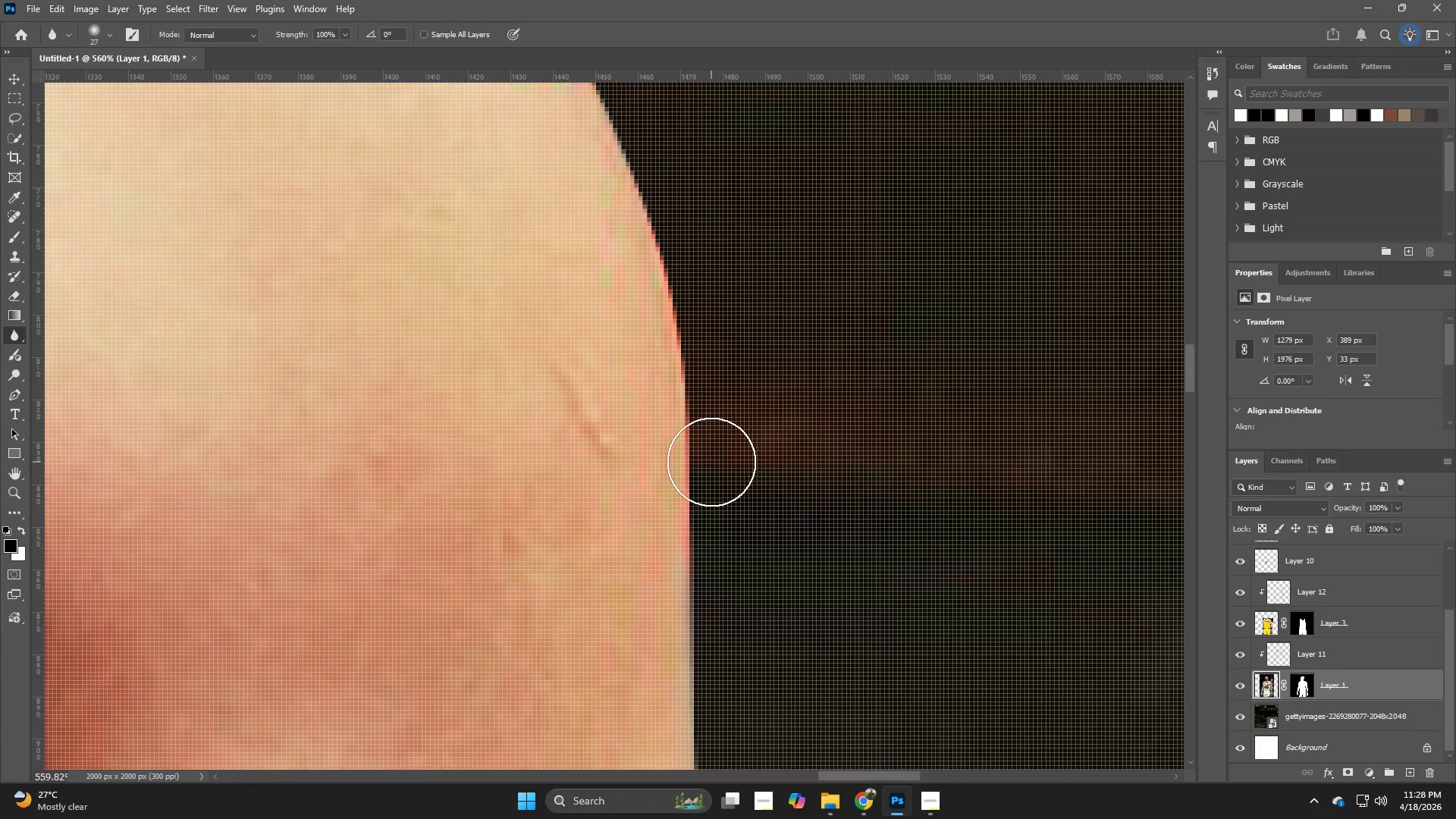 
left_click_drag(start_coordinate=[711, 462], to_coordinate=[706, 576])
 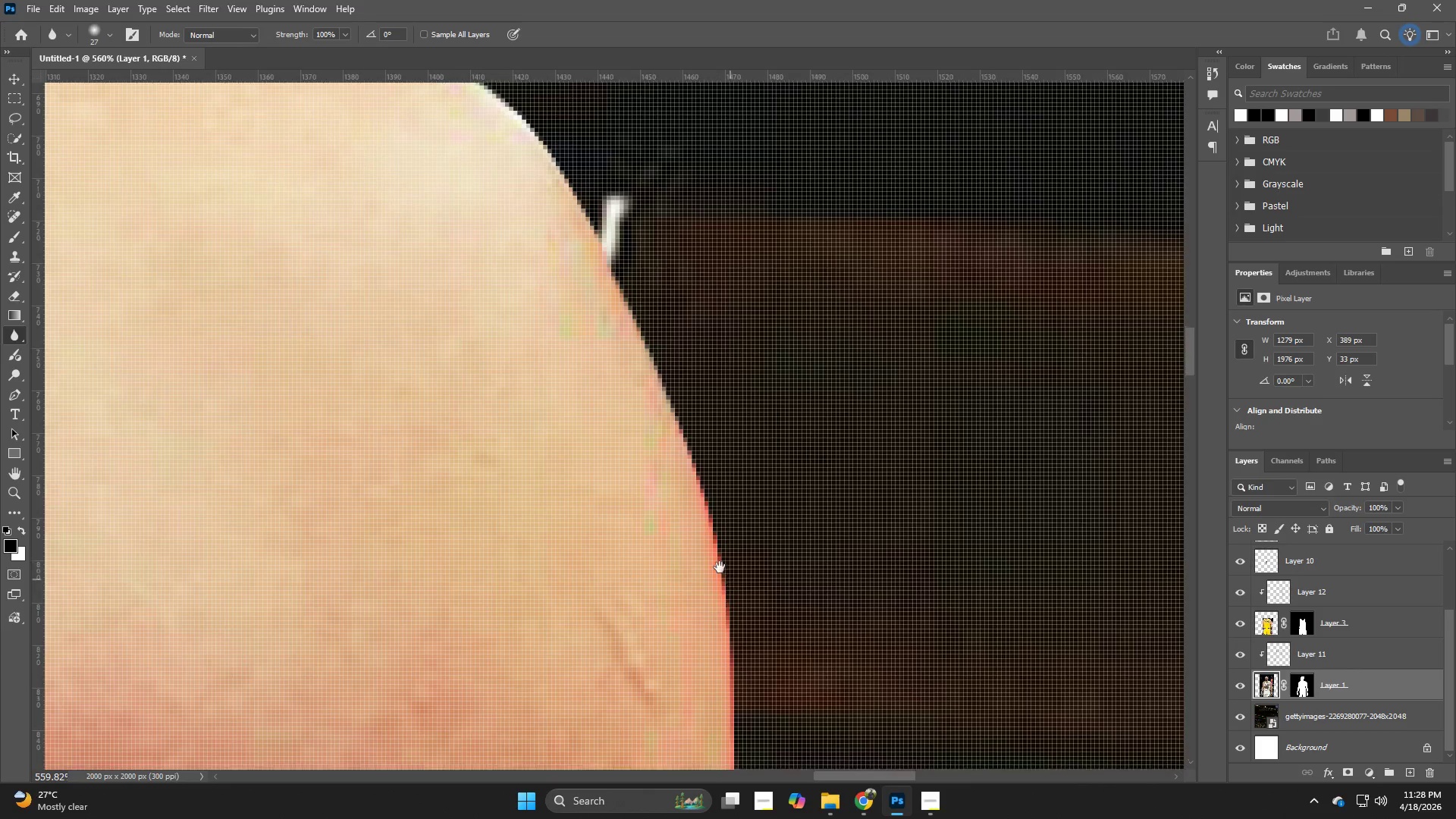 
hold_key(key=Space, duration=0.48)
 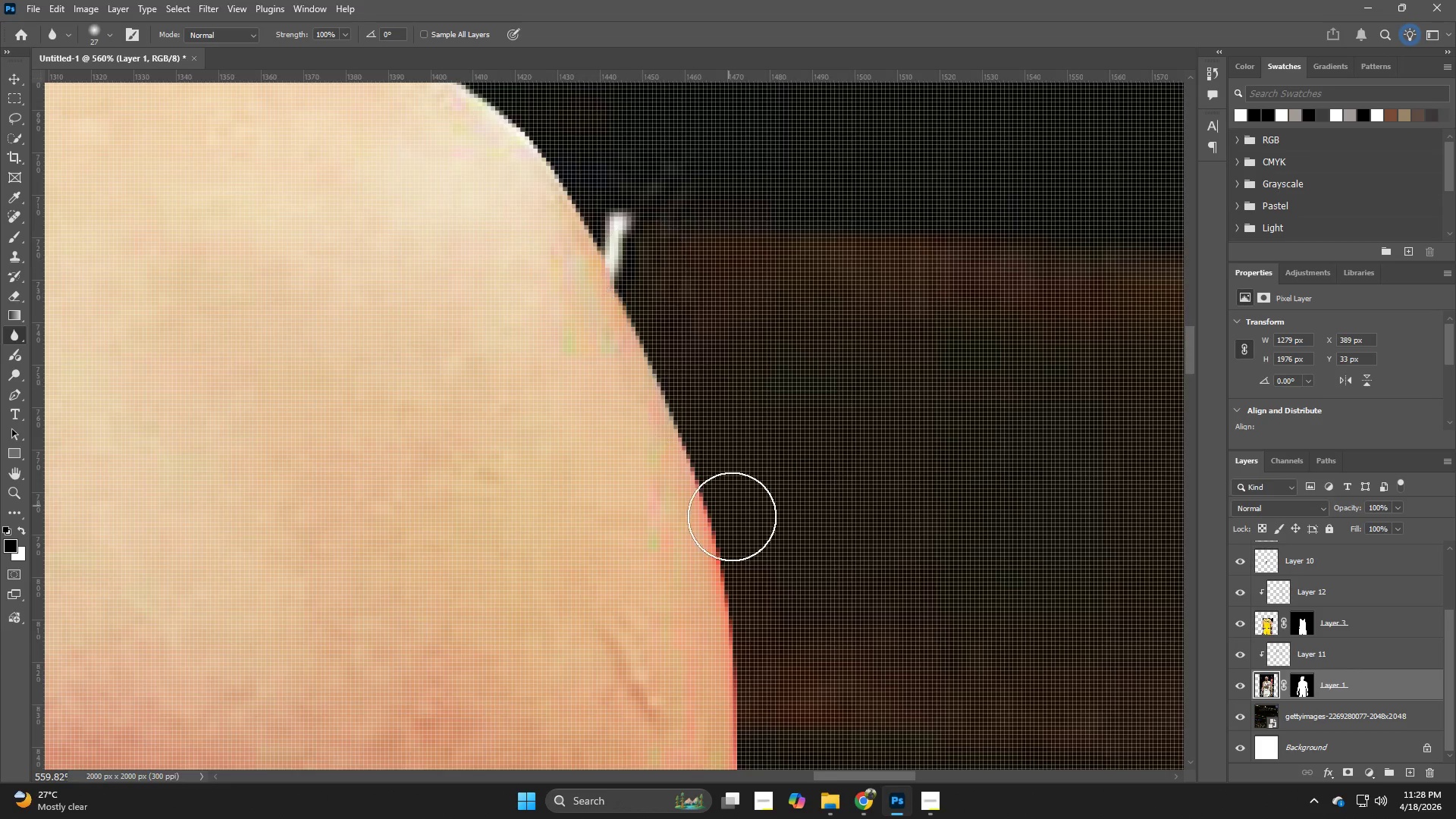 
left_click_drag(start_coordinate=[687, 339], to_coordinate=[732, 585])
 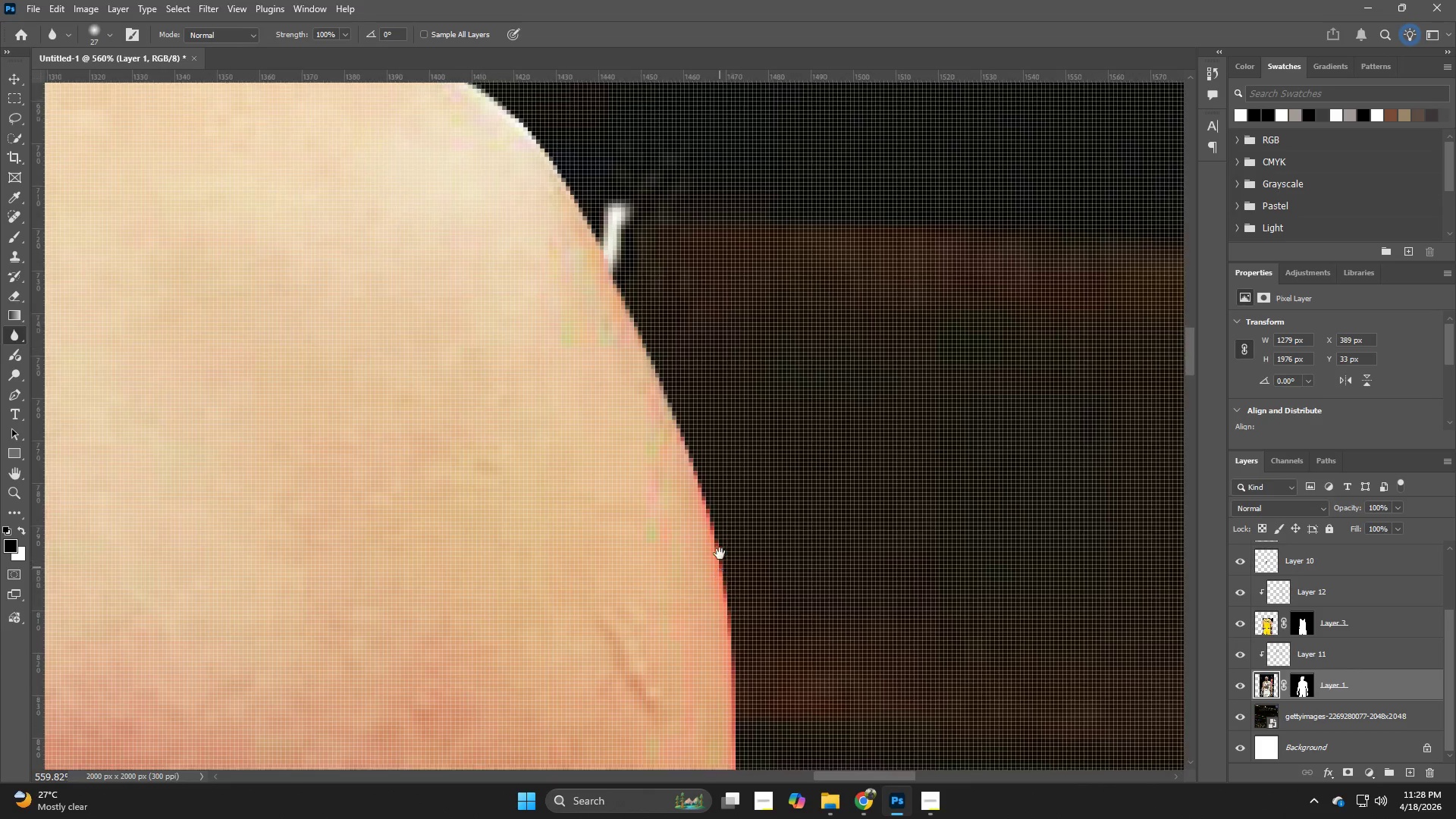 
left_click_drag(start_coordinate=[720, 542], to_coordinate=[676, 494])
 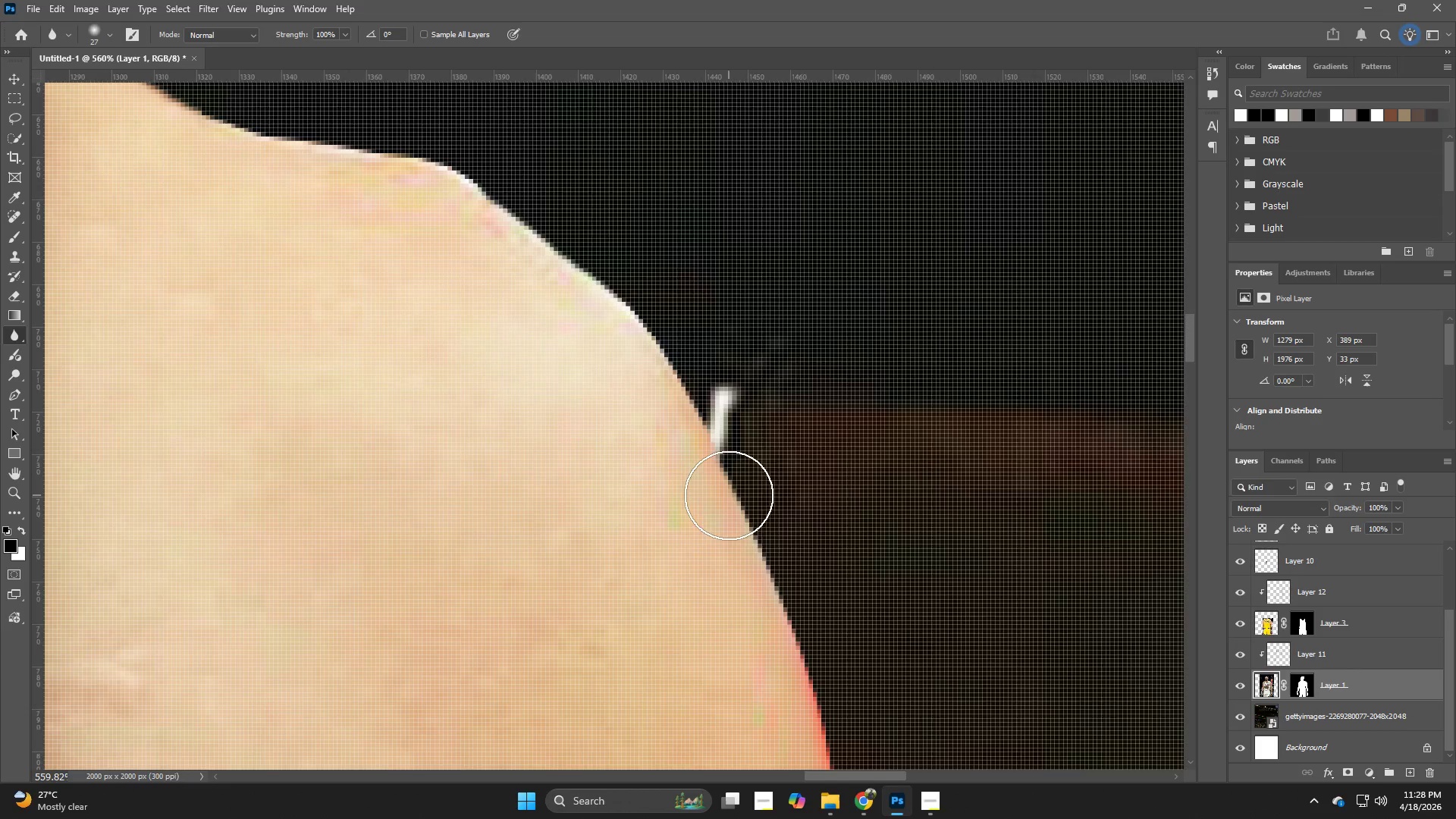 
hold_key(key=Space, duration=0.53)
 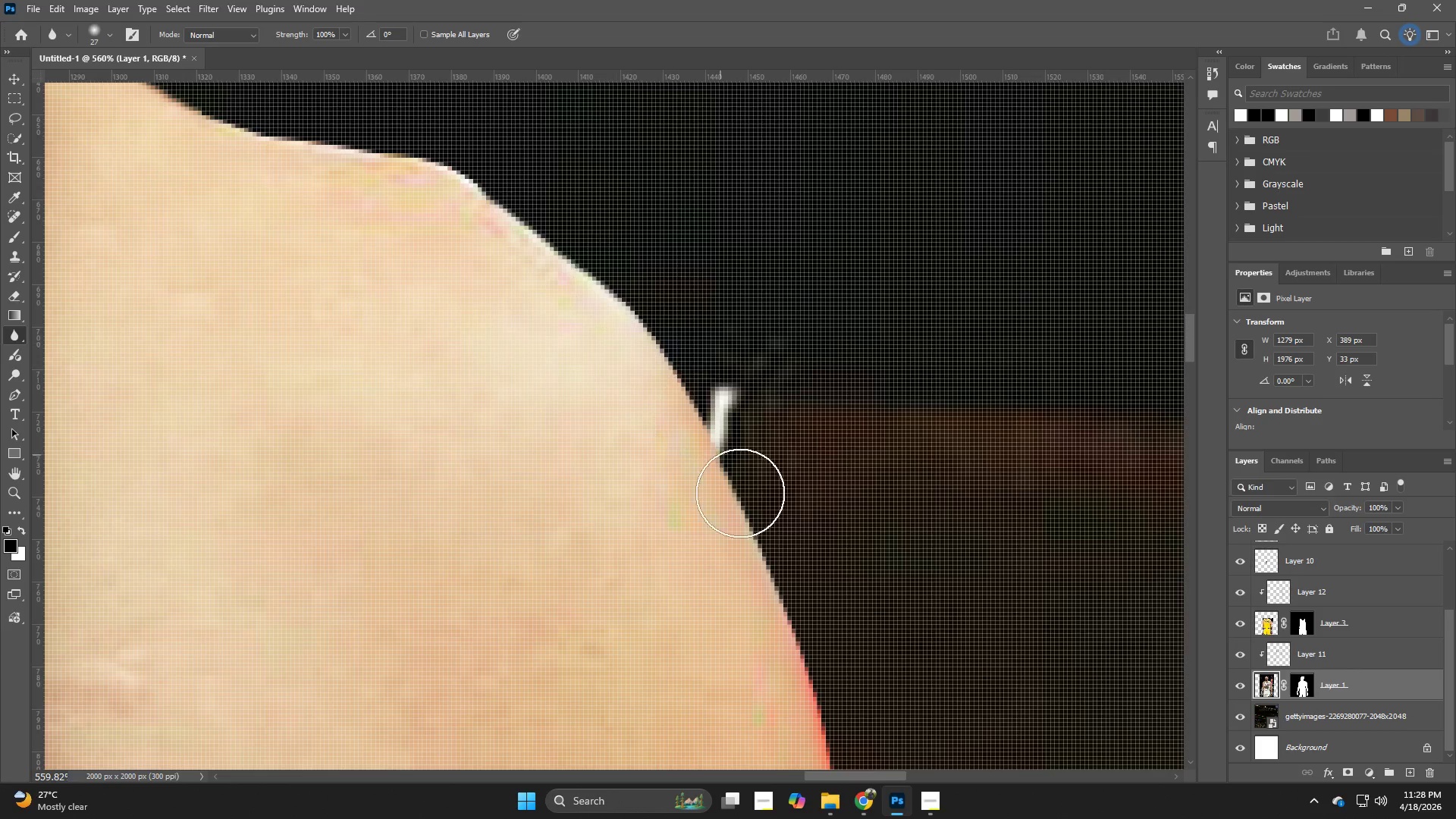 
left_click_drag(start_coordinate=[623, 321], to_coordinate=[729, 495])
 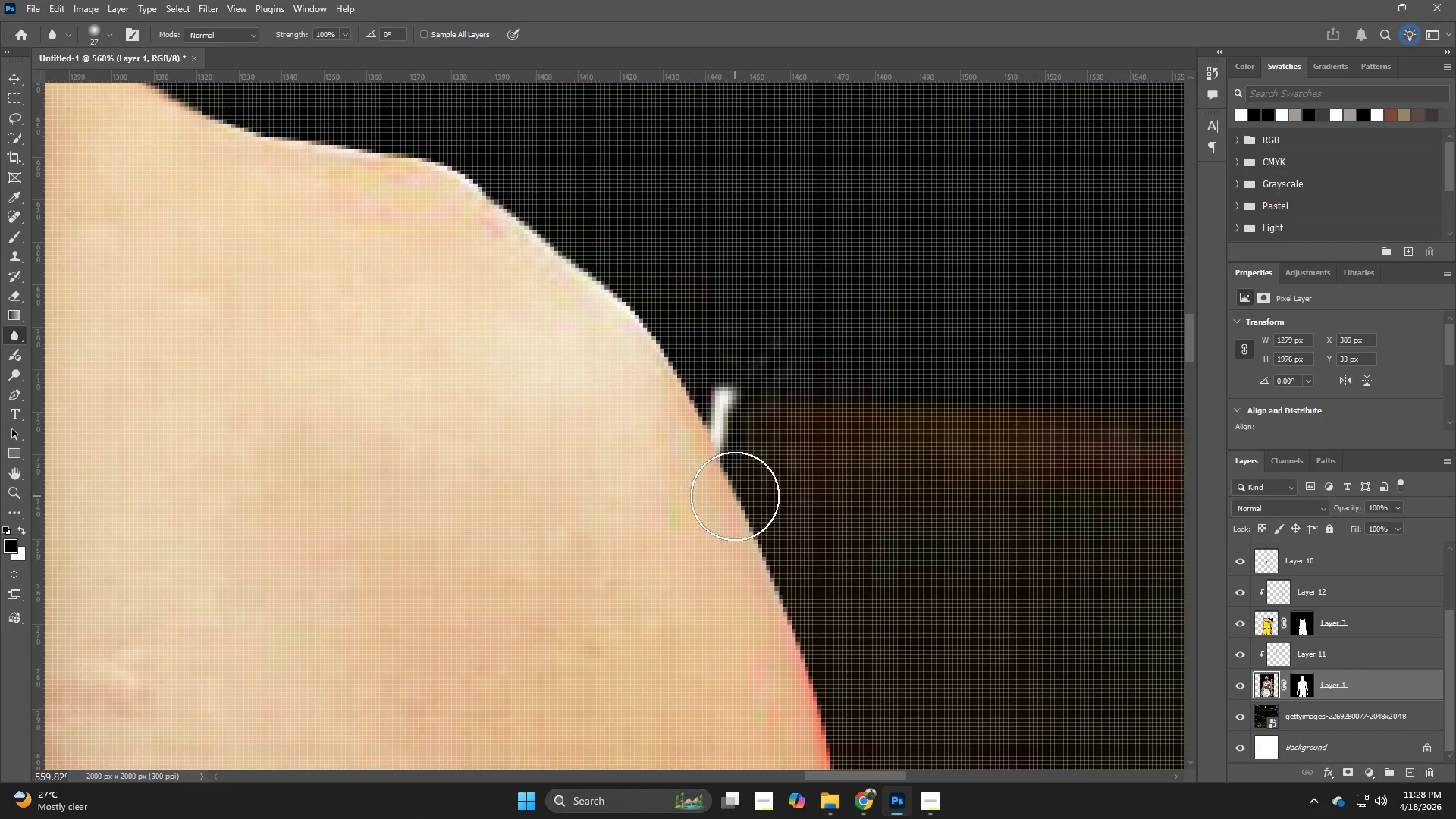 
left_click_drag(start_coordinate=[735, 496], to_coordinate=[667, 344])
 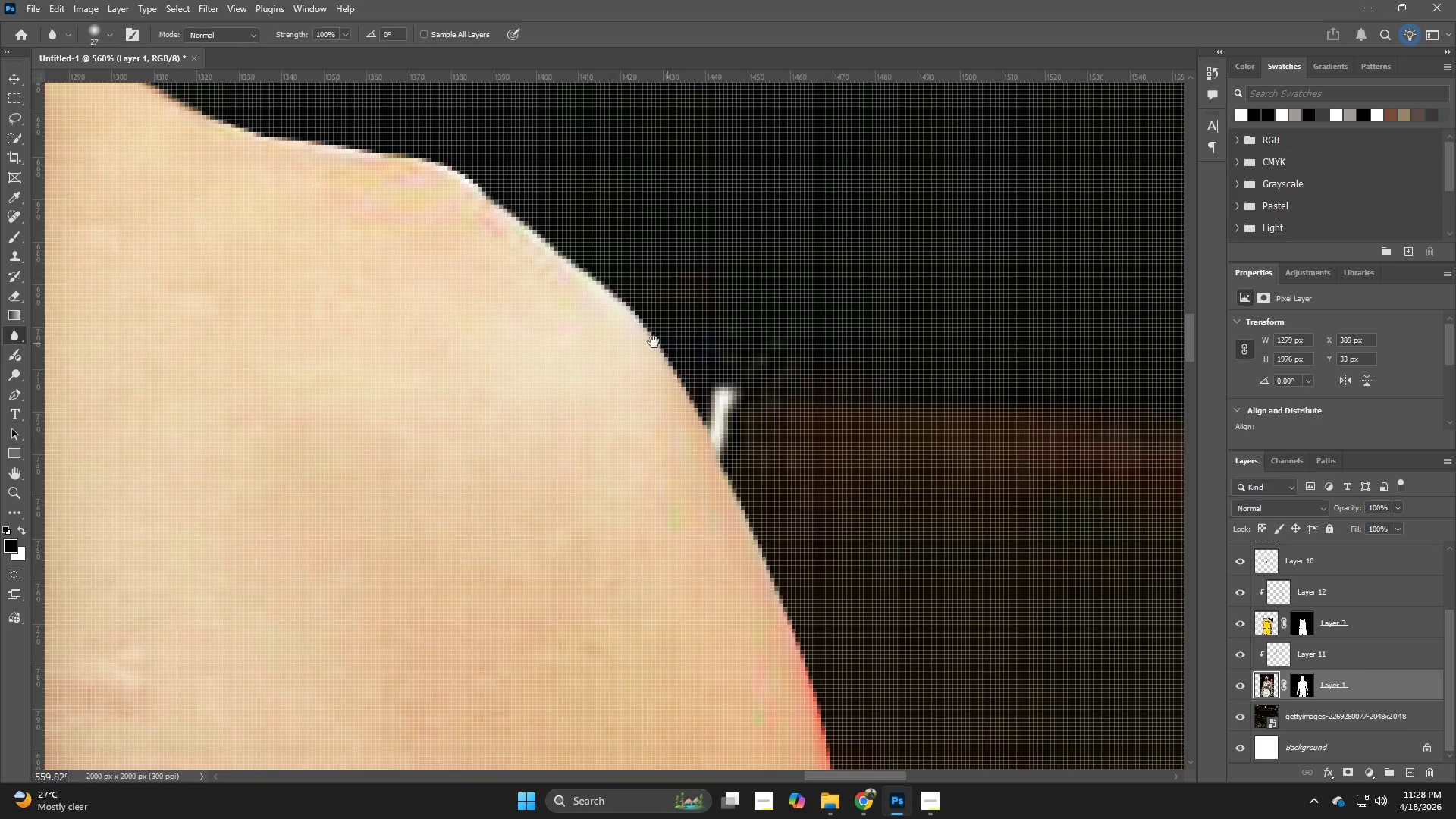 
hold_key(key=Space, duration=0.52)
 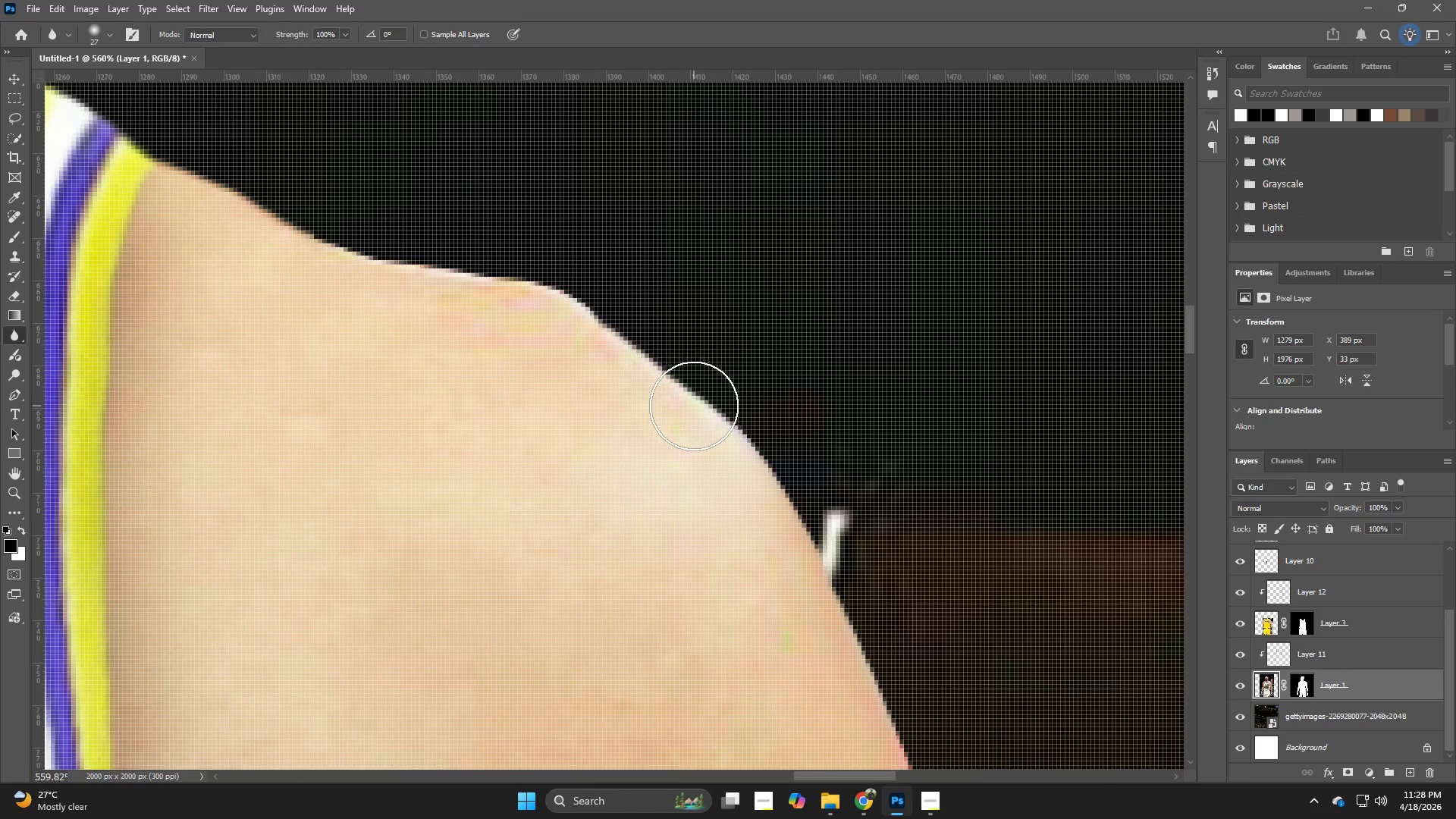 
left_click_drag(start_coordinate=[638, 337], to_coordinate=[750, 461])
 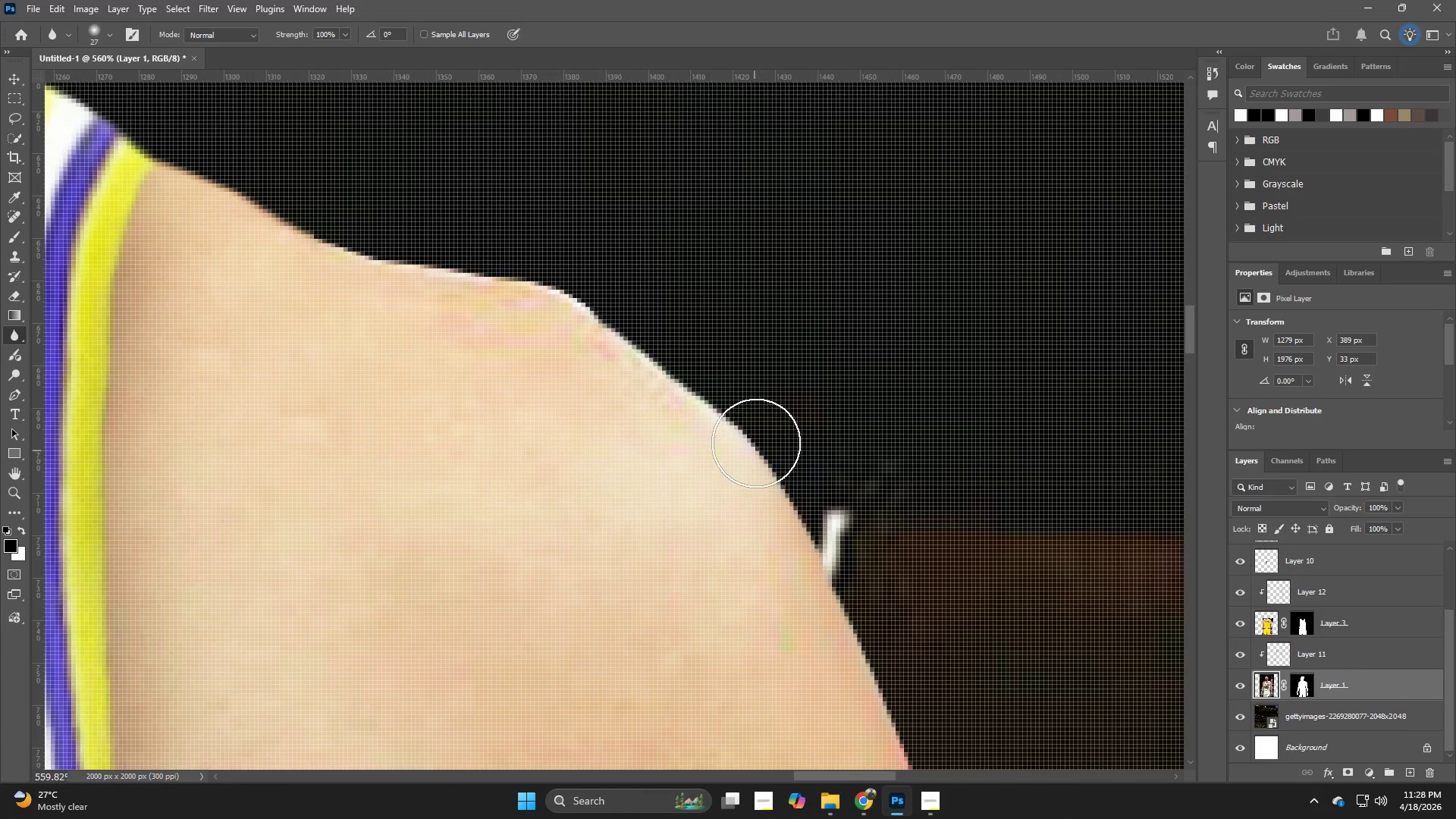 
left_click_drag(start_coordinate=[756, 440], to_coordinate=[605, 345])
 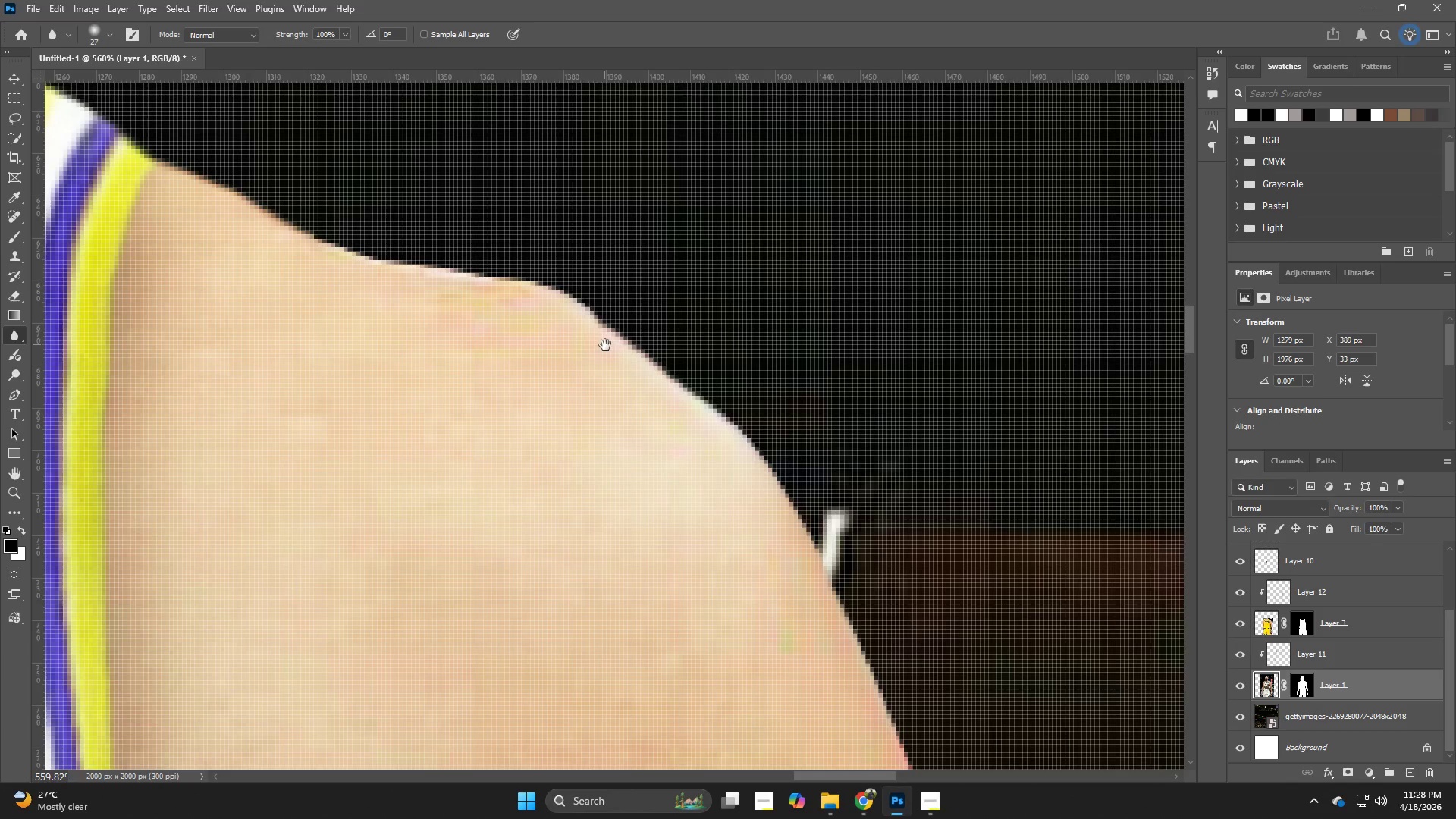 
hold_key(key=Space, duration=0.59)
 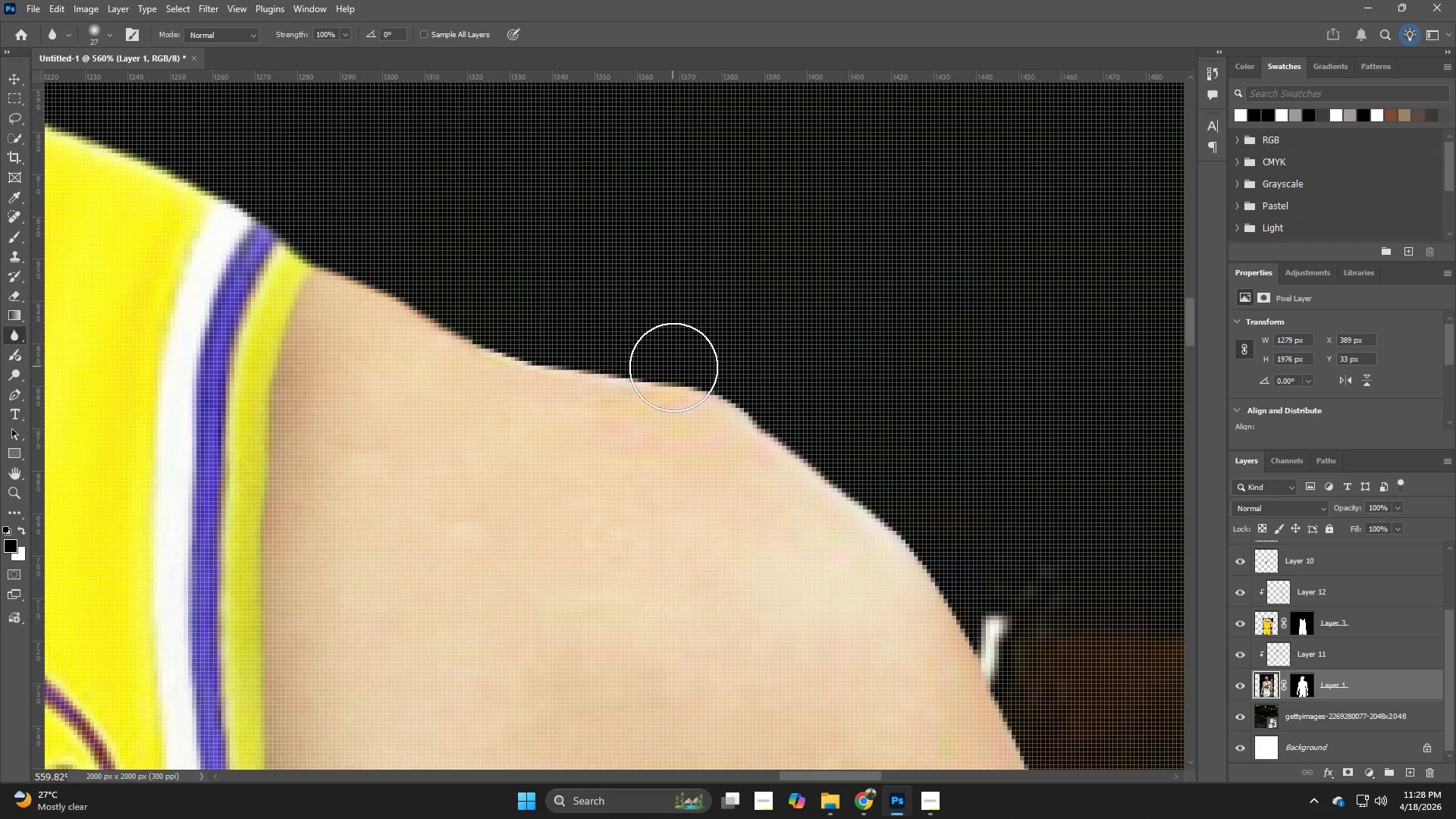 
left_click_drag(start_coordinate=[585, 340], to_coordinate=[744, 445])
 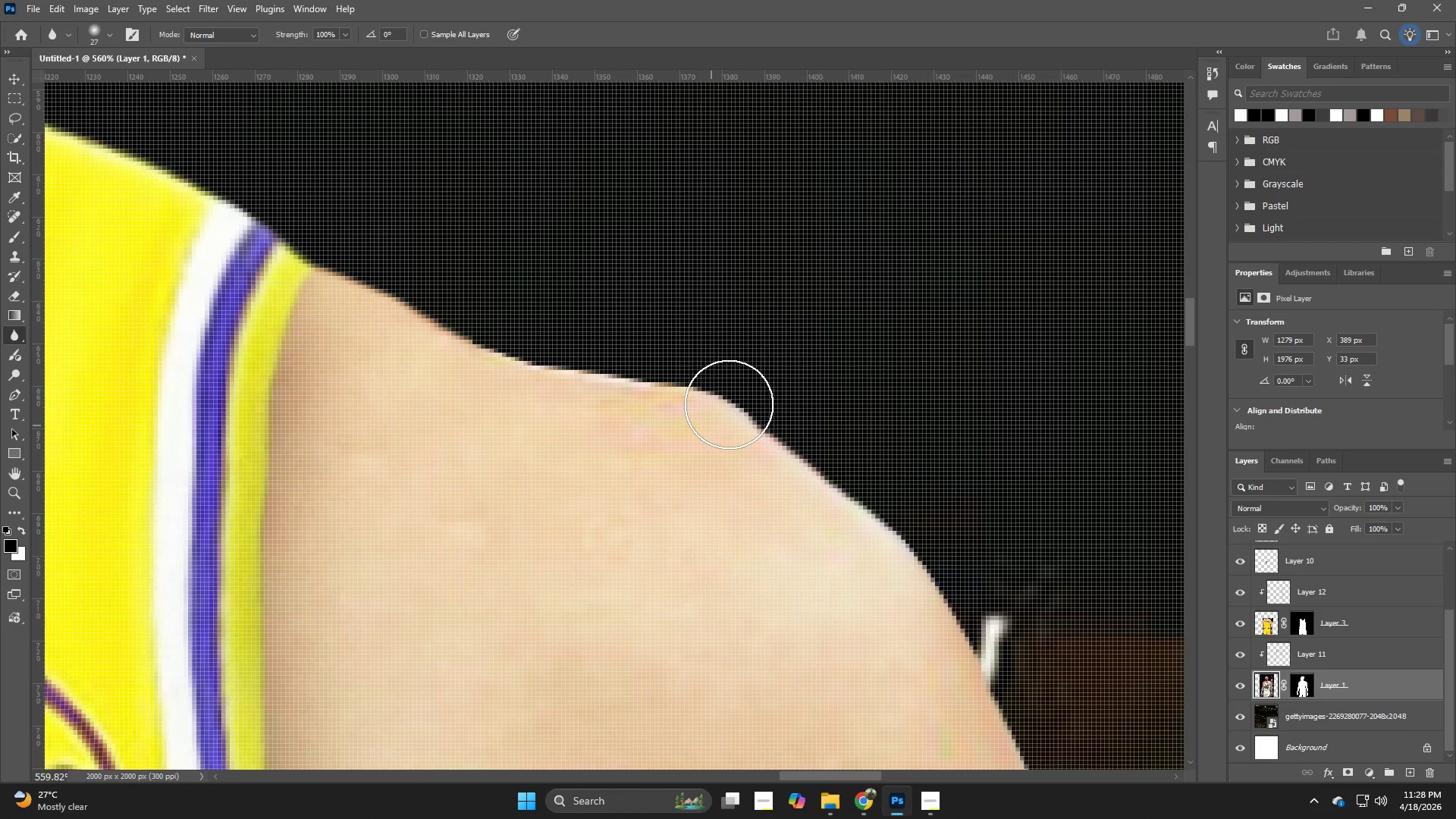 
hold_key(key=Space, duration=2.83)
 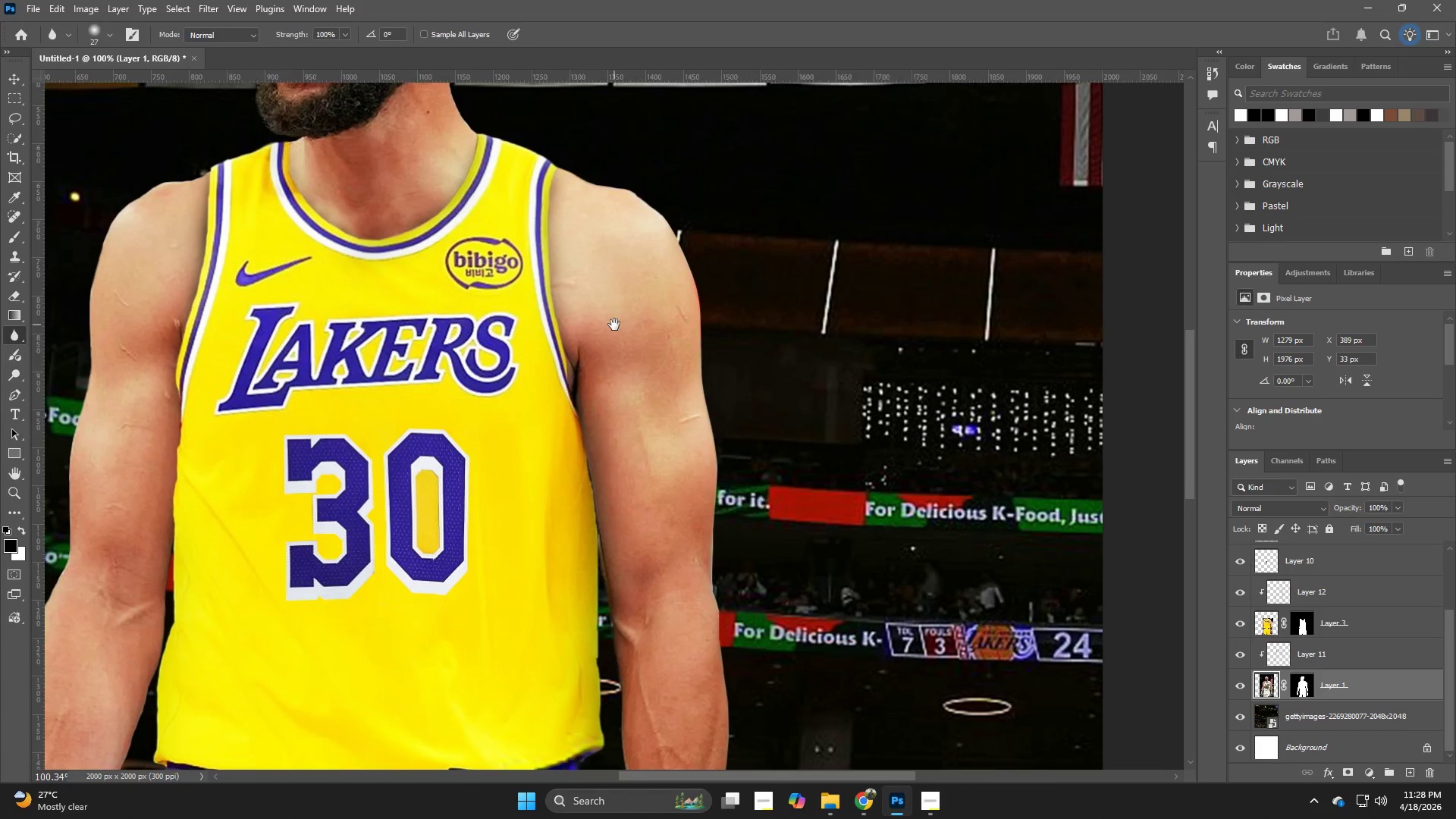 
left_click_drag(start_coordinate=[739, 385], to_coordinate=[435, 325])
 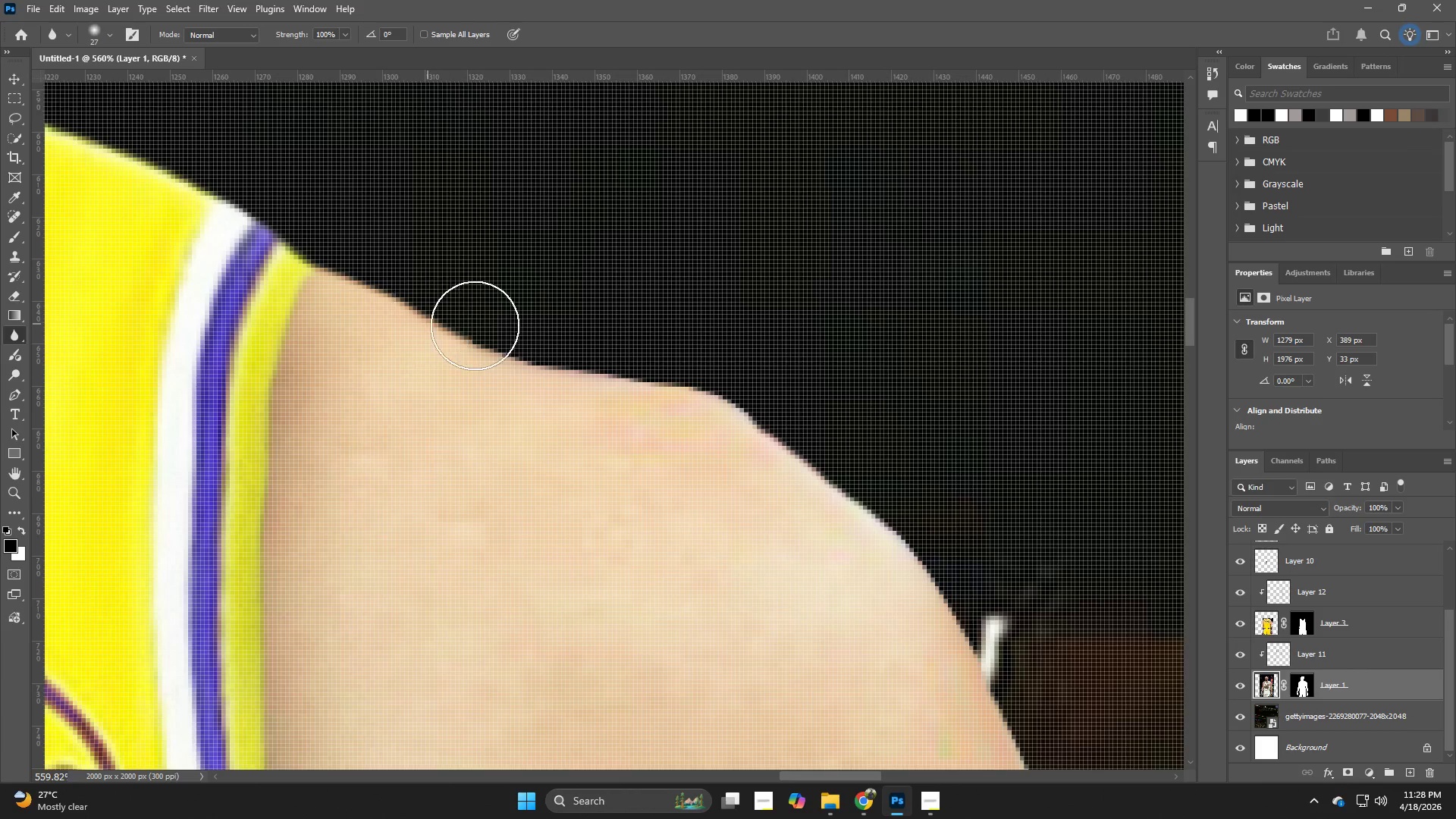 
hold_key(key=Z, duration=0.36)
 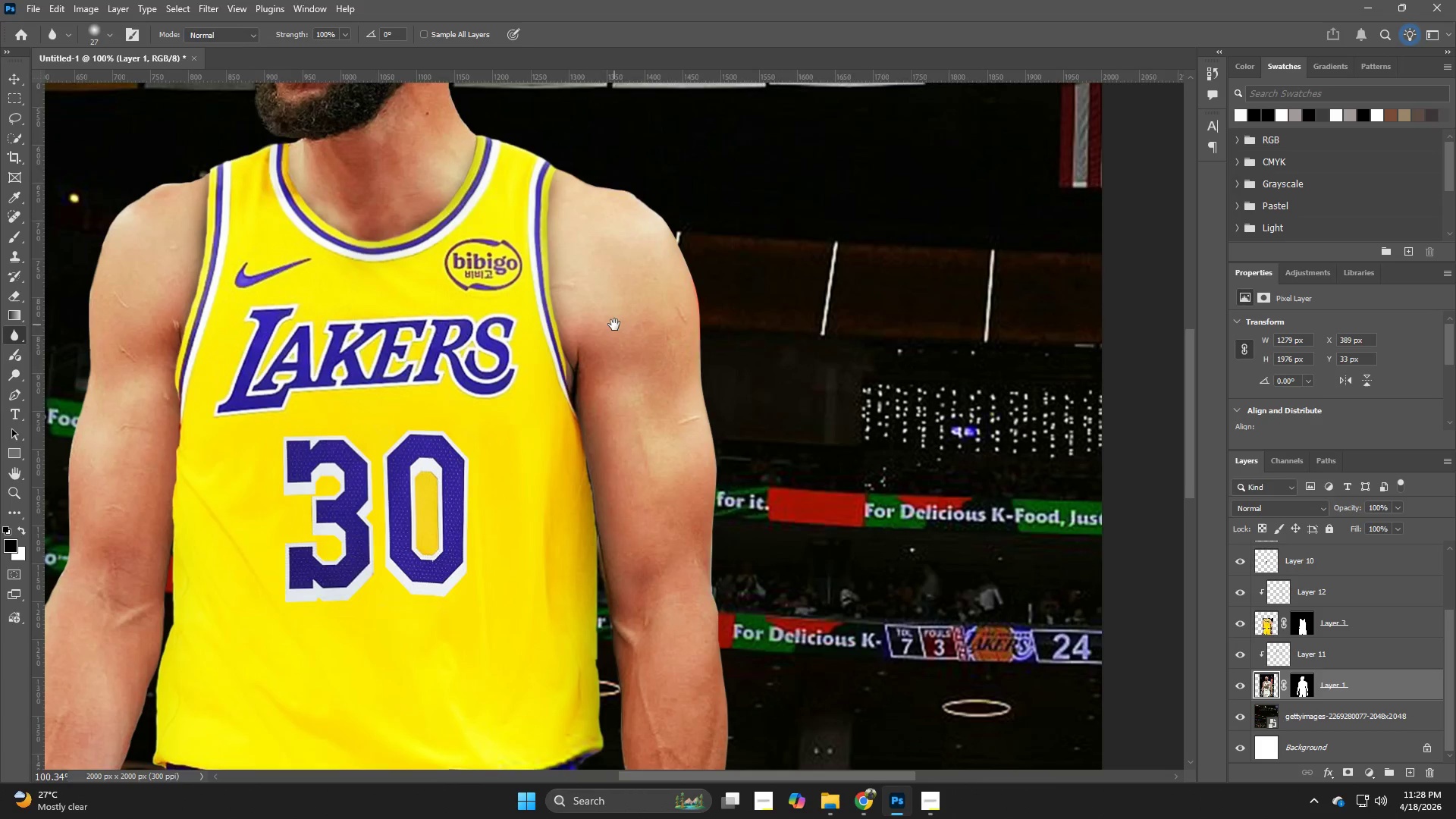 
left_click_drag(start_coordinate=[500, 337], to_coordinate=[396, 365])
 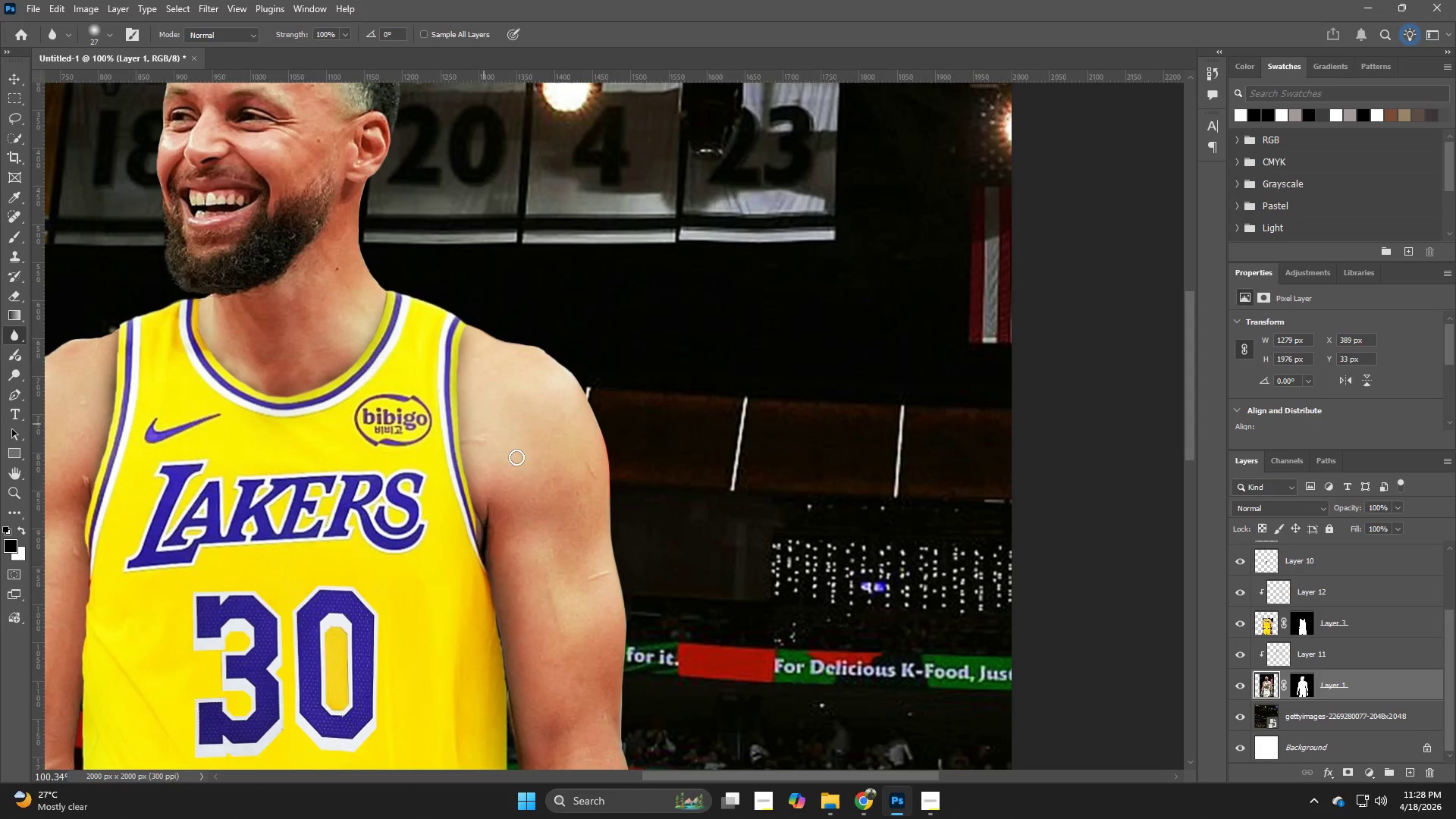 
hold_key(key=Space, duration=0.62)
 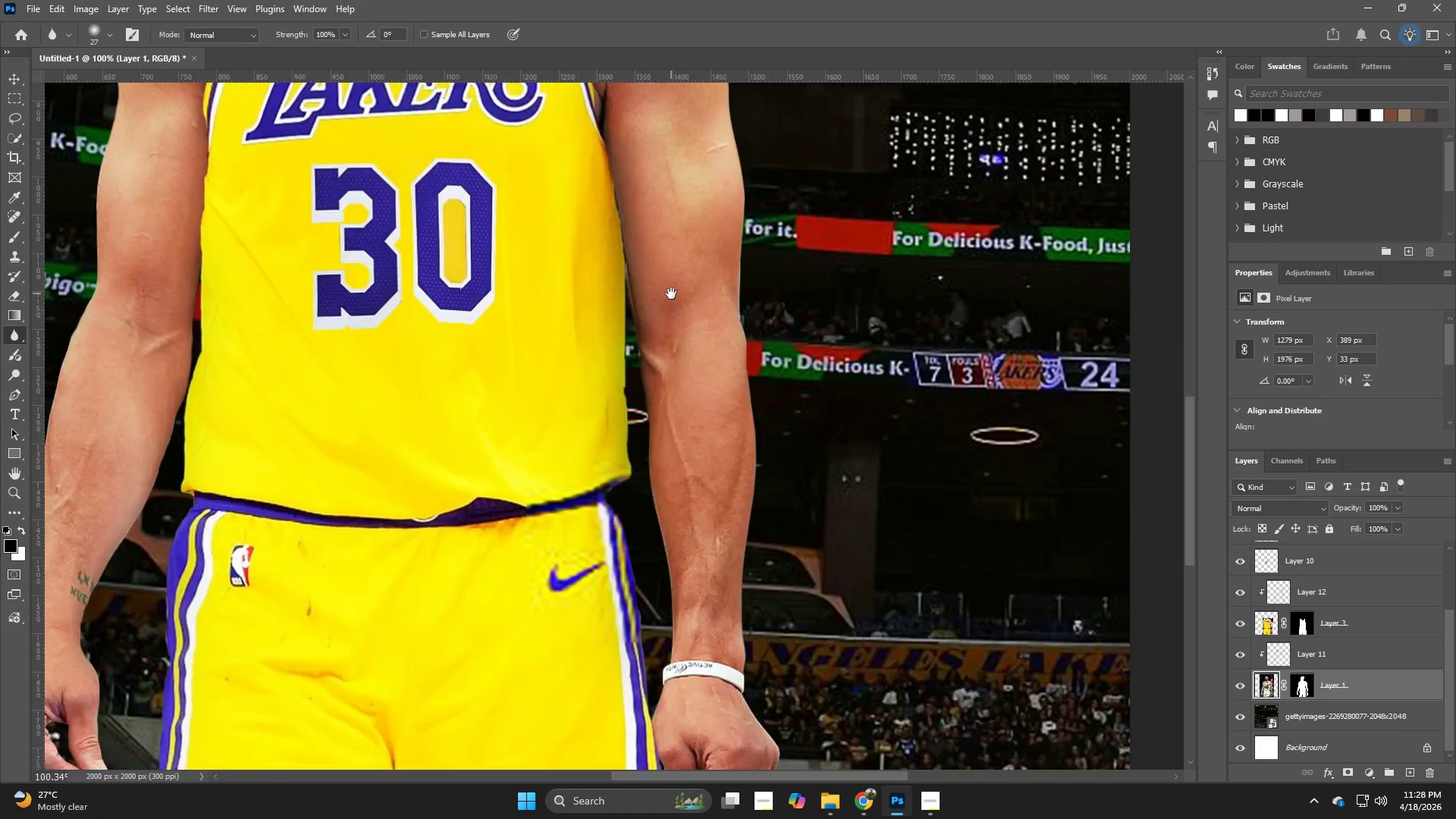 
left_click_drag(start_coordinate=[523, 482], to_coordinate=[614, 325])
 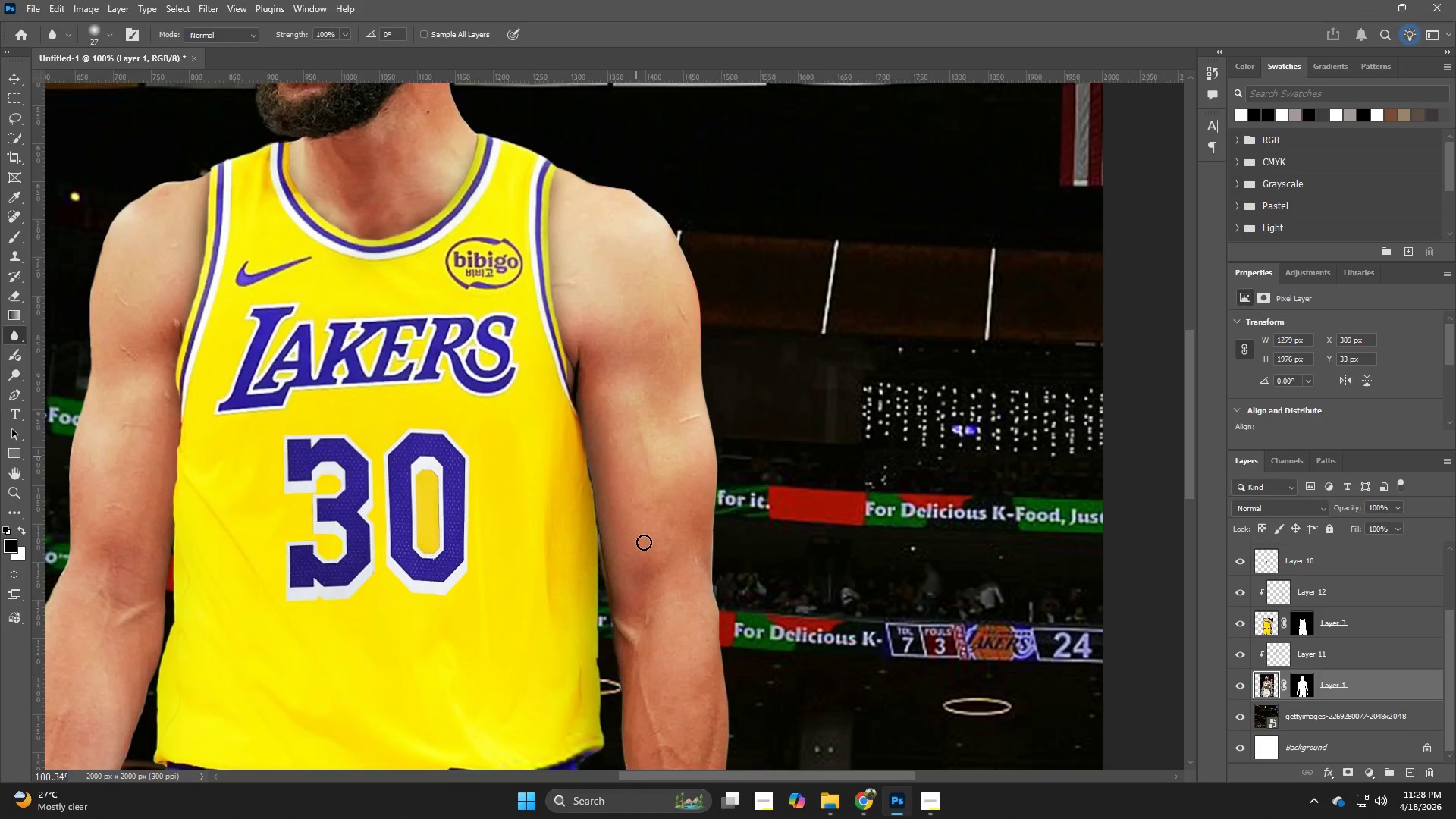 
hold_key(key=Space, duration=0.52)
 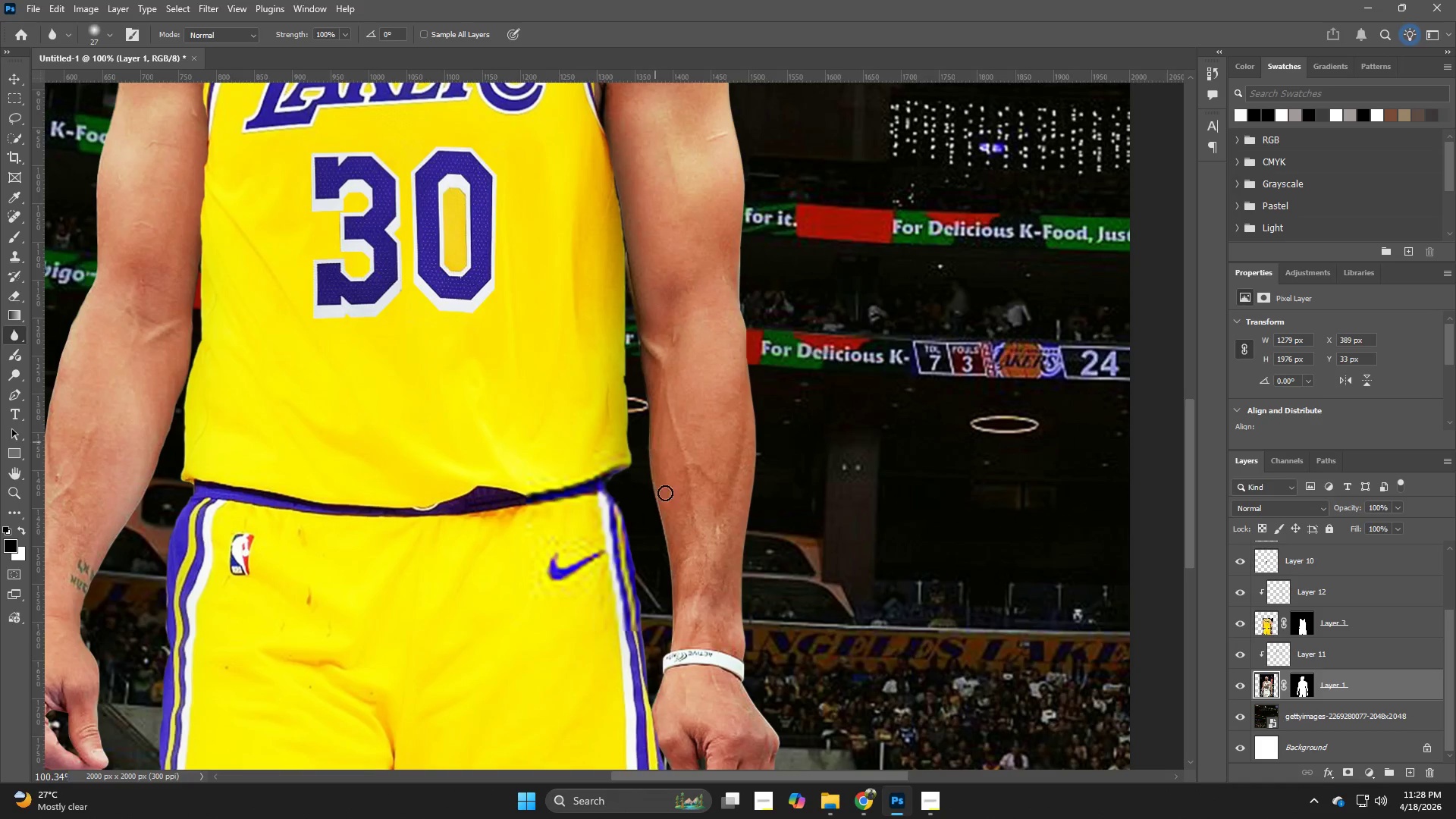 
left_click_drag(start_coordinate=[644, 576], to_coordinate=[671, 293])
 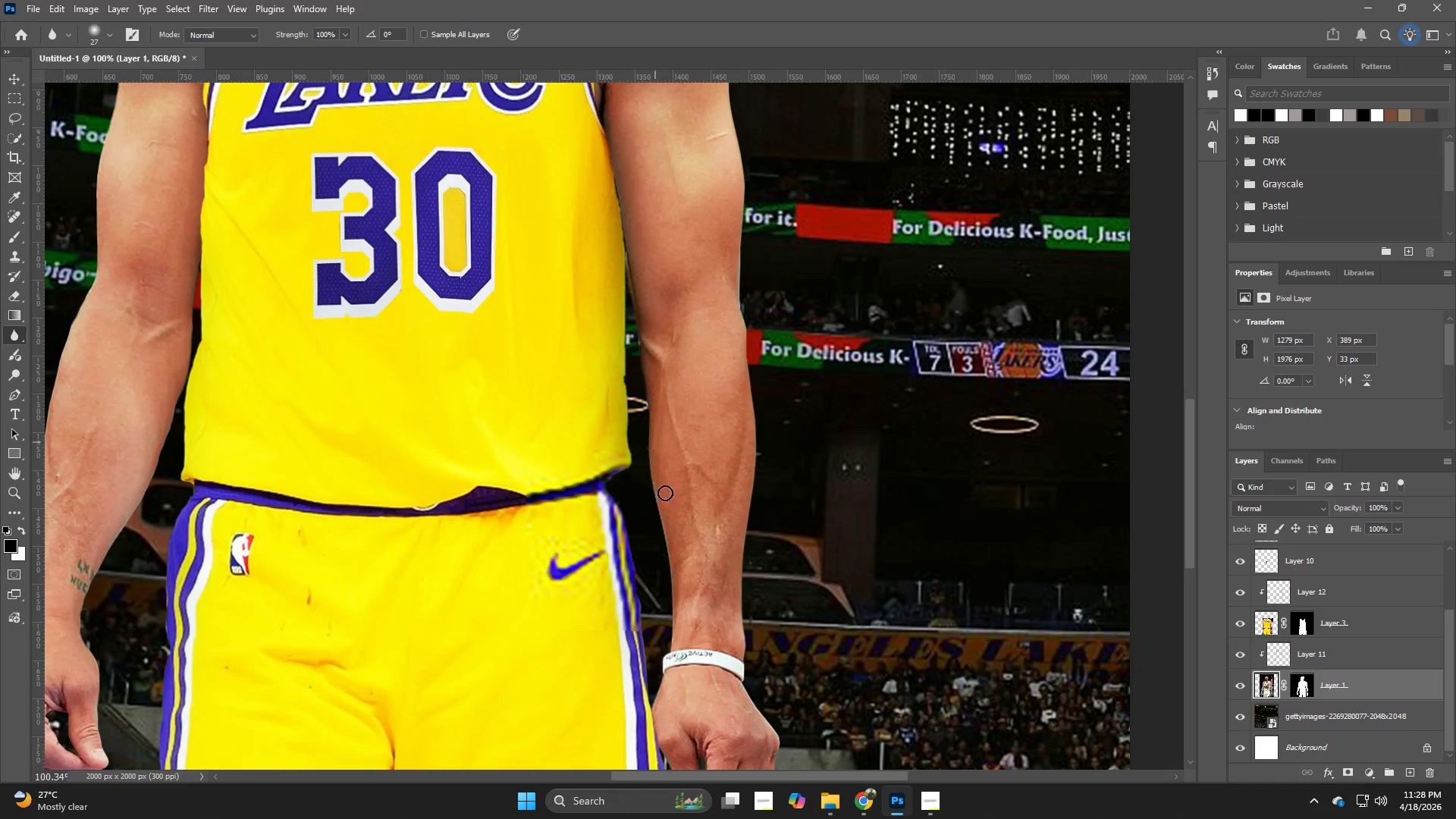 
hold_key(key=Space, duration=4.44)
 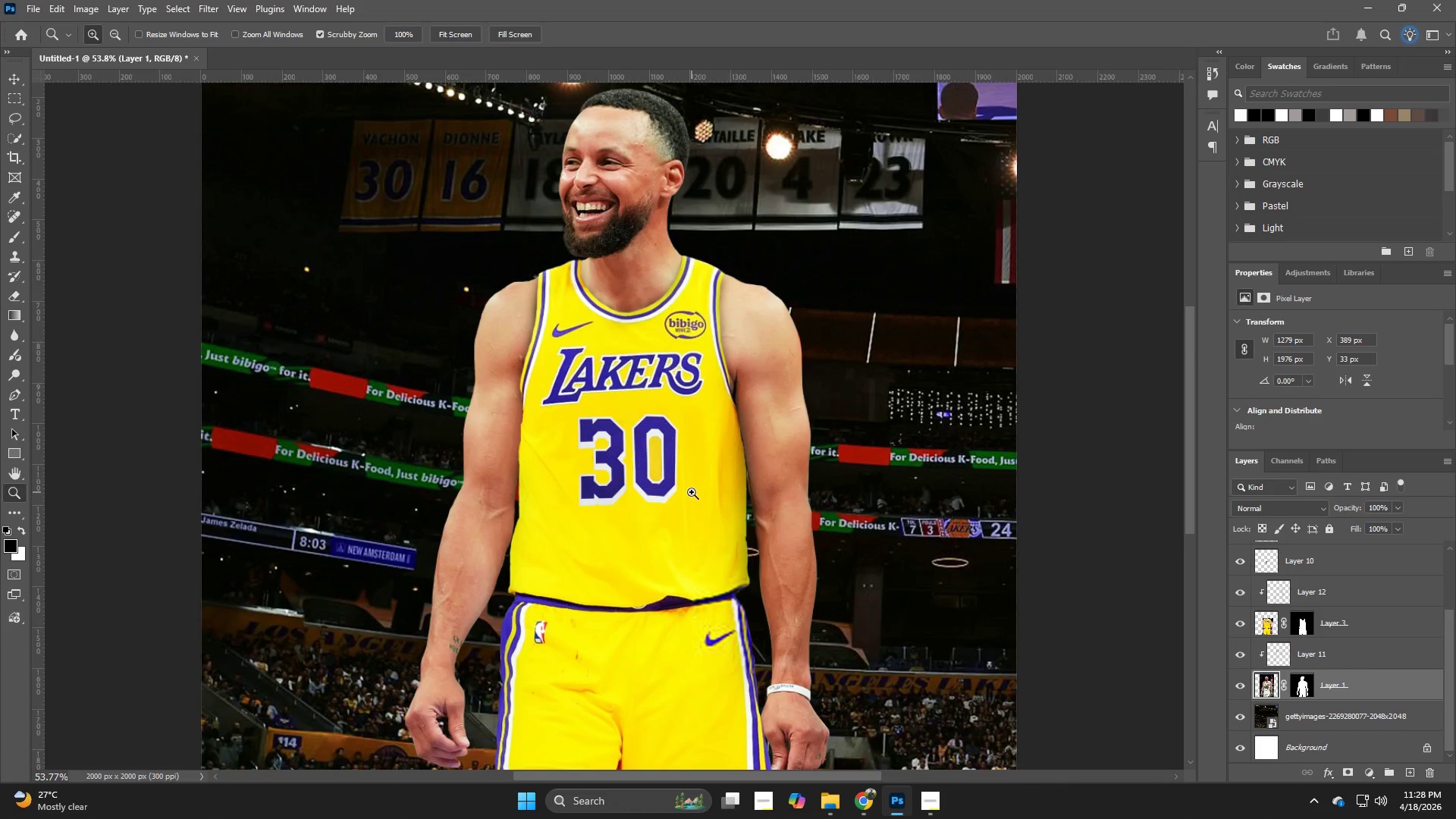 
key(Z)
 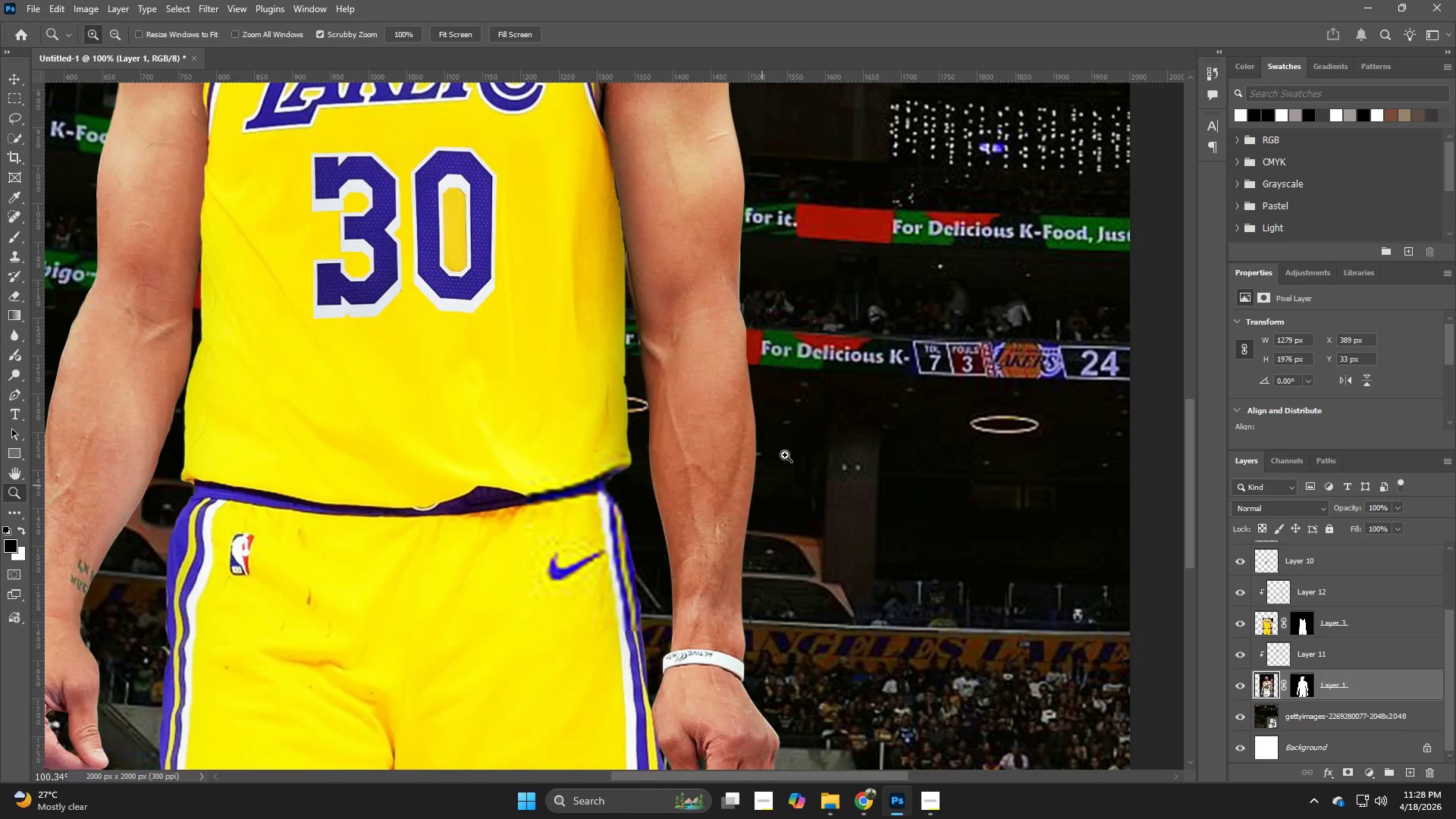 
hold_key(key=Z, duration=0.47)
 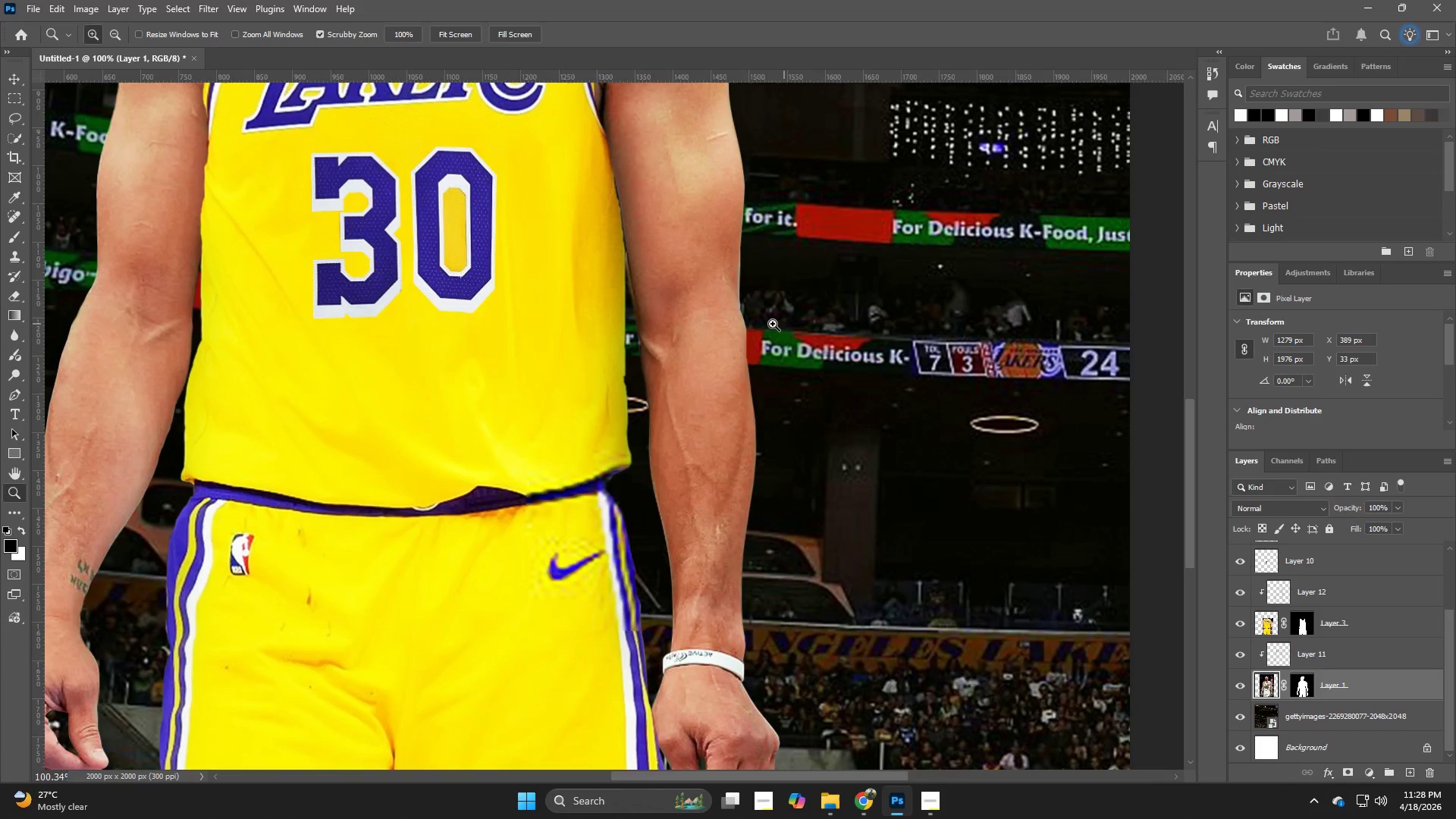 
hold_key(key=Z, duration=0.64)
 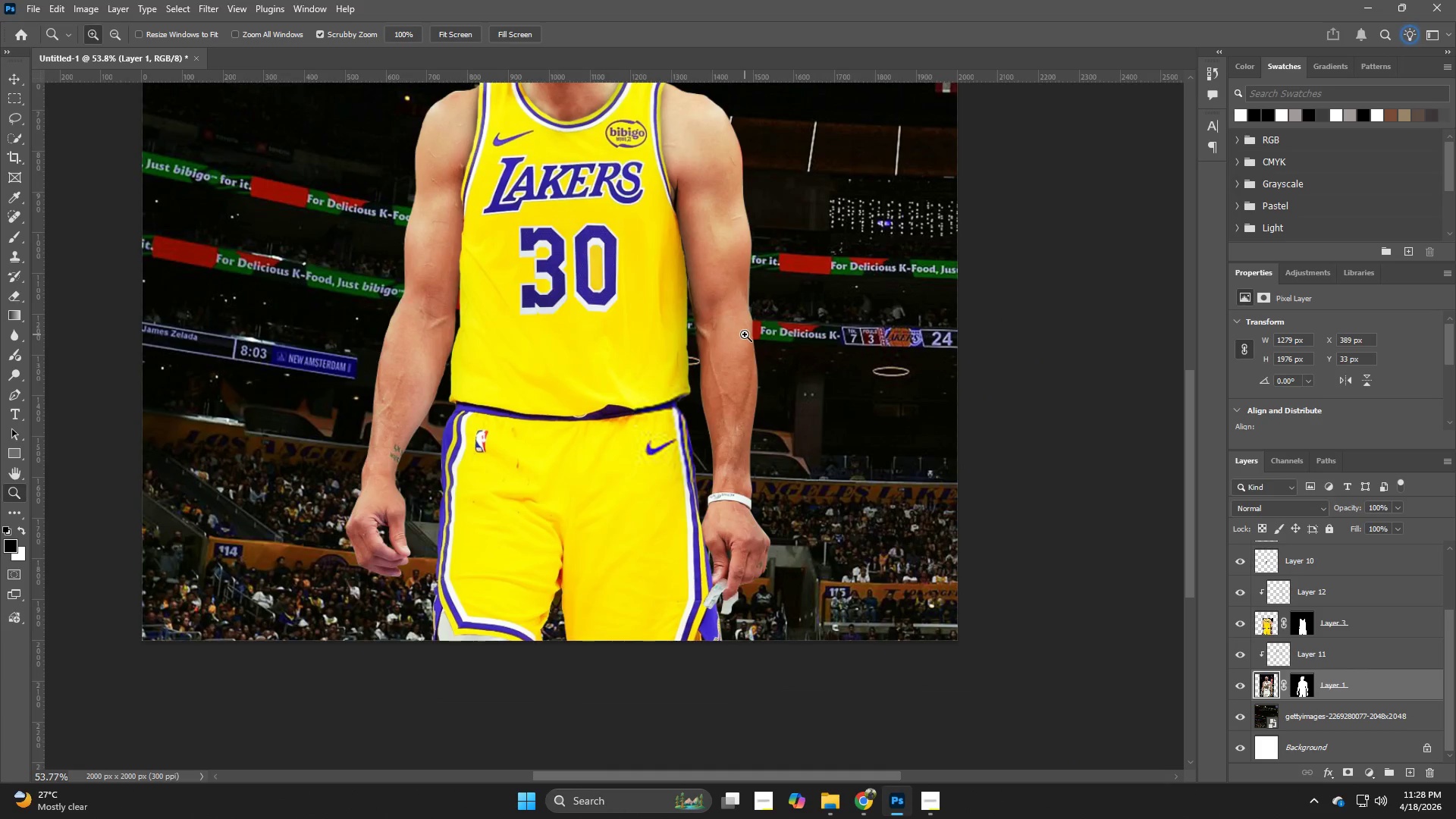 
left_click_drag(start_coordinate=[758, 310], to_coordinate=[715, 325])
 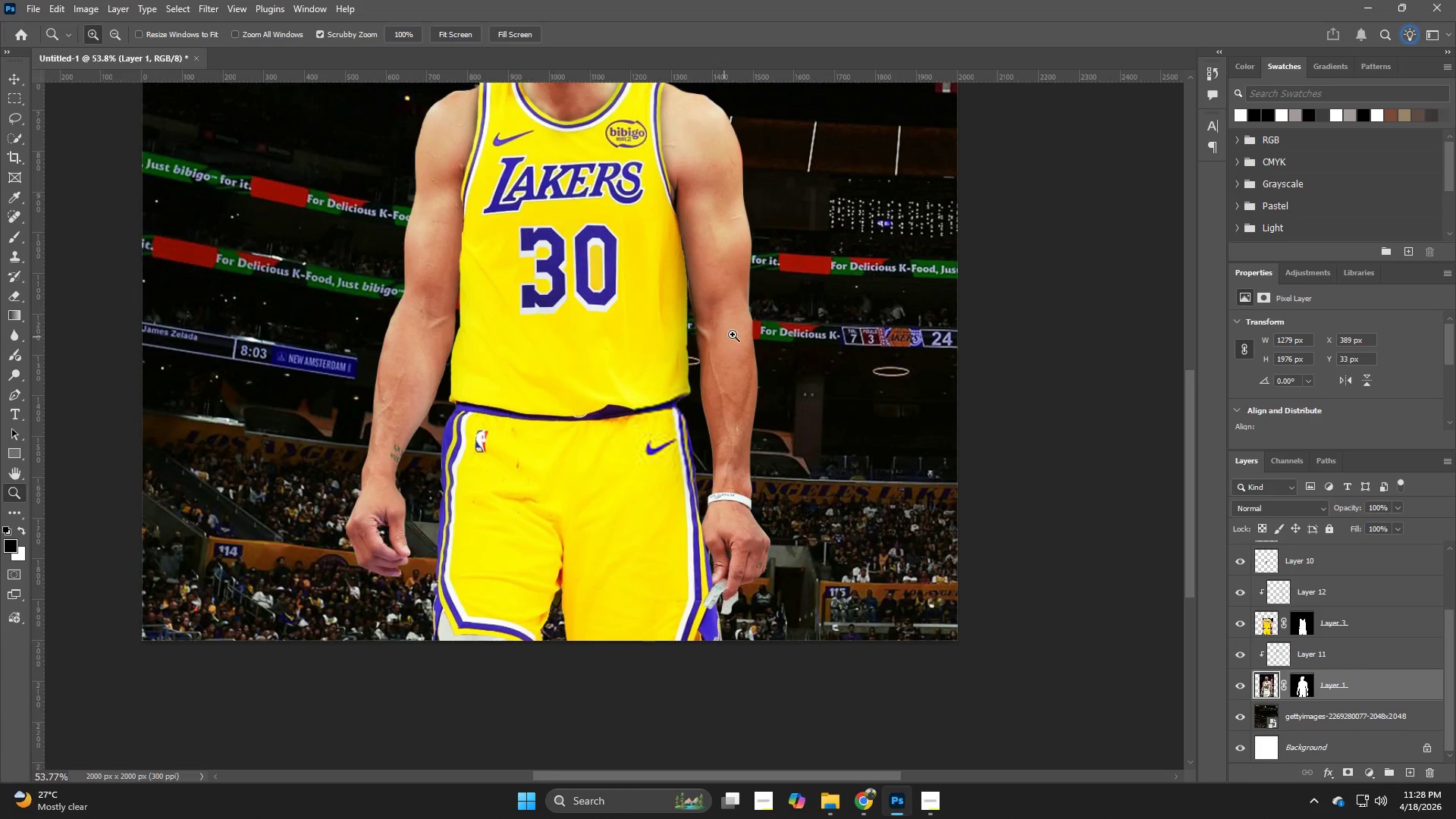 
hold_key(key=Z, duration=4.5)
 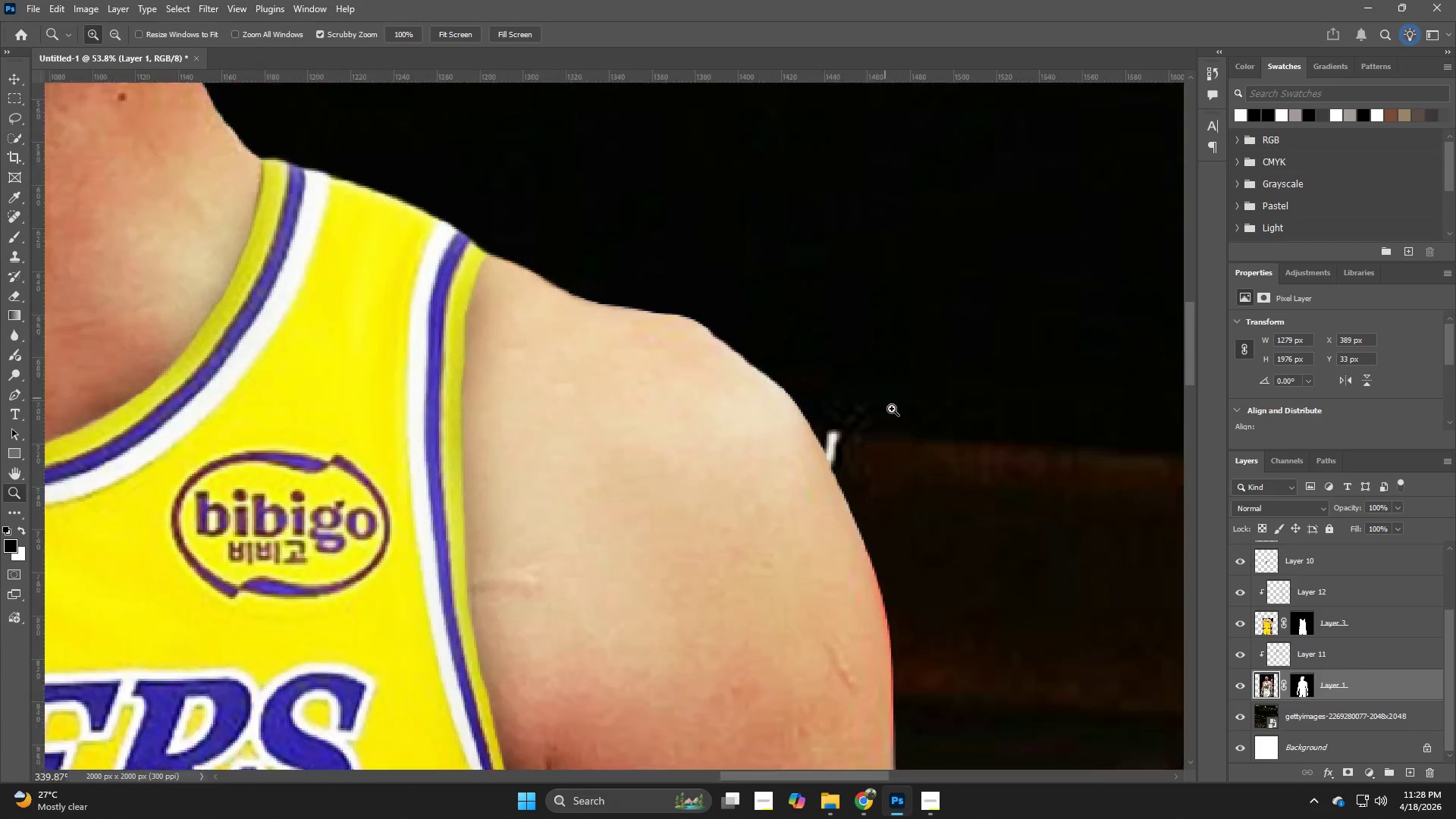 
hold_key(key=Space, duration=0.55)
 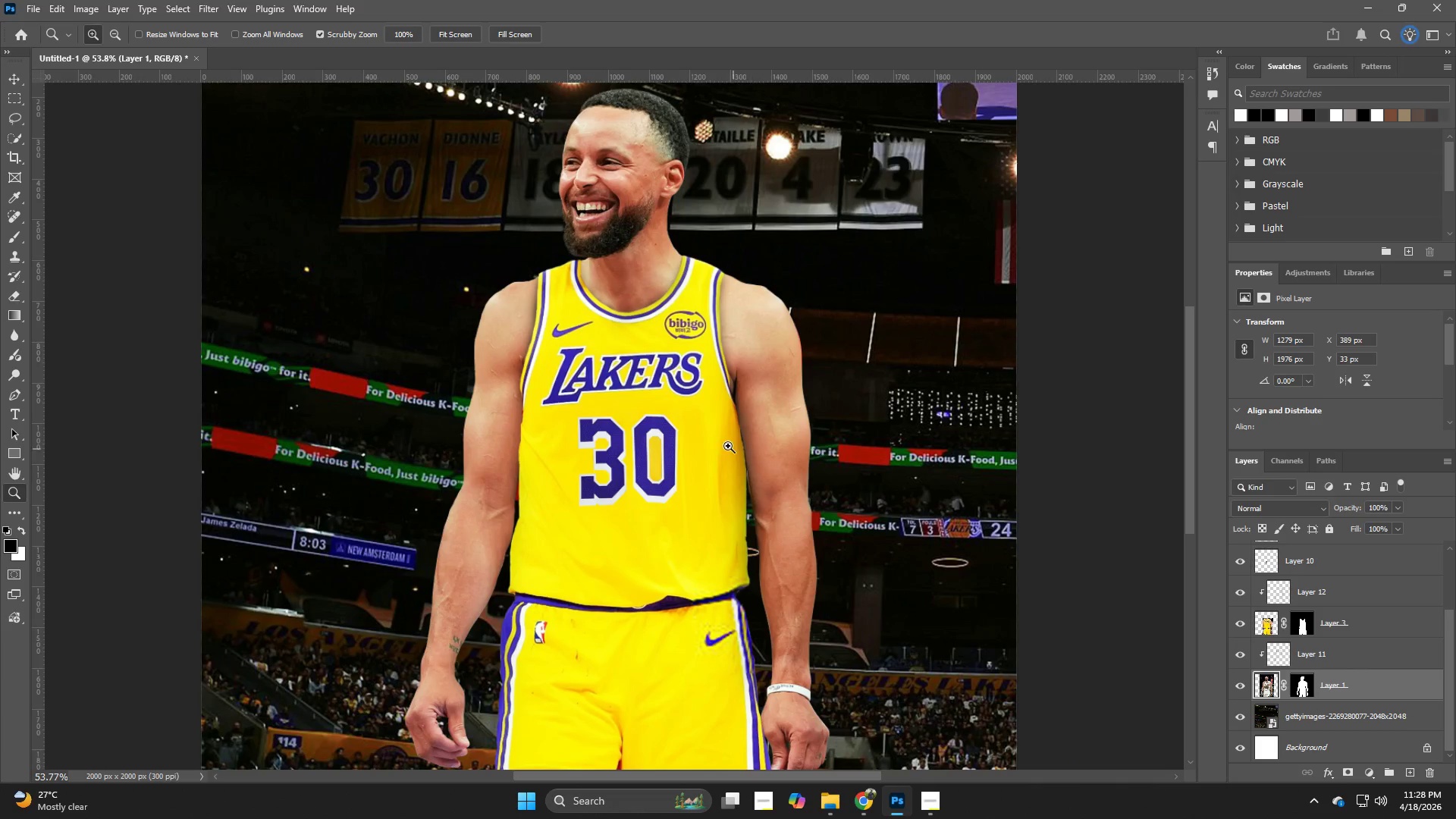 
left_click_drag(start_coordinate=[632, 301], to_coordinate=[692, 492])
 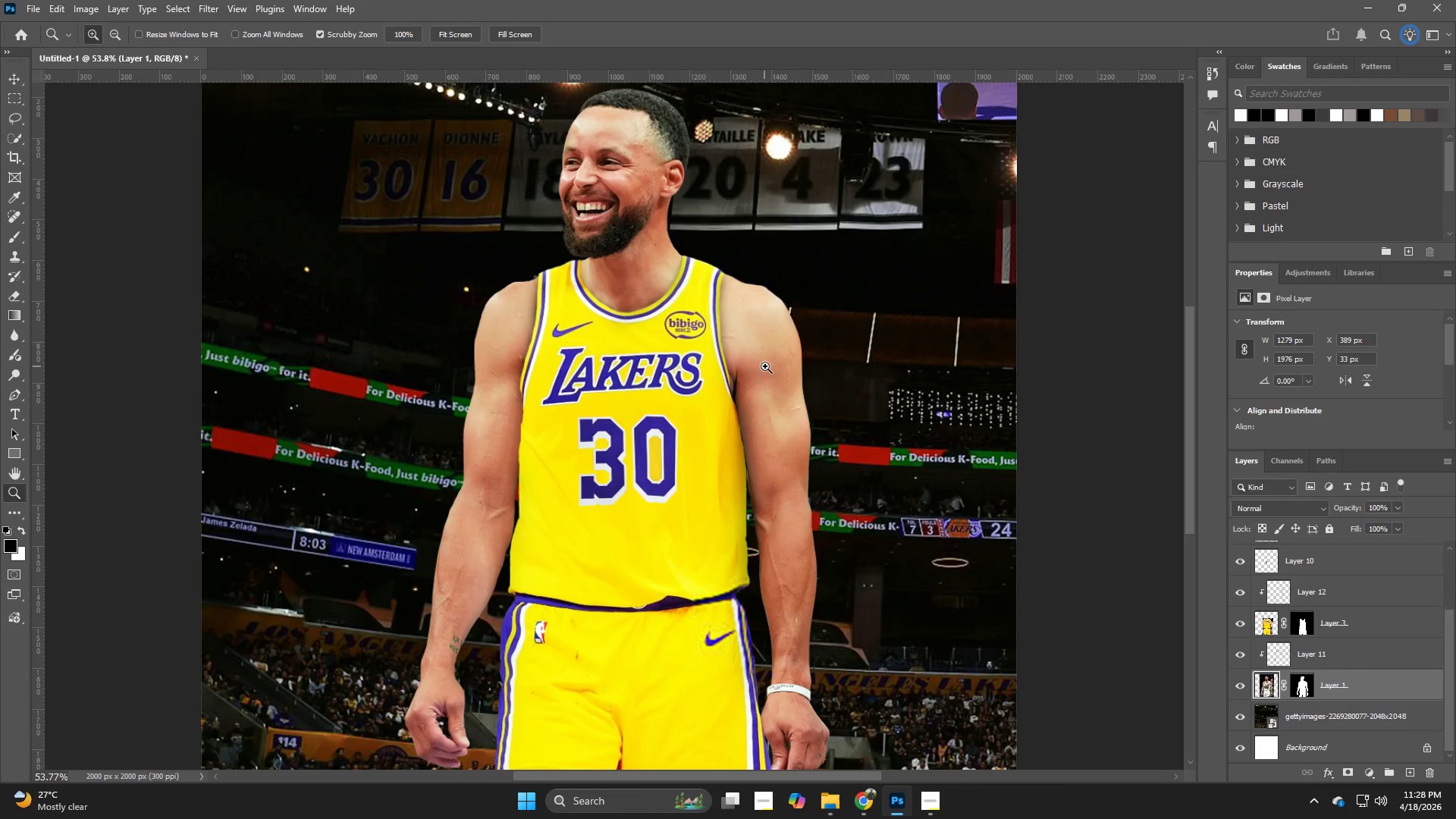 
hold_key(key=Z, duration=1.51)
 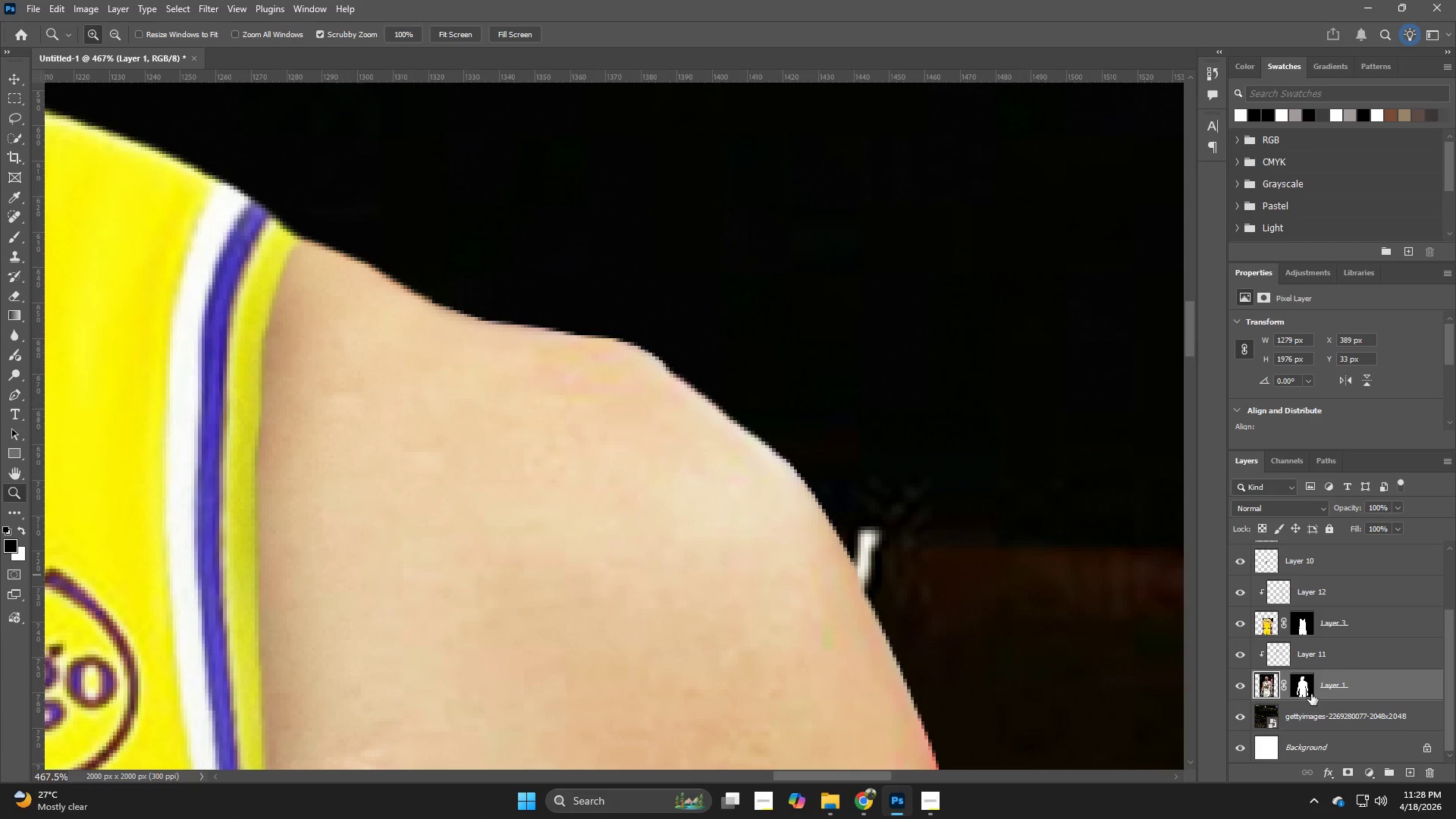 
left_click_drag(start_coordinate=[780, 278], to_coordinate=[908, 419])
 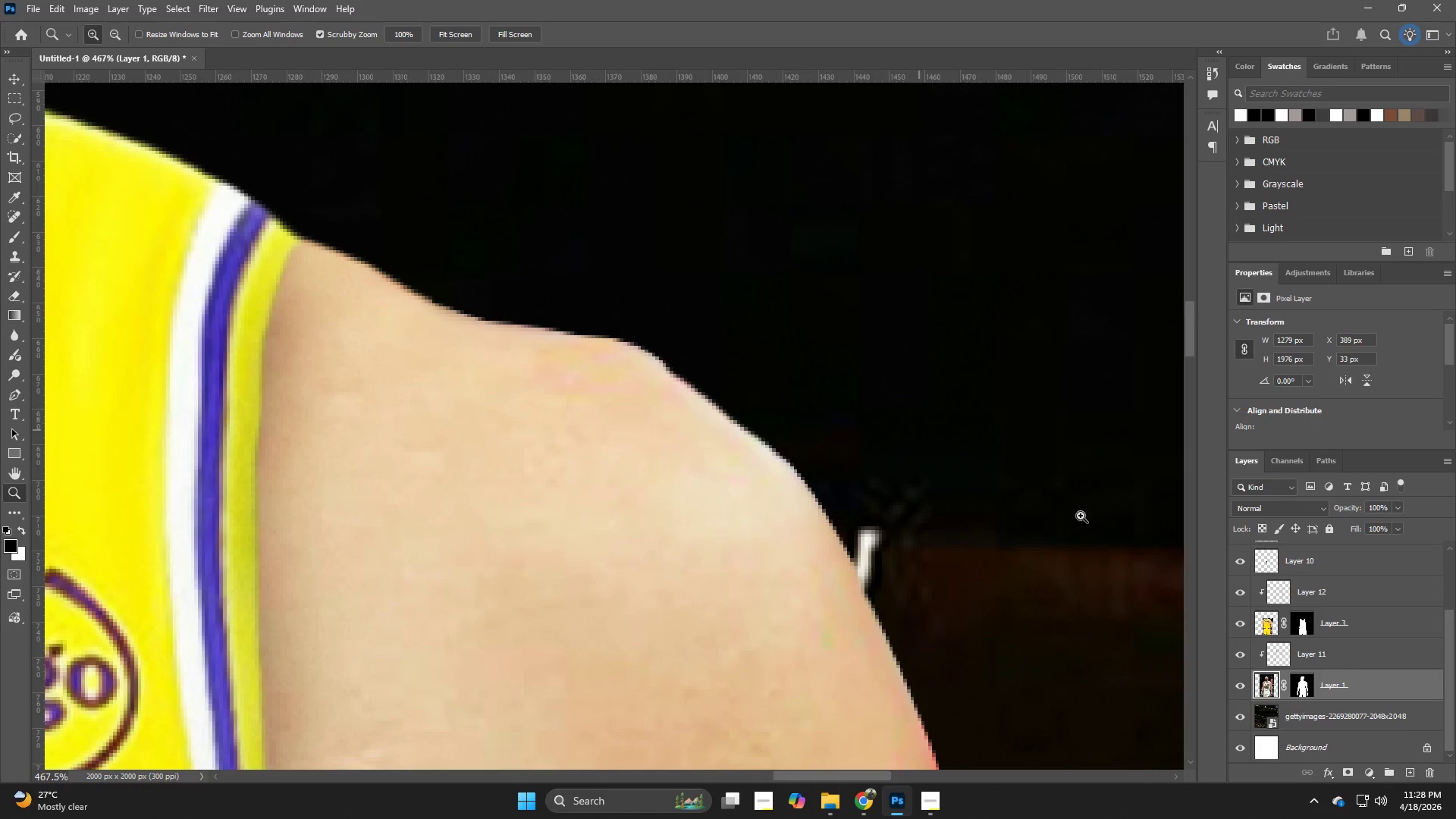 
key(Z)
 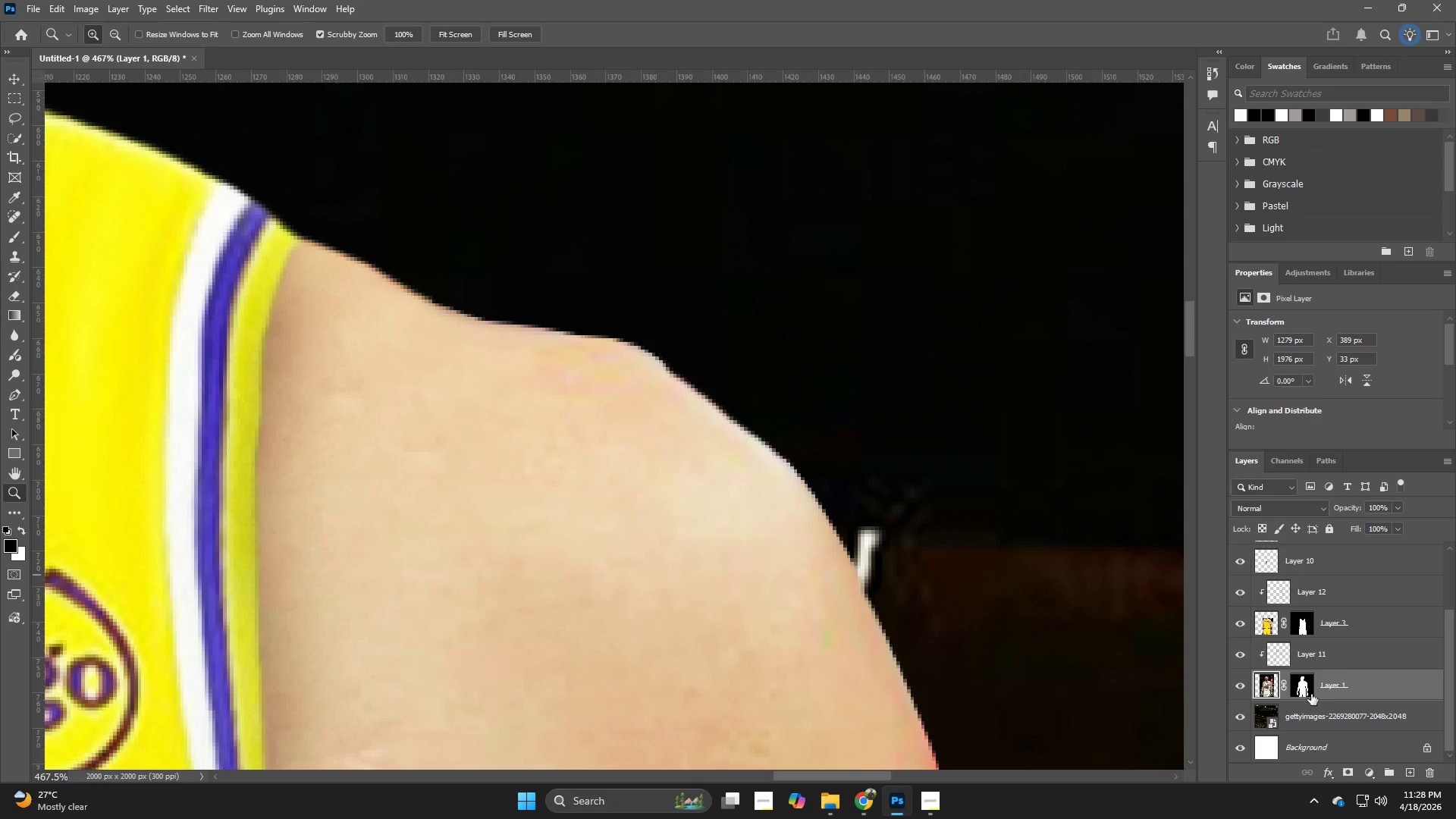 
left_click([1309, 689])
 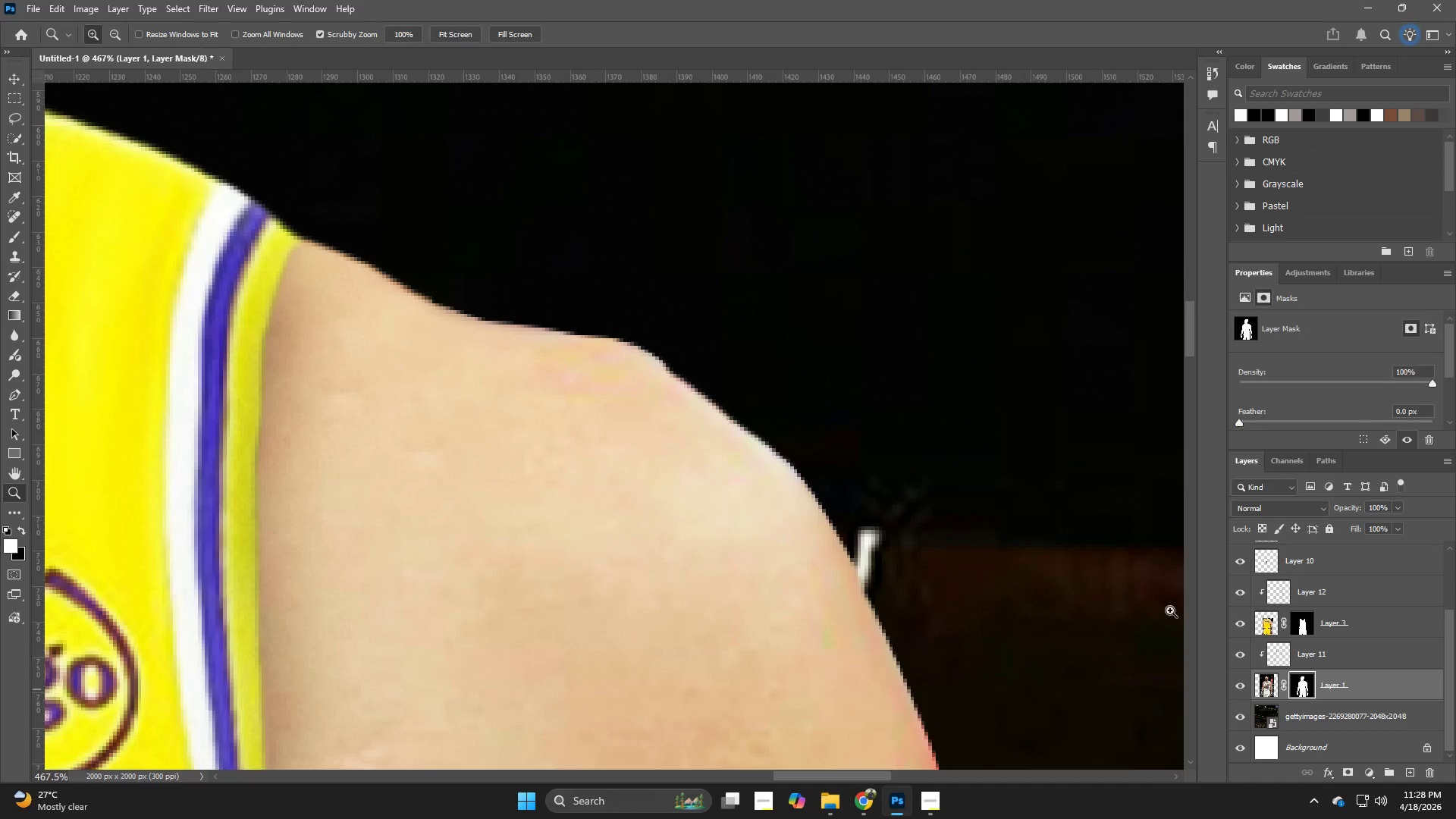 
key(E)
 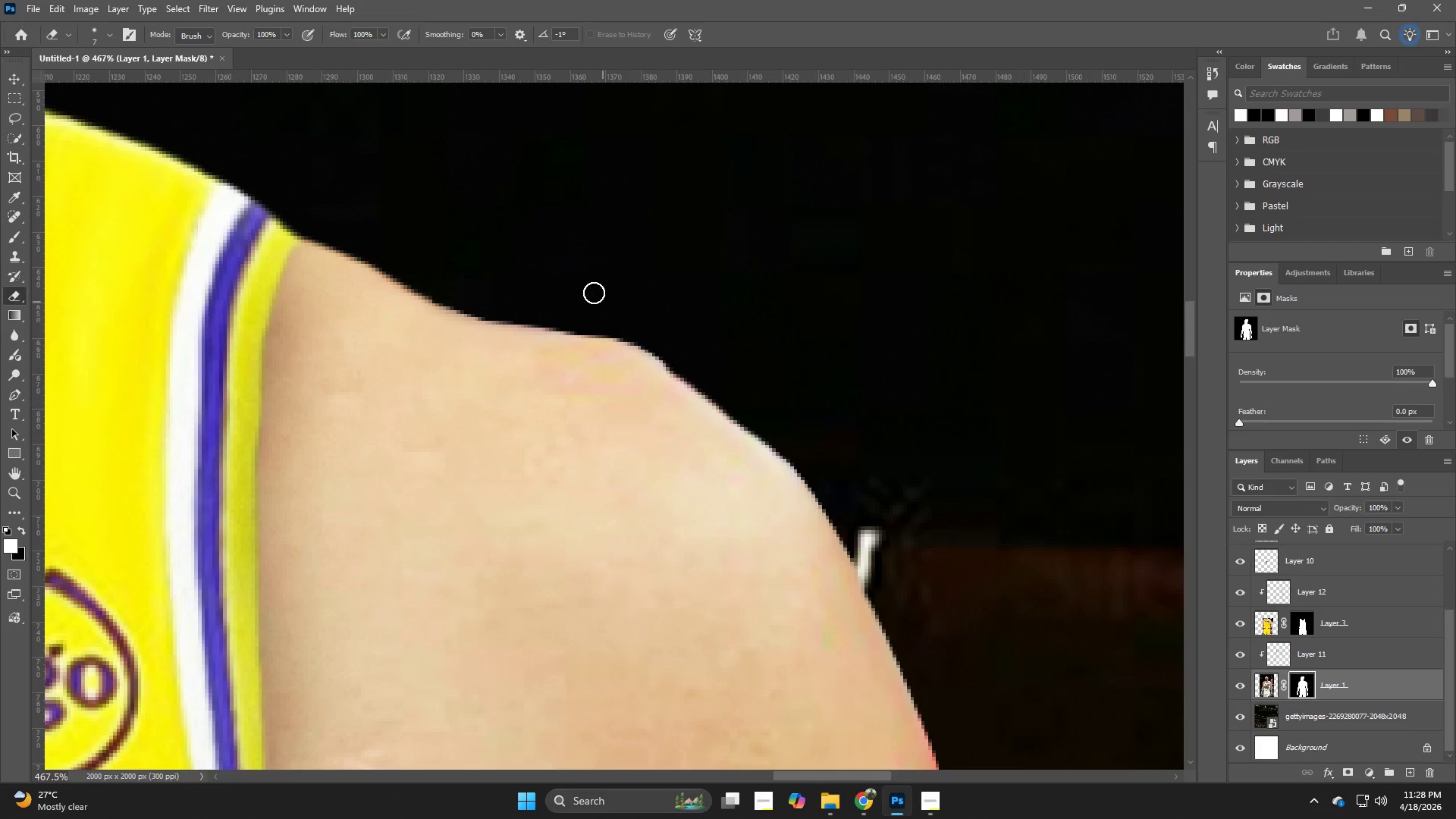 
hold_key(key=AltLeft, duration=1.25)
 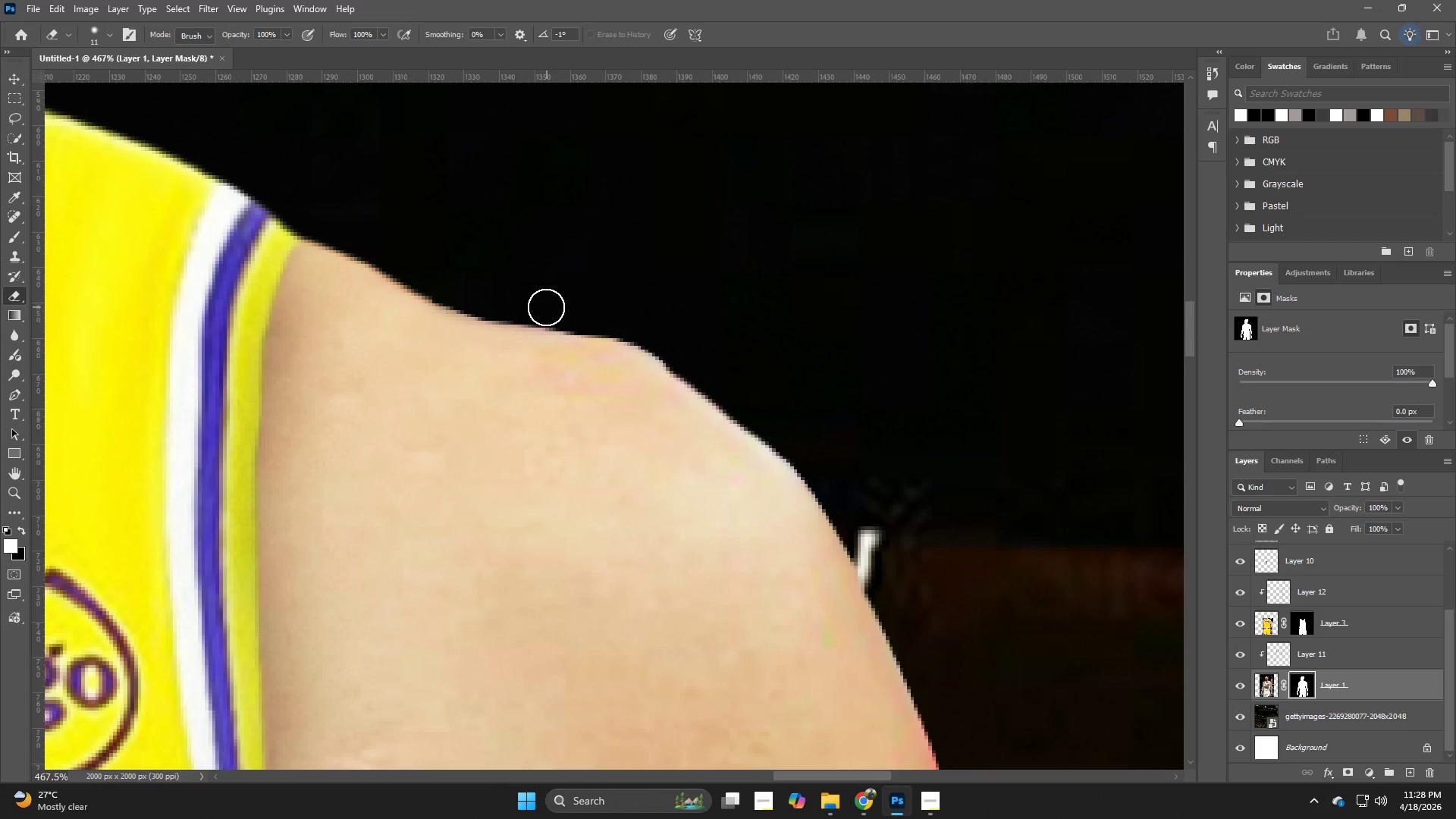 
left_click_drag(start_coordinate=[545, 307], to_coordinate=[752, 402])
 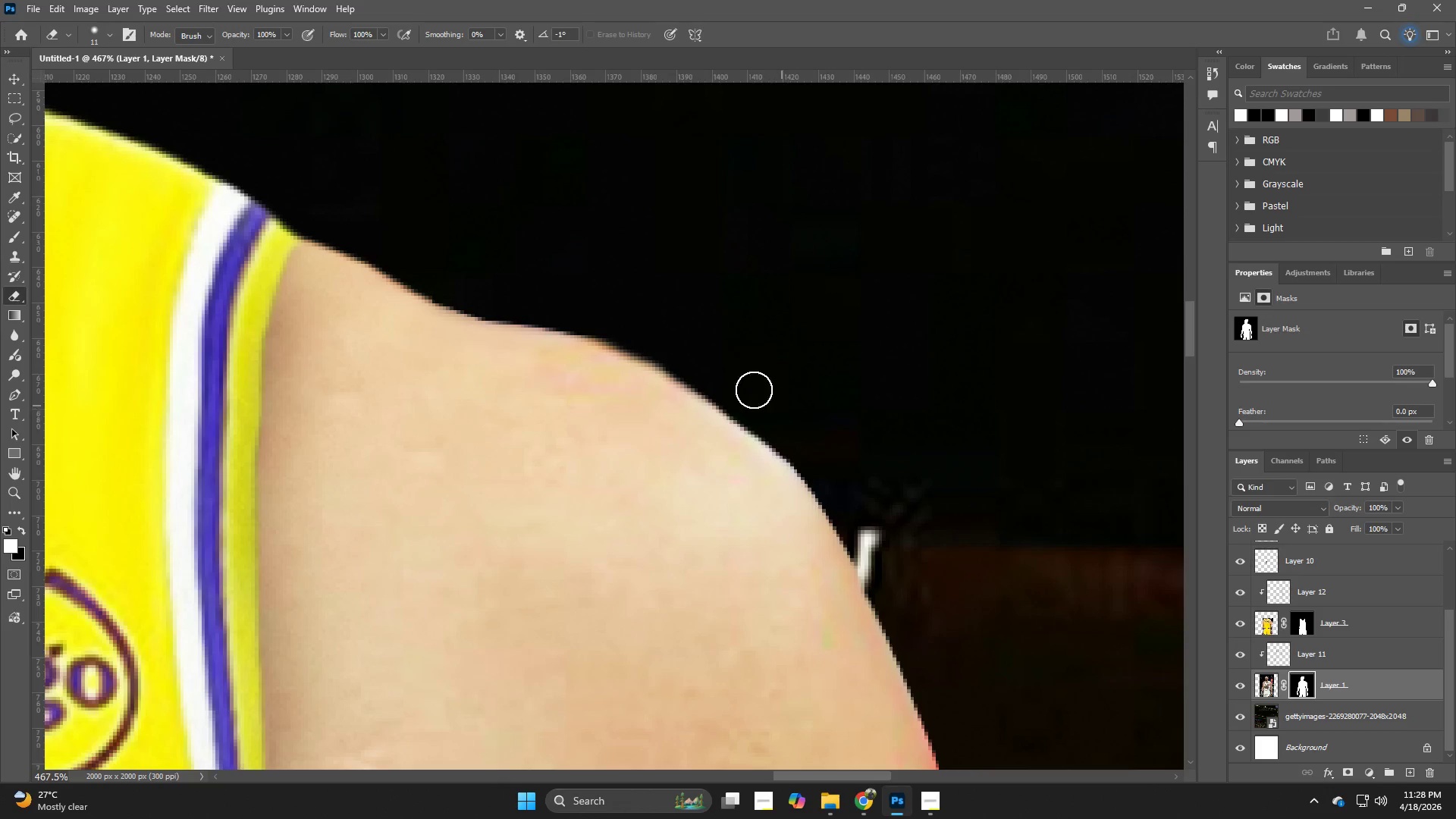 
key(Z)
 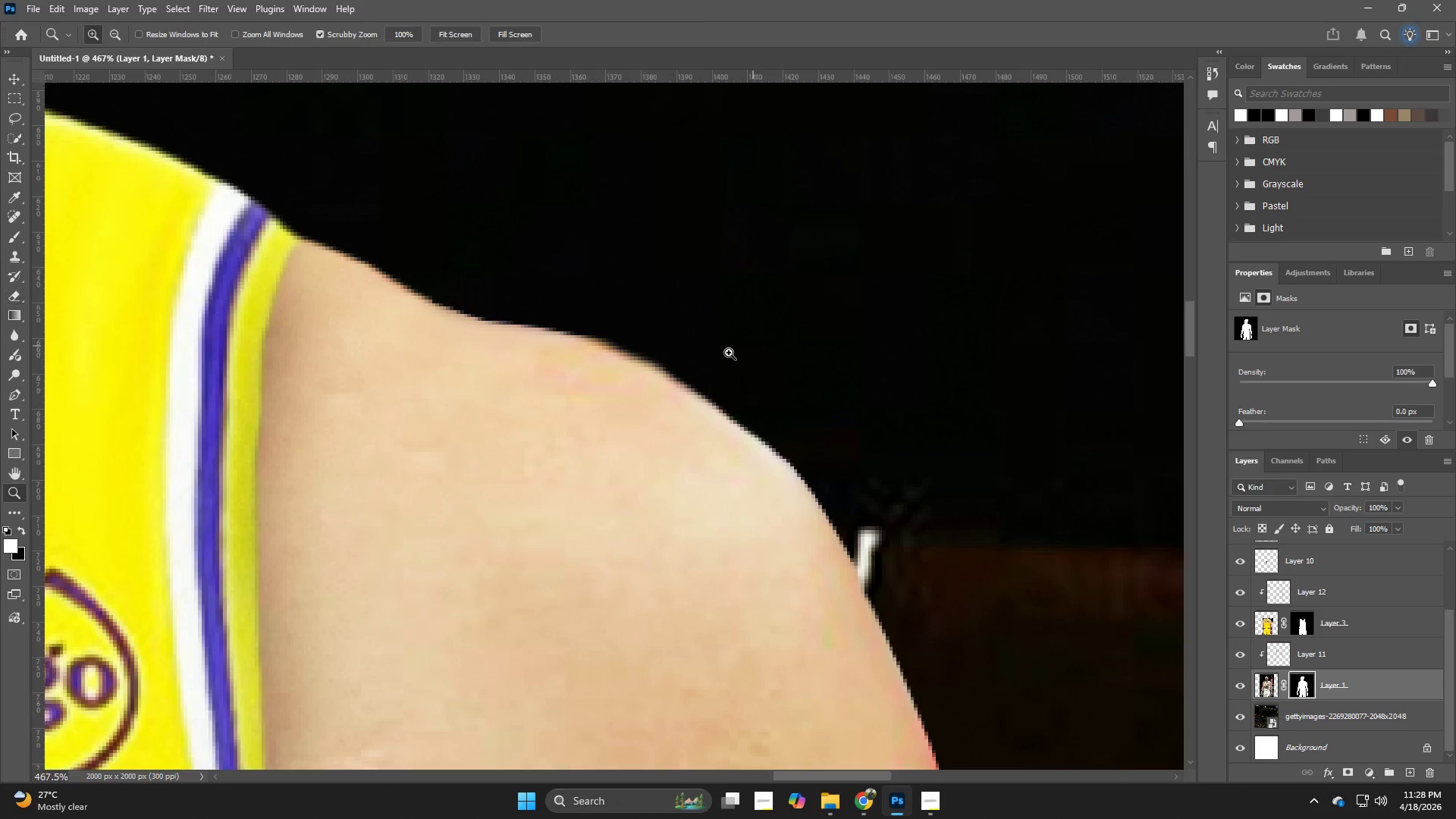 
left_click_drag(start_coordinate=[752, 346], to_coordinate=[657, 373])
 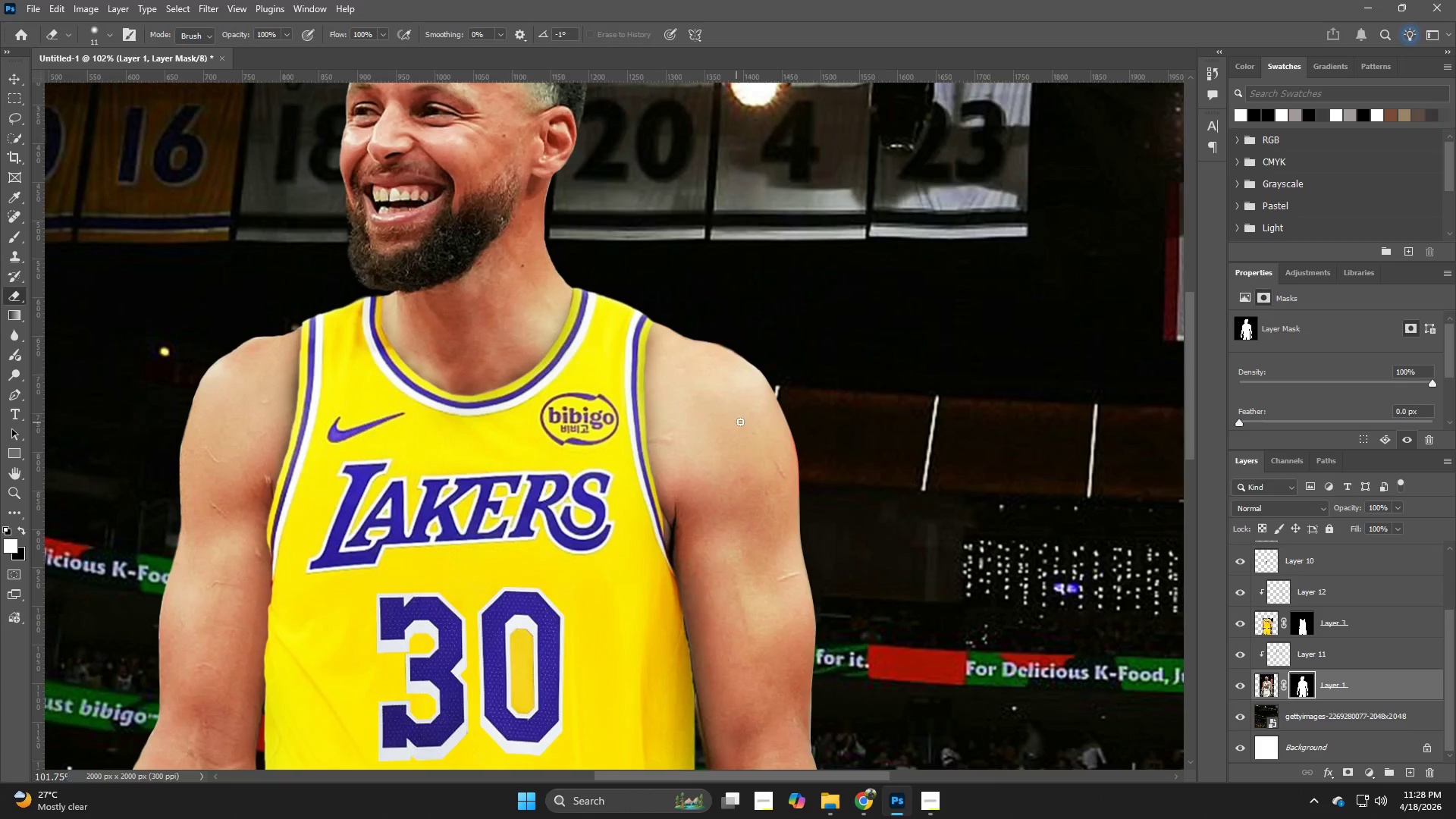 
hold_key(key=Z, duration=0.61)
 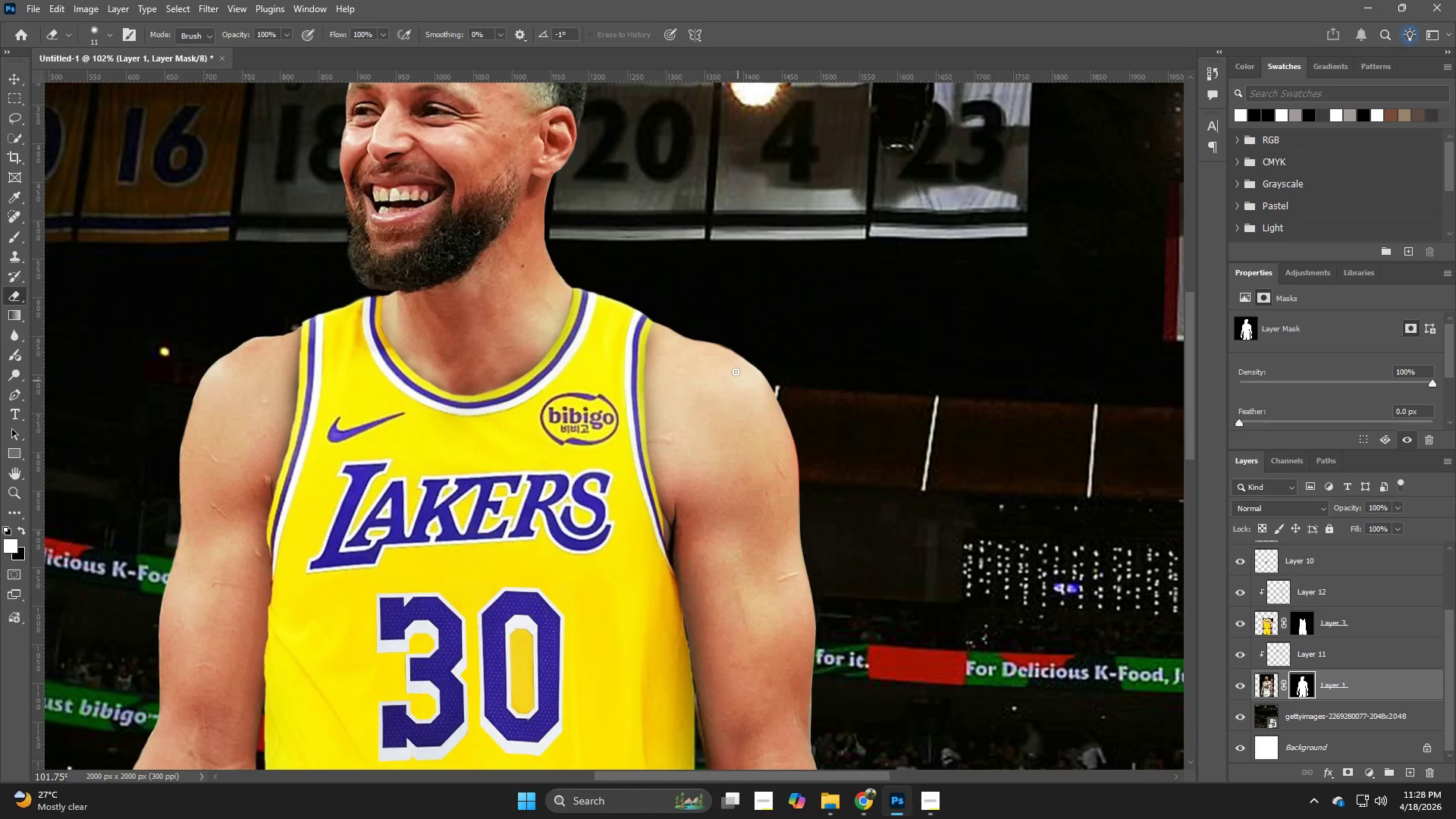 
hold_key(key=Z, duration=0.48)
 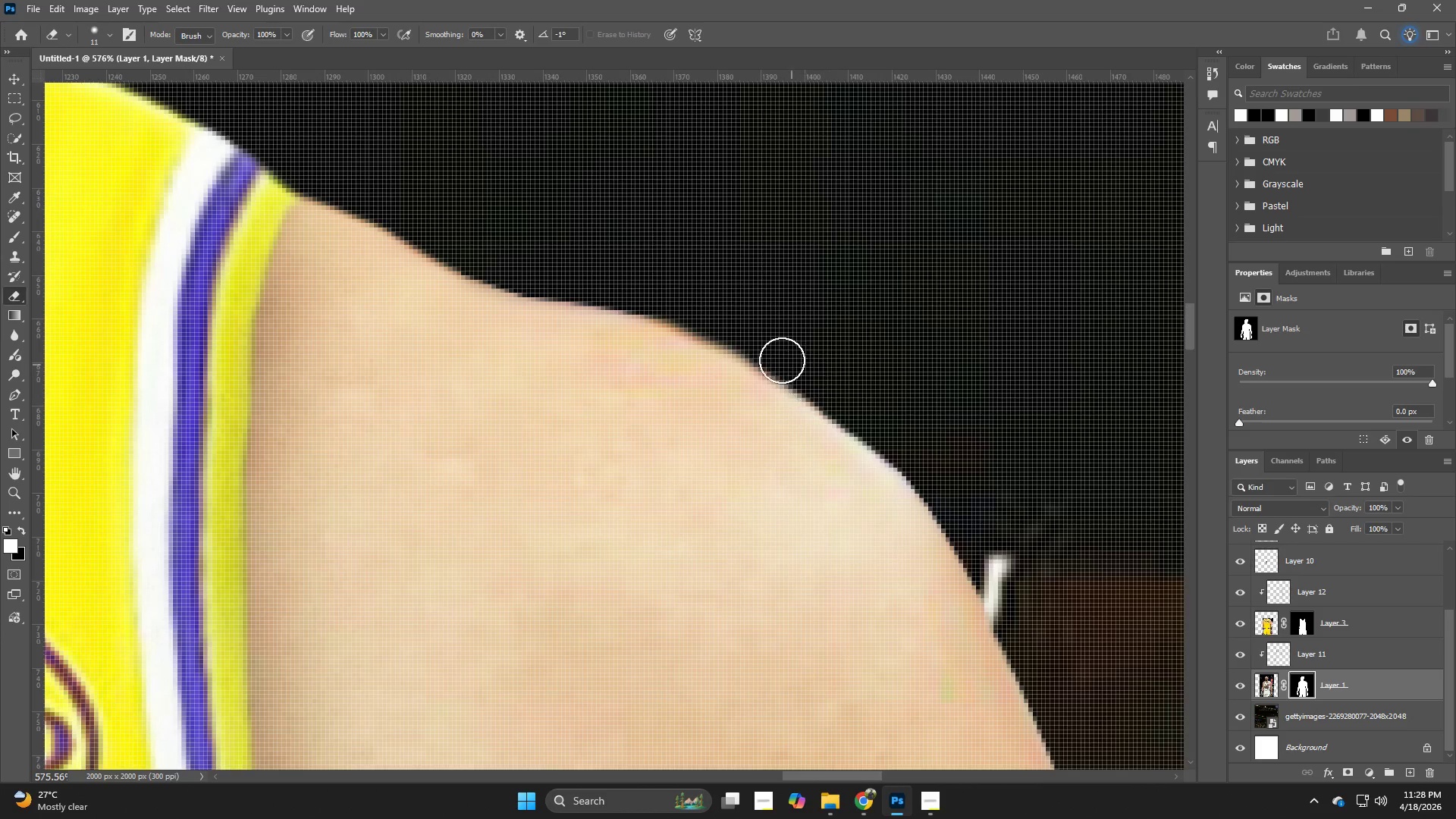 
left_click_drag(start_coordinate=[730, 350], to_coordinate=[841, 418])
 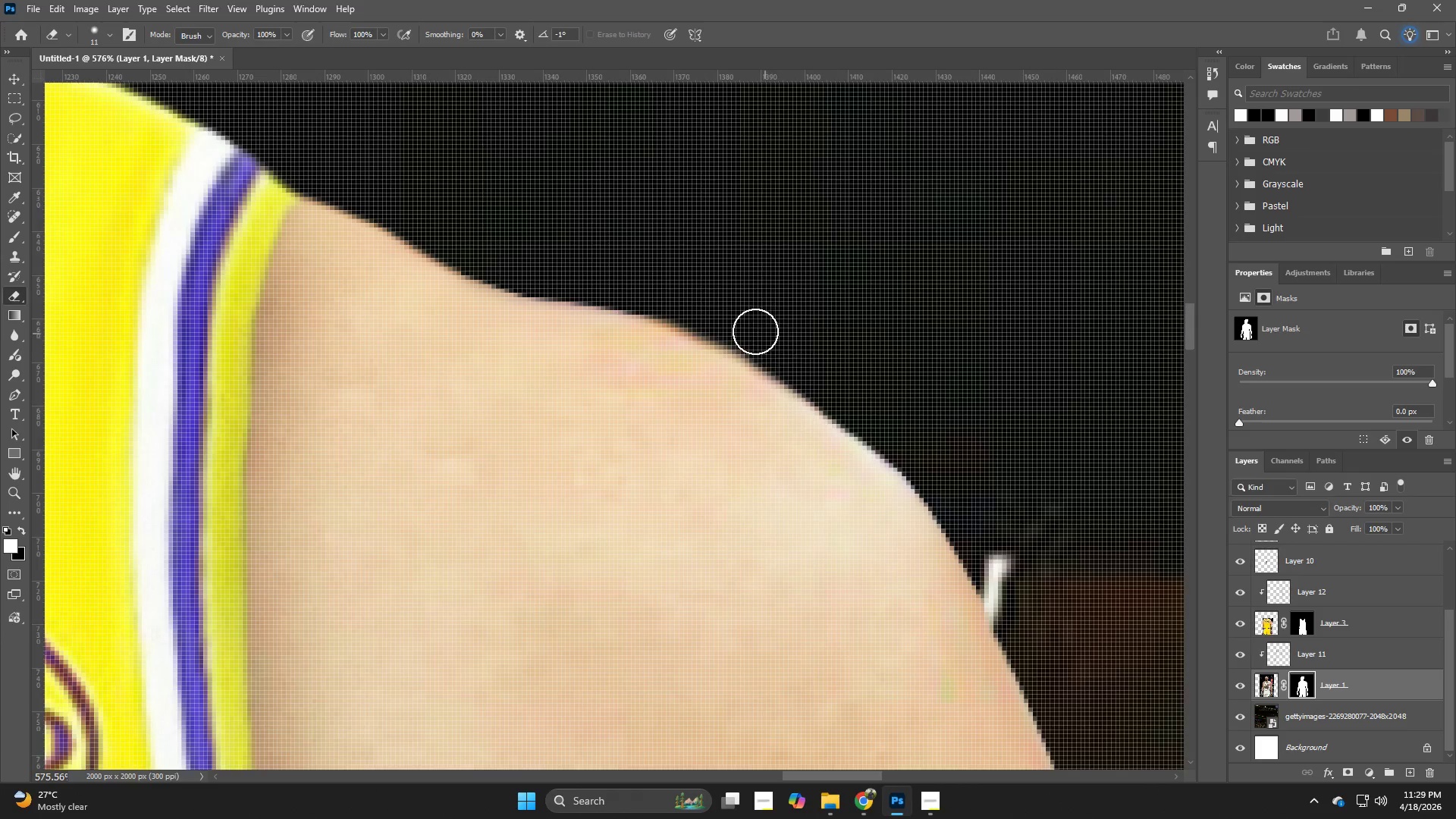 
hold_key(key=AltLeft, duration=0.97)
 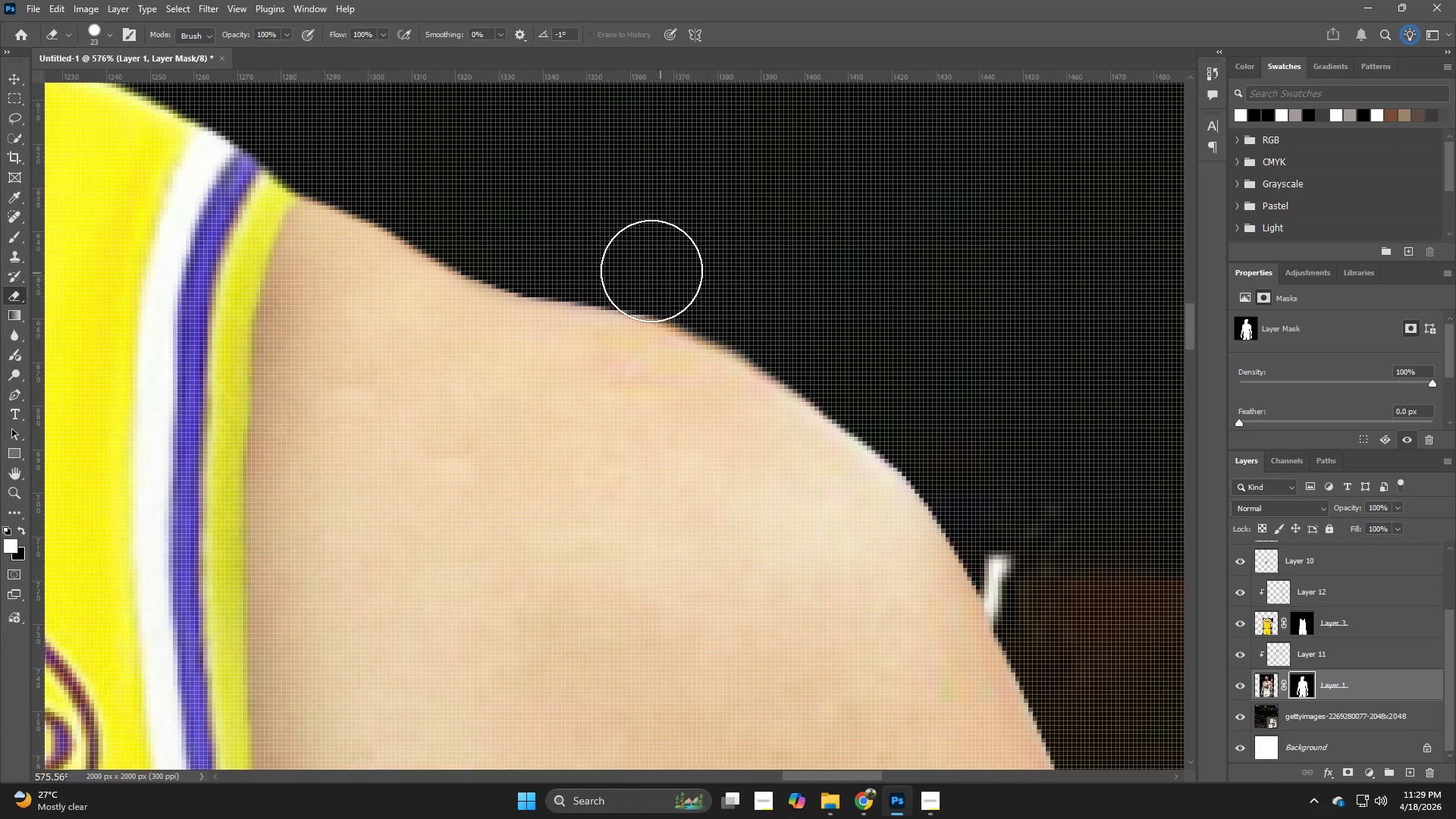 
left_click_drag(start_coordinate=[647, 270], to_coordinate=[815, 328])
 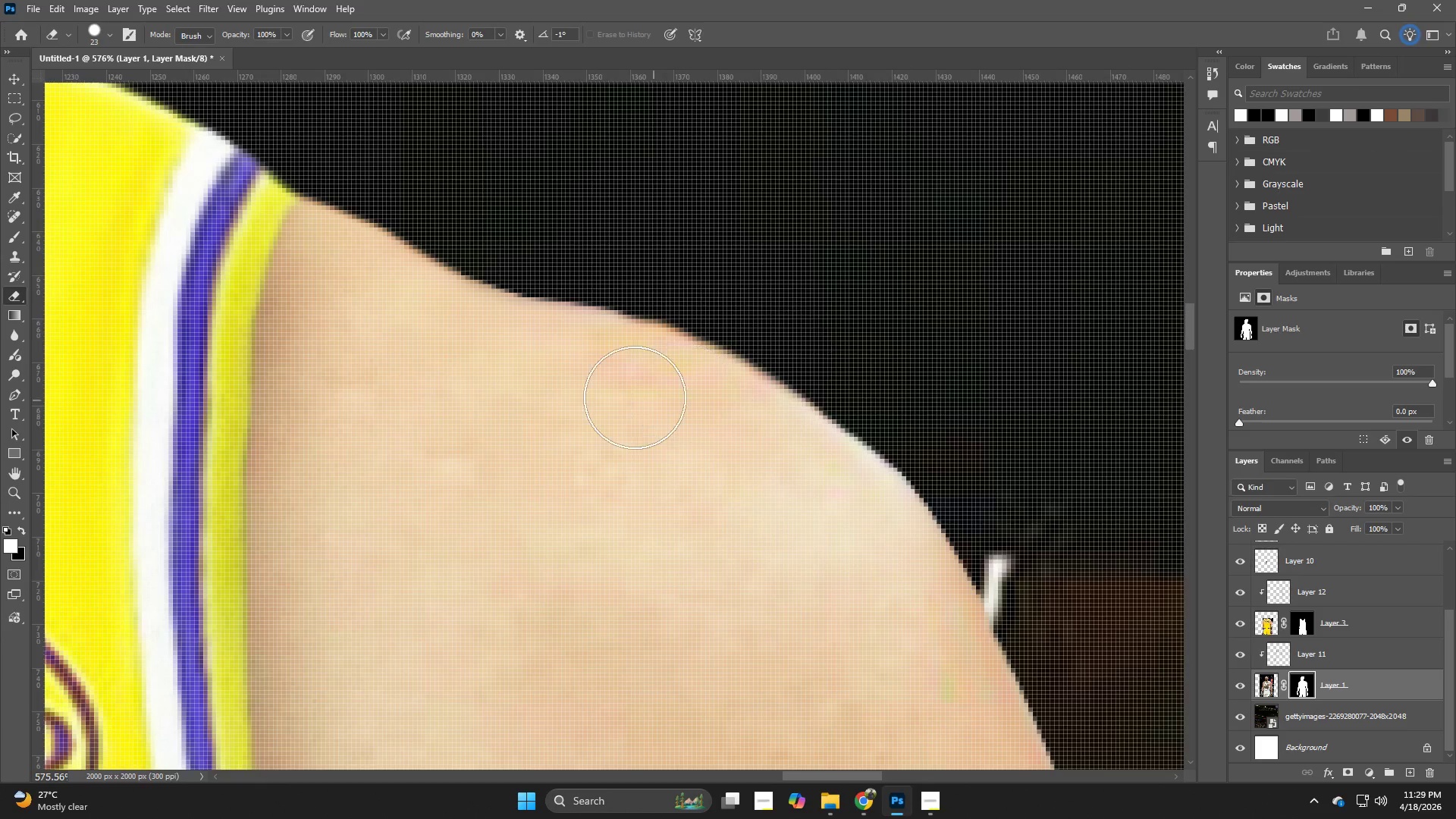 
key(X)
 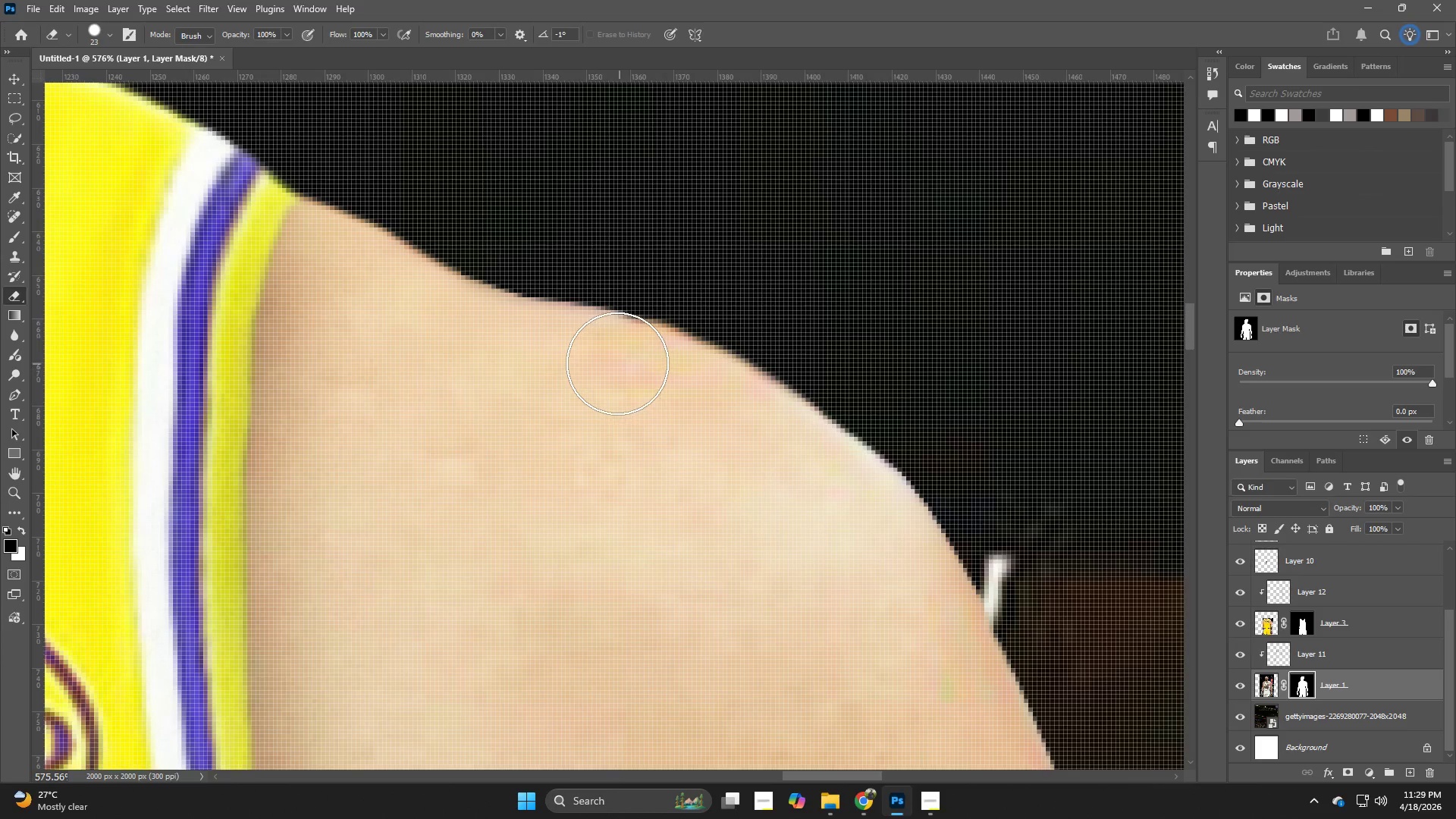 
left_click([617, 363])
 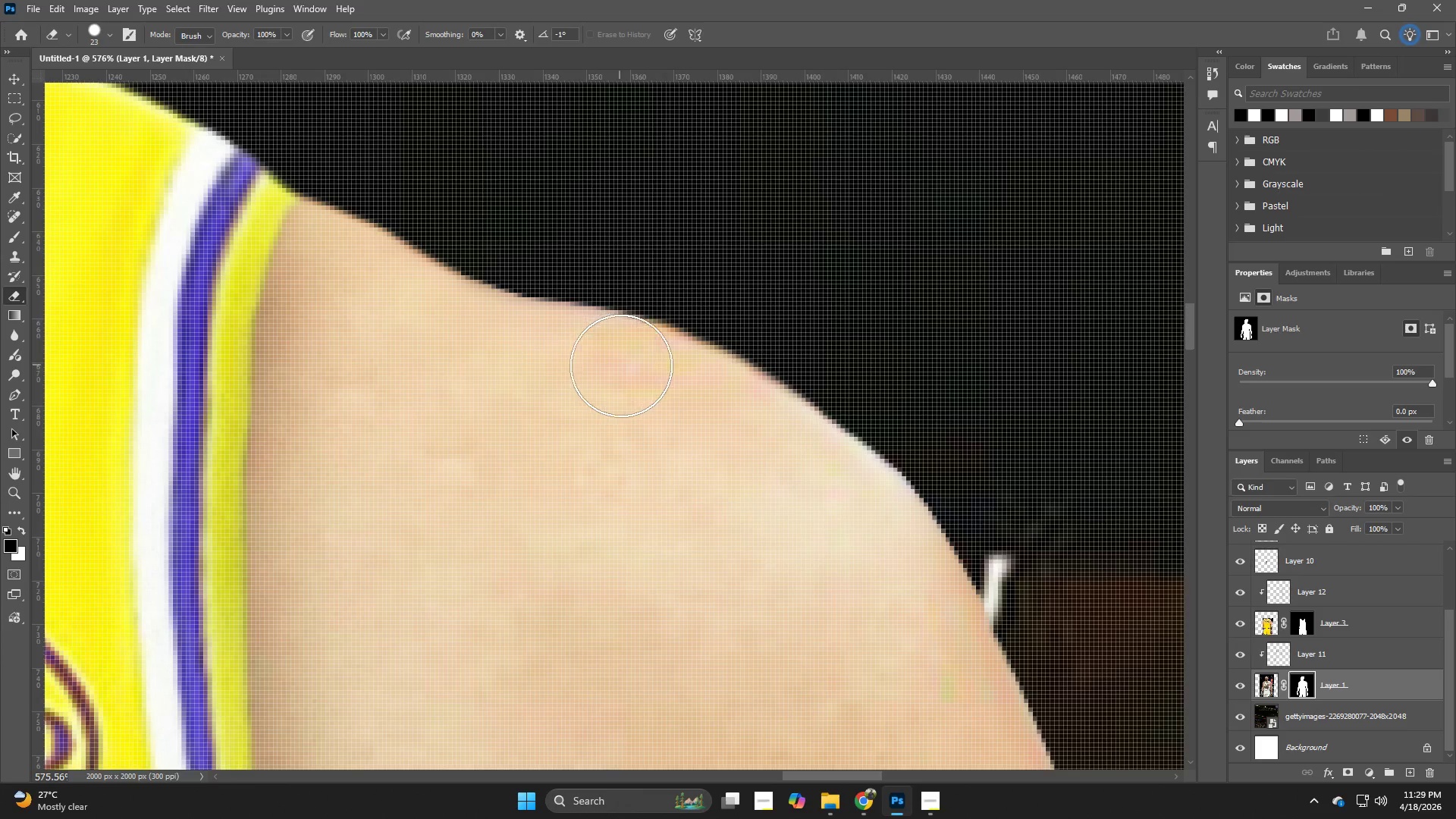 
left_click_drag(start_coordinate=[629, 368], to_coordinate=[747, 431])
 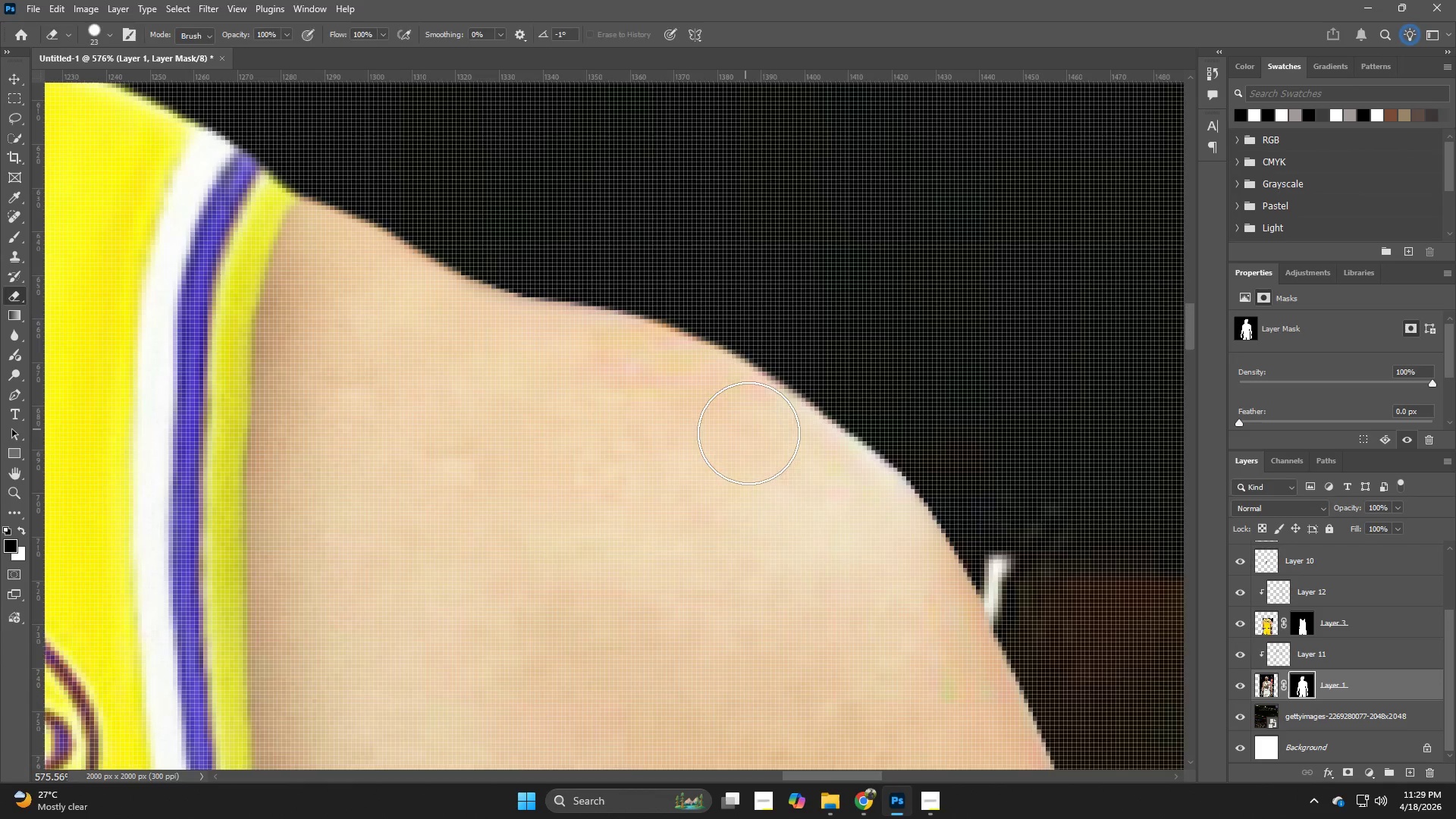 
key(Z)
 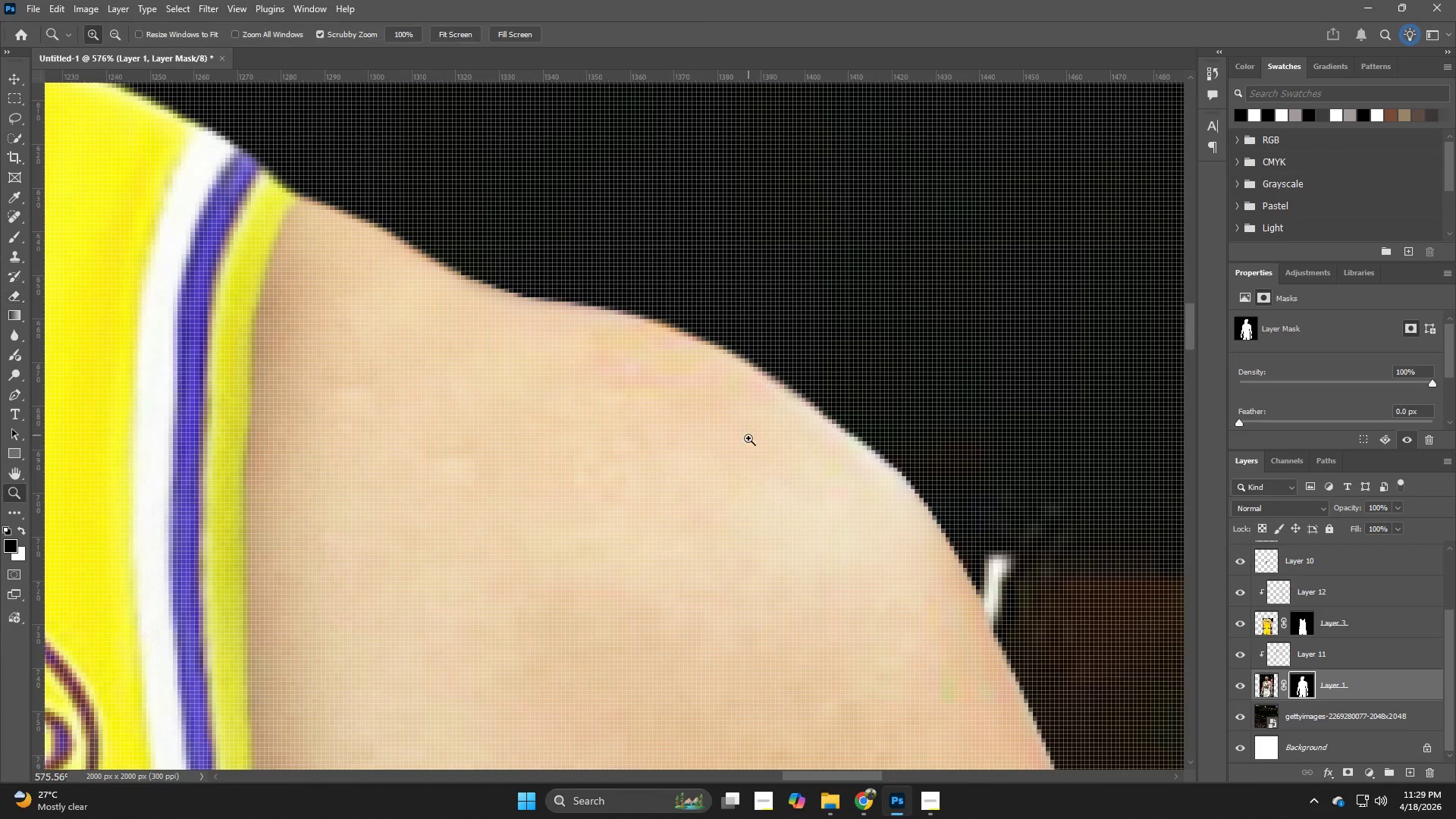 
left_click_drag(start_coordinate=[741, 446], to_coordinate=[645, 471])
 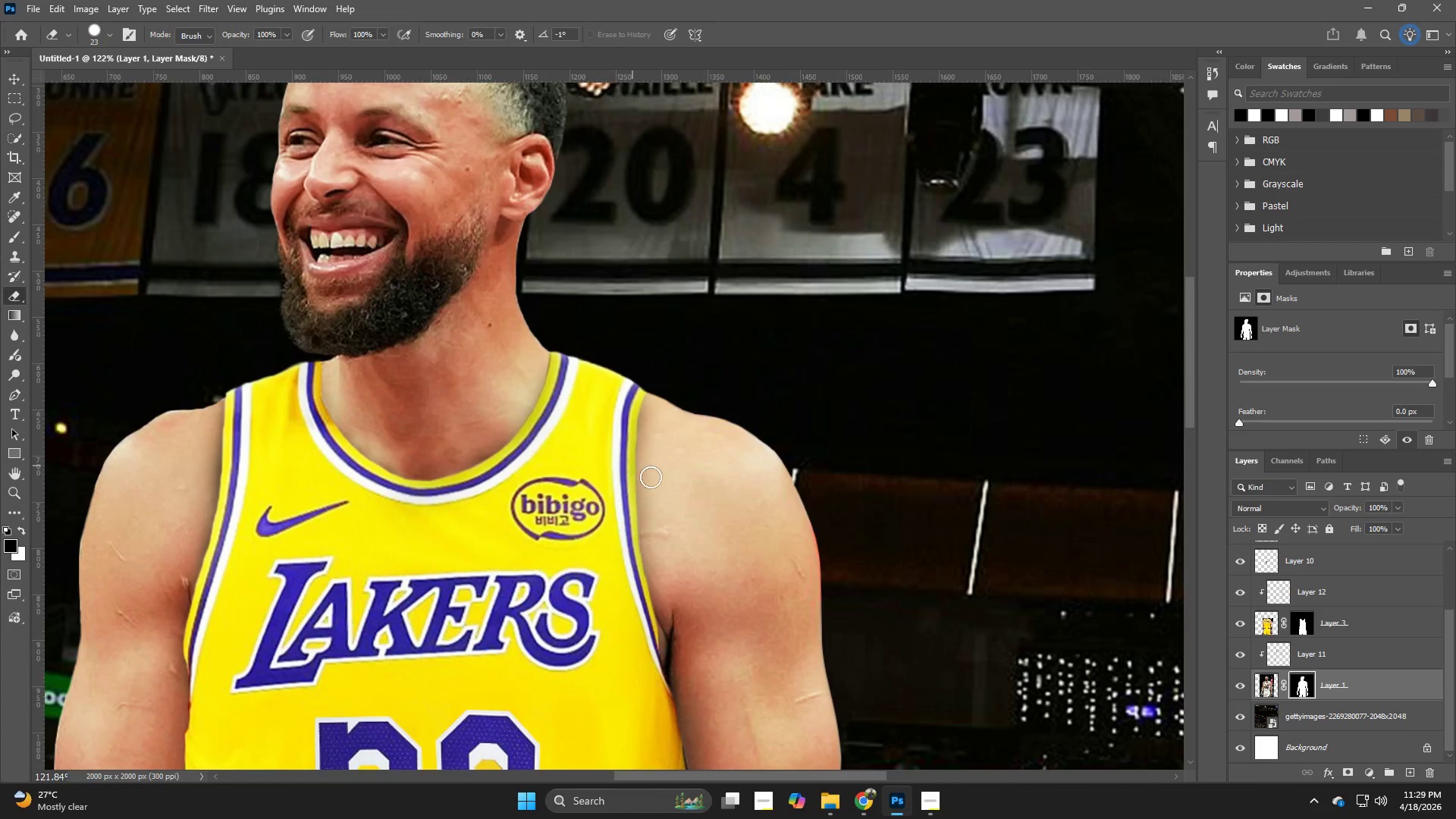 
hold_key(key=Space, duration=0.61)
 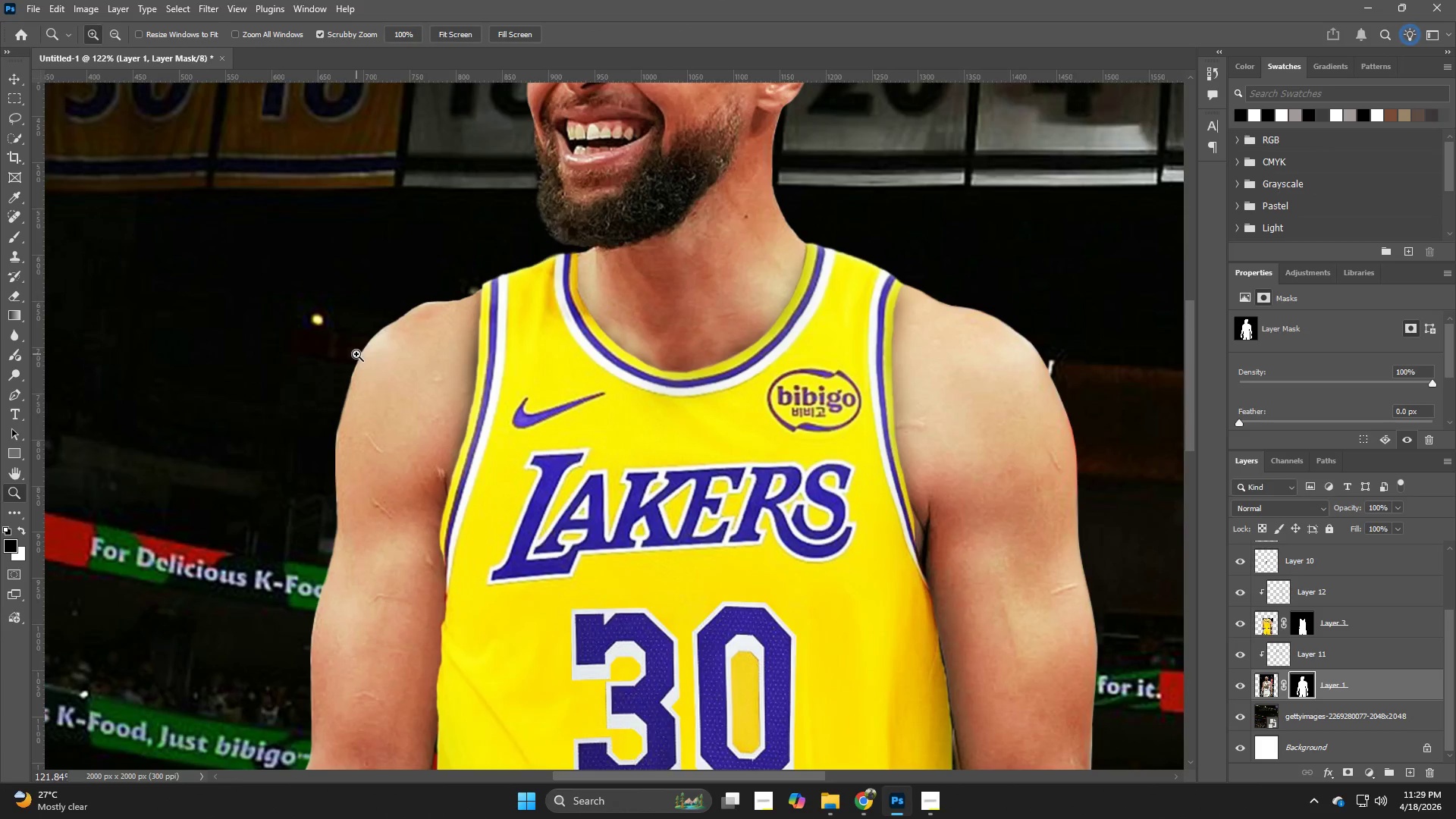 
left_click_drag(start_coordinate=[532, 488], to_coordinate=[789, 380])
 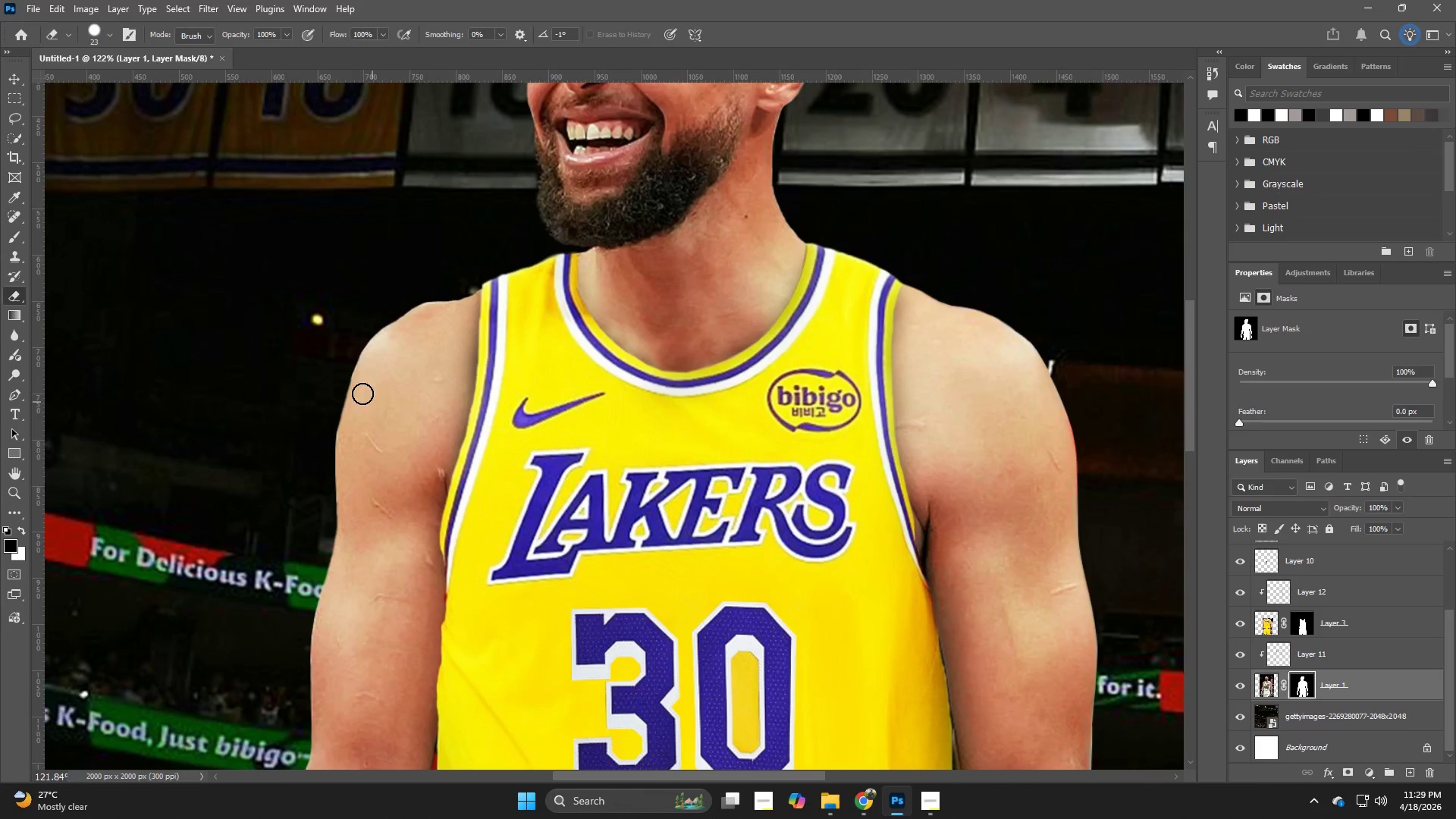 
hold_key(key=Z, duration=0.81)
 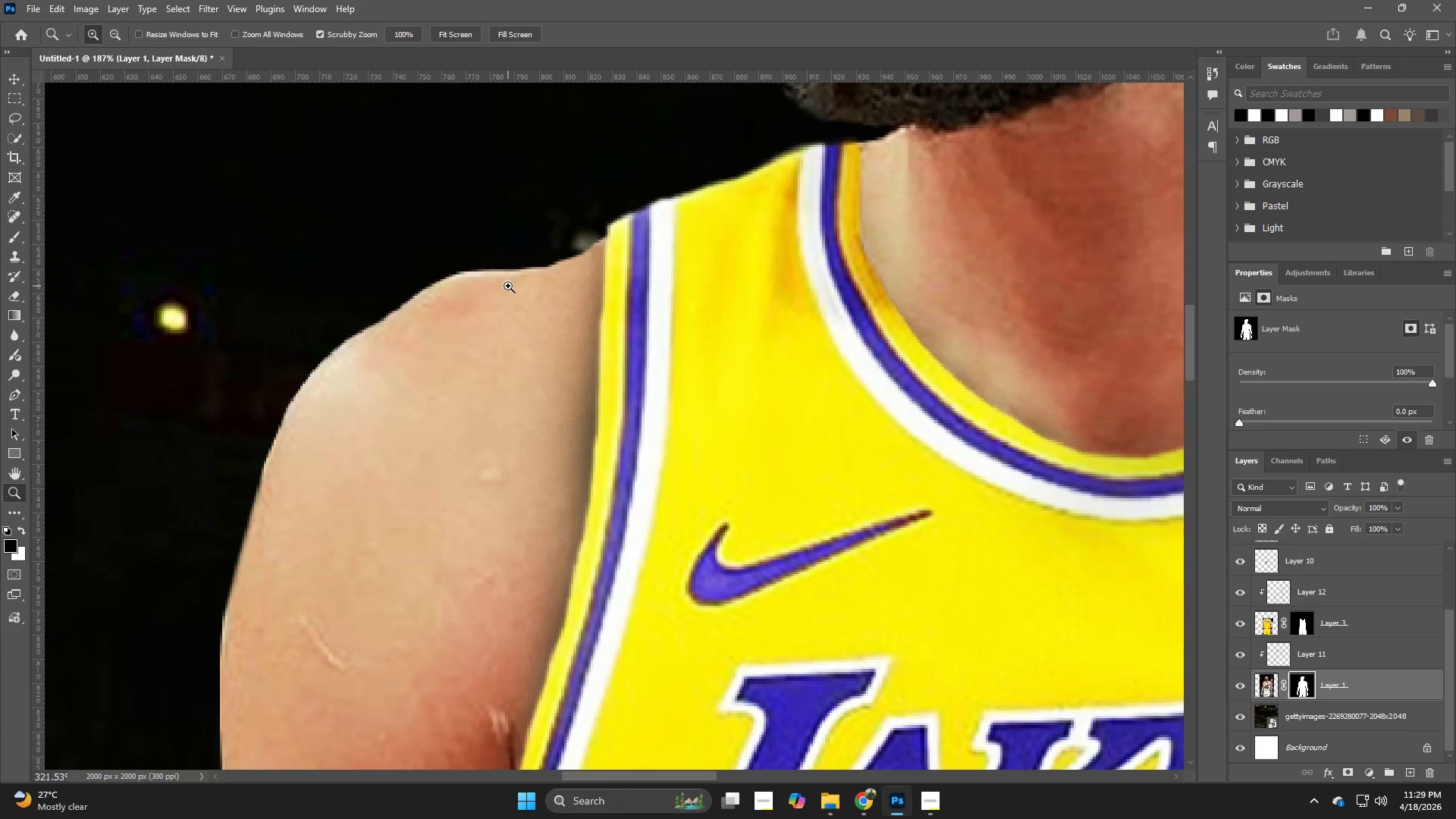 
left_click_drag(start_coordinate=[356, 354], to_coordinate=[389, 353])
 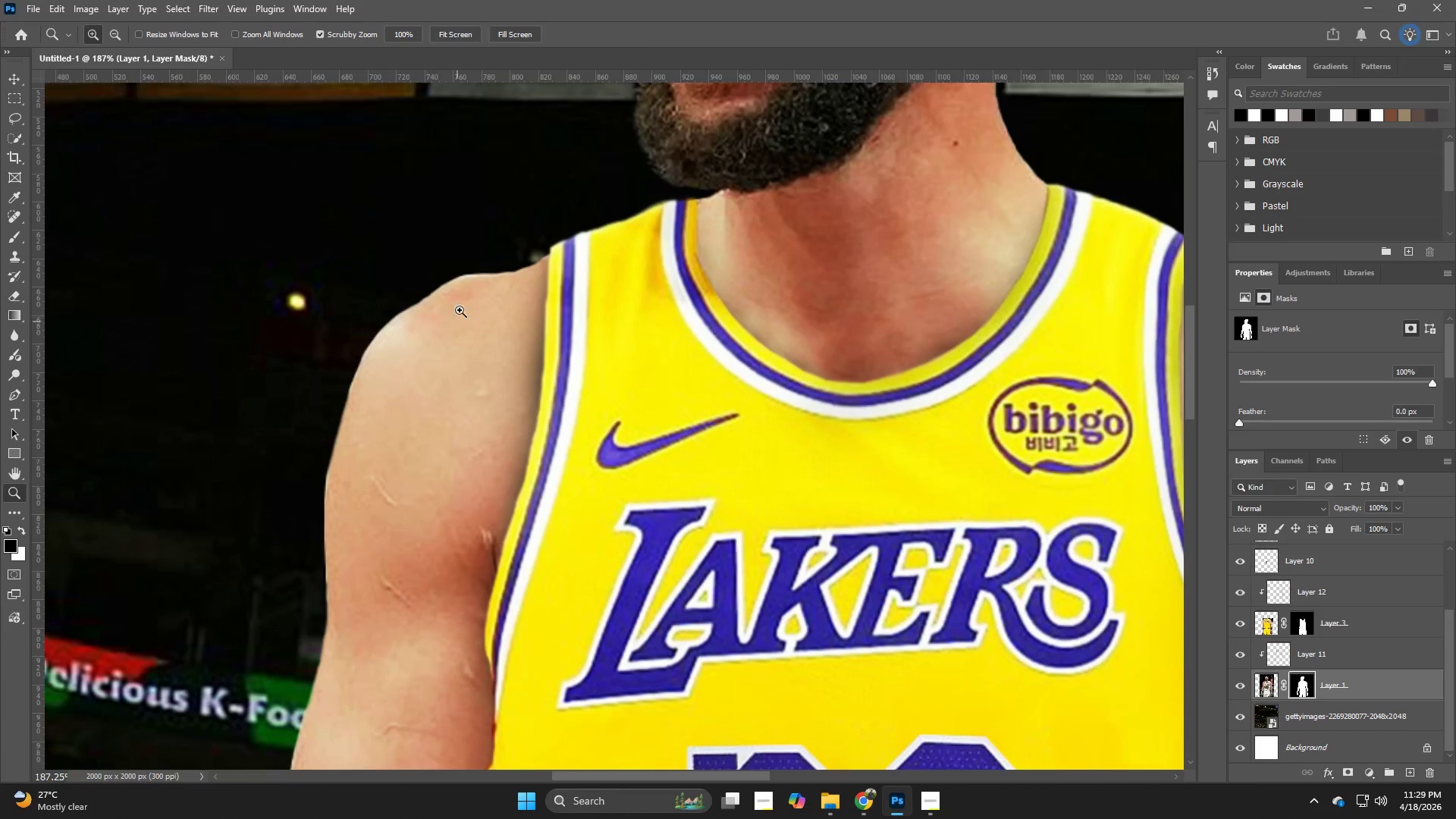 
hold_key(key=Z, duration=1.14)
 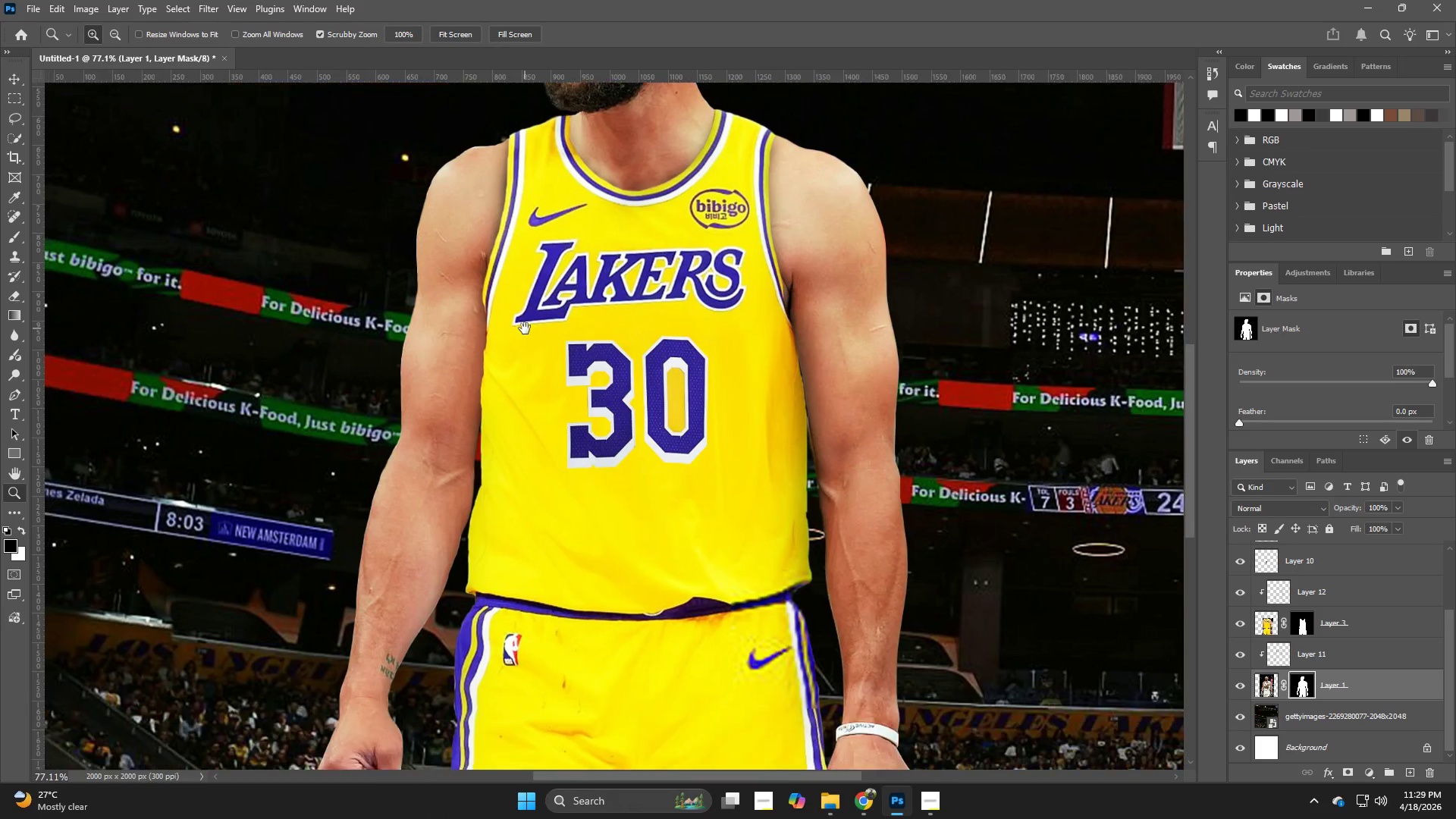 
left_click_drag(start_coordinate=[469, 278], to_coordinate=[430, 310])
 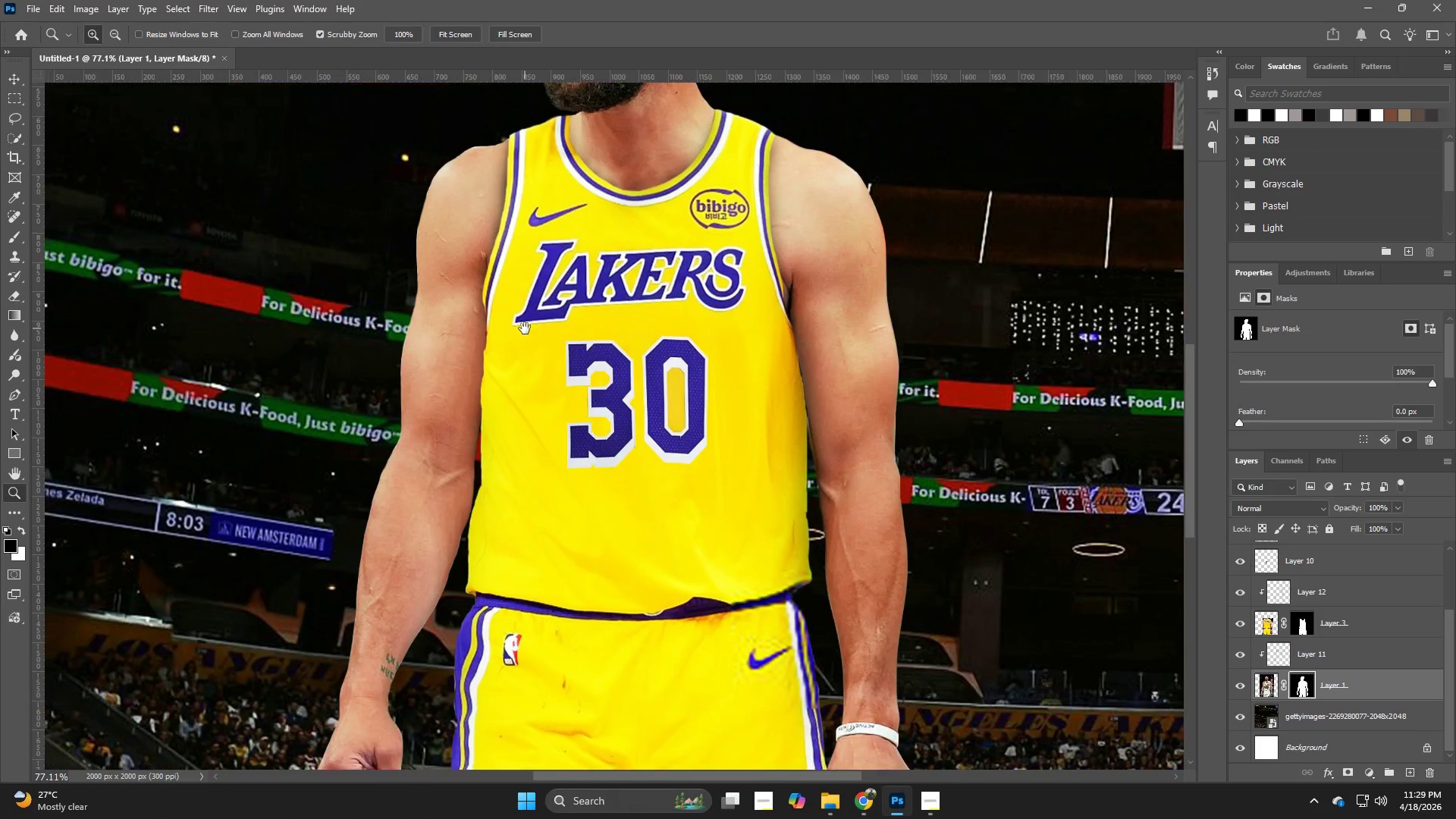 
hold_key(key=Z, duration=2.75)
 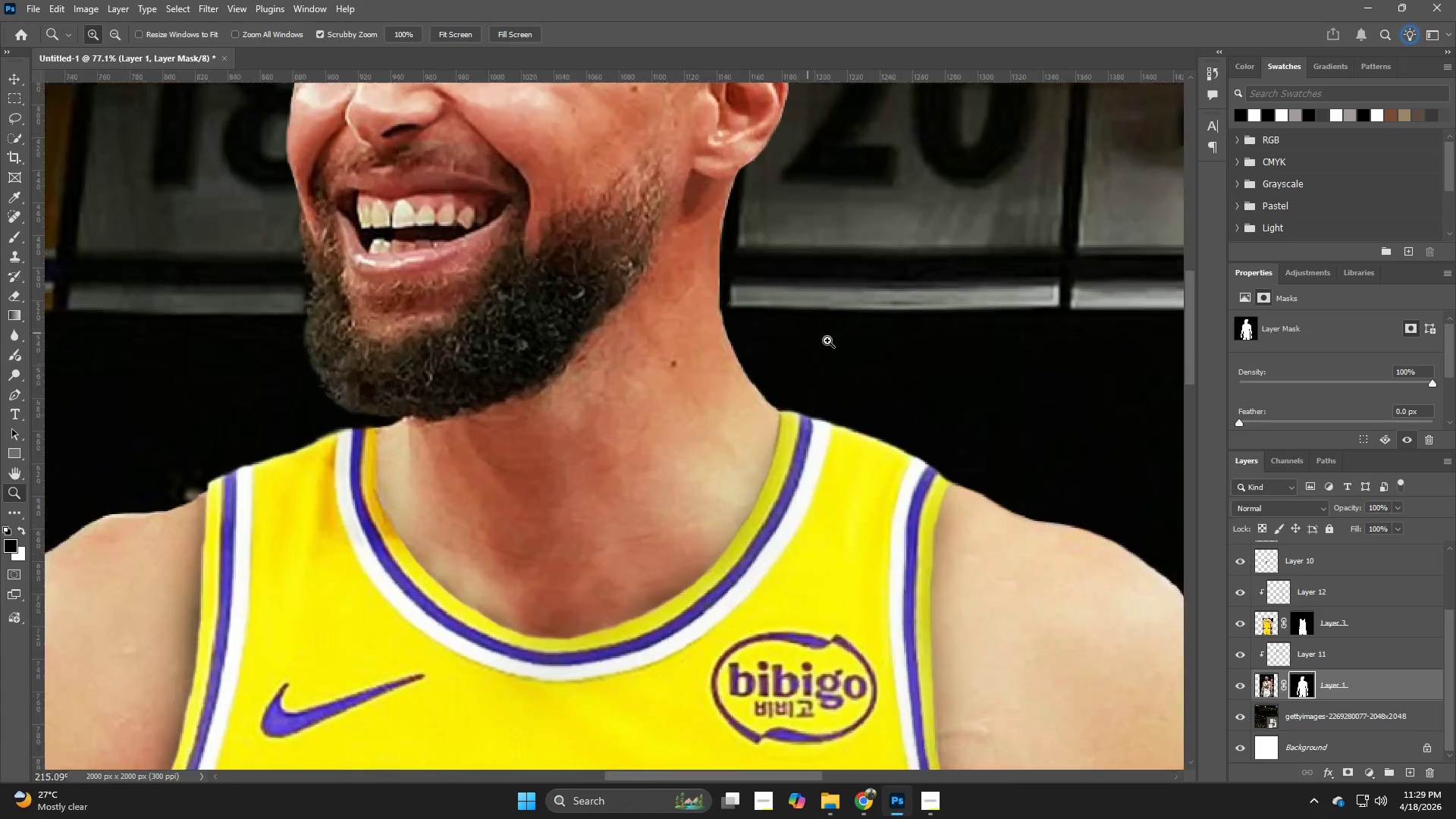 
hold_key(key=Space, duration=0.56)
 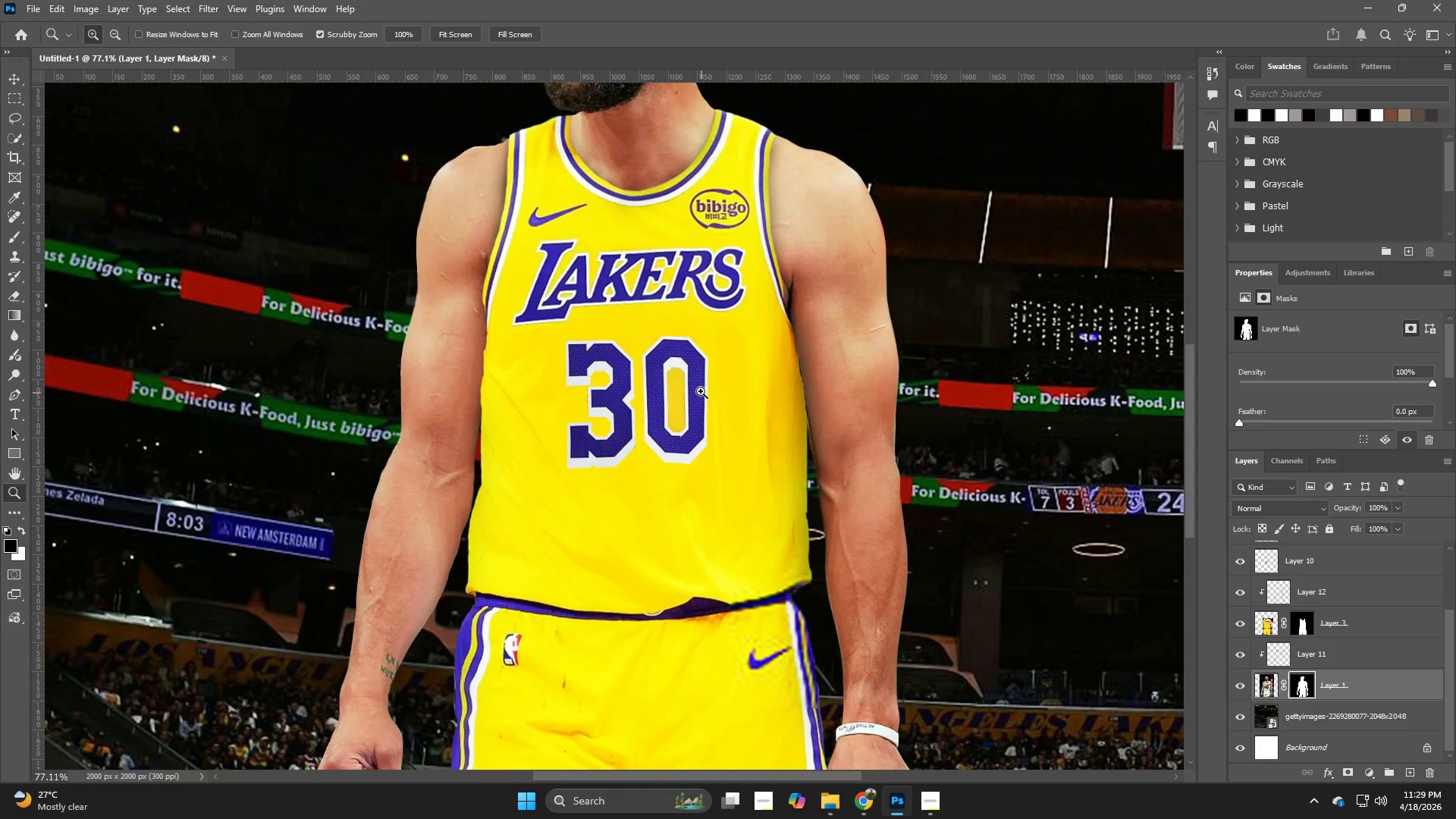 
left_click_drag(start_coordinate=[518, 459], to_coordinate=[525, 328])
 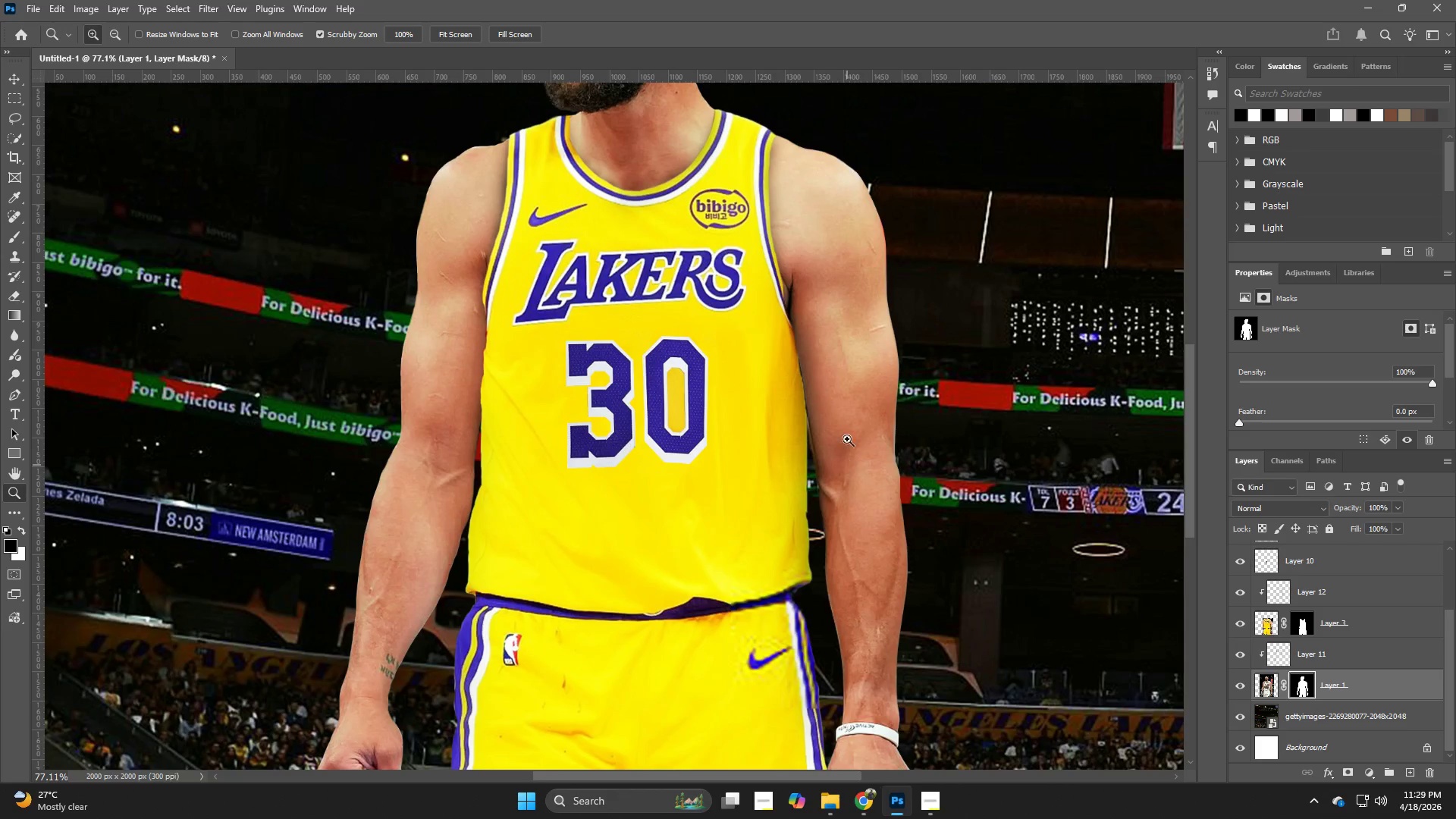 
hold_key(key=Space, duration=0.53)
 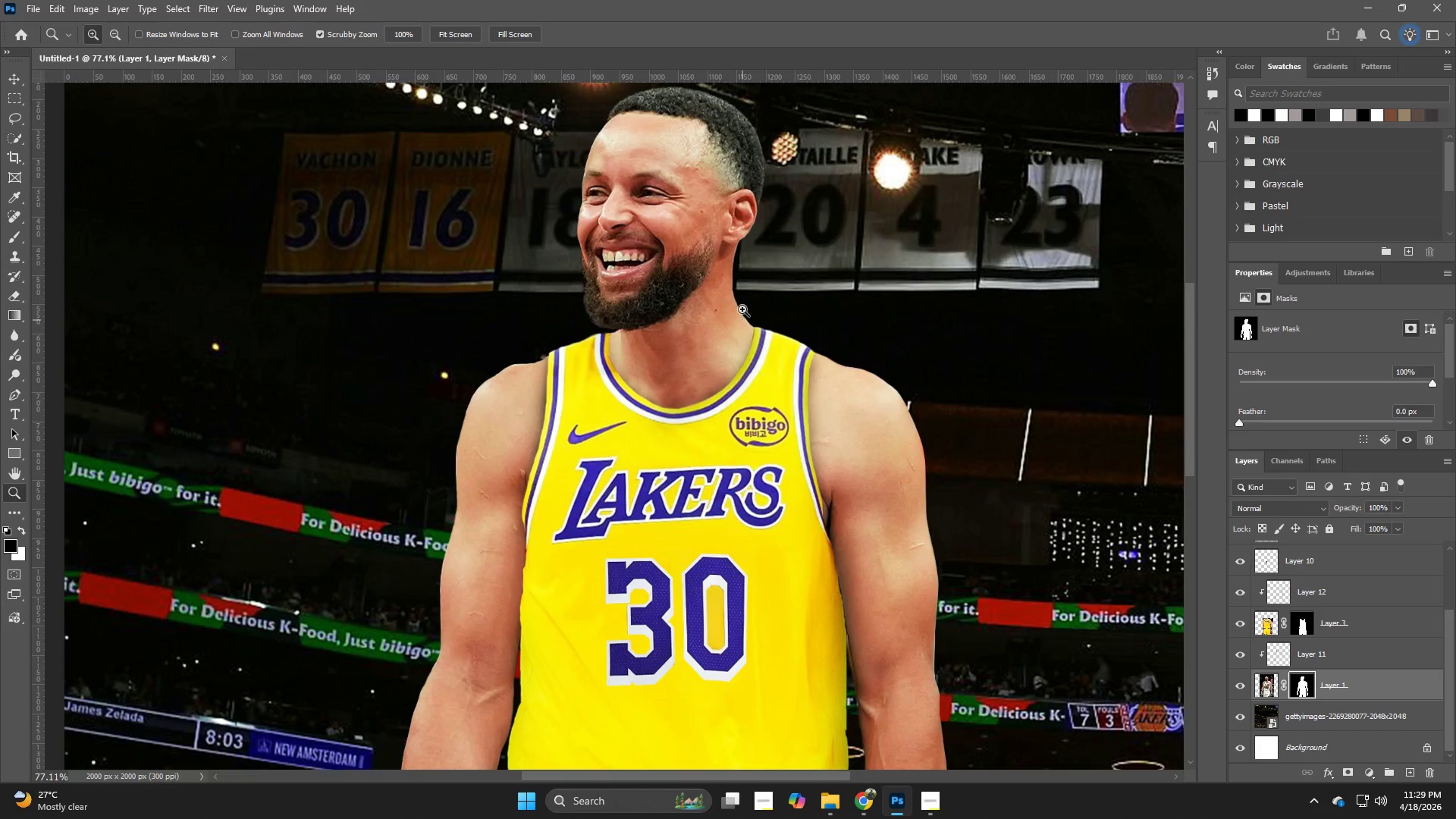 
left_click_drag(start_coordinate=[722, 212], to_coordinate=[761, 430])
 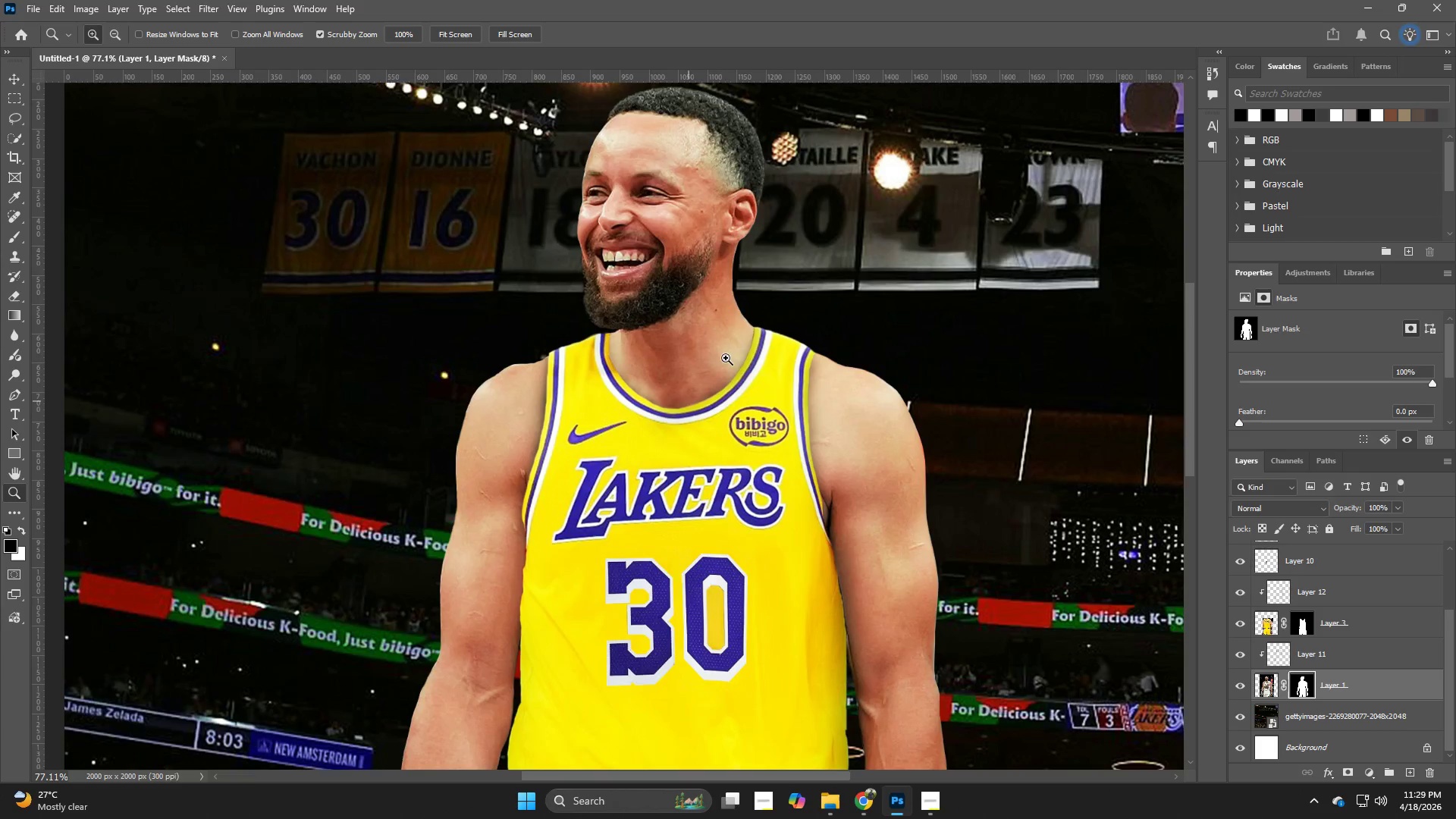 
hold_key(key=Z, duration=0.83)
 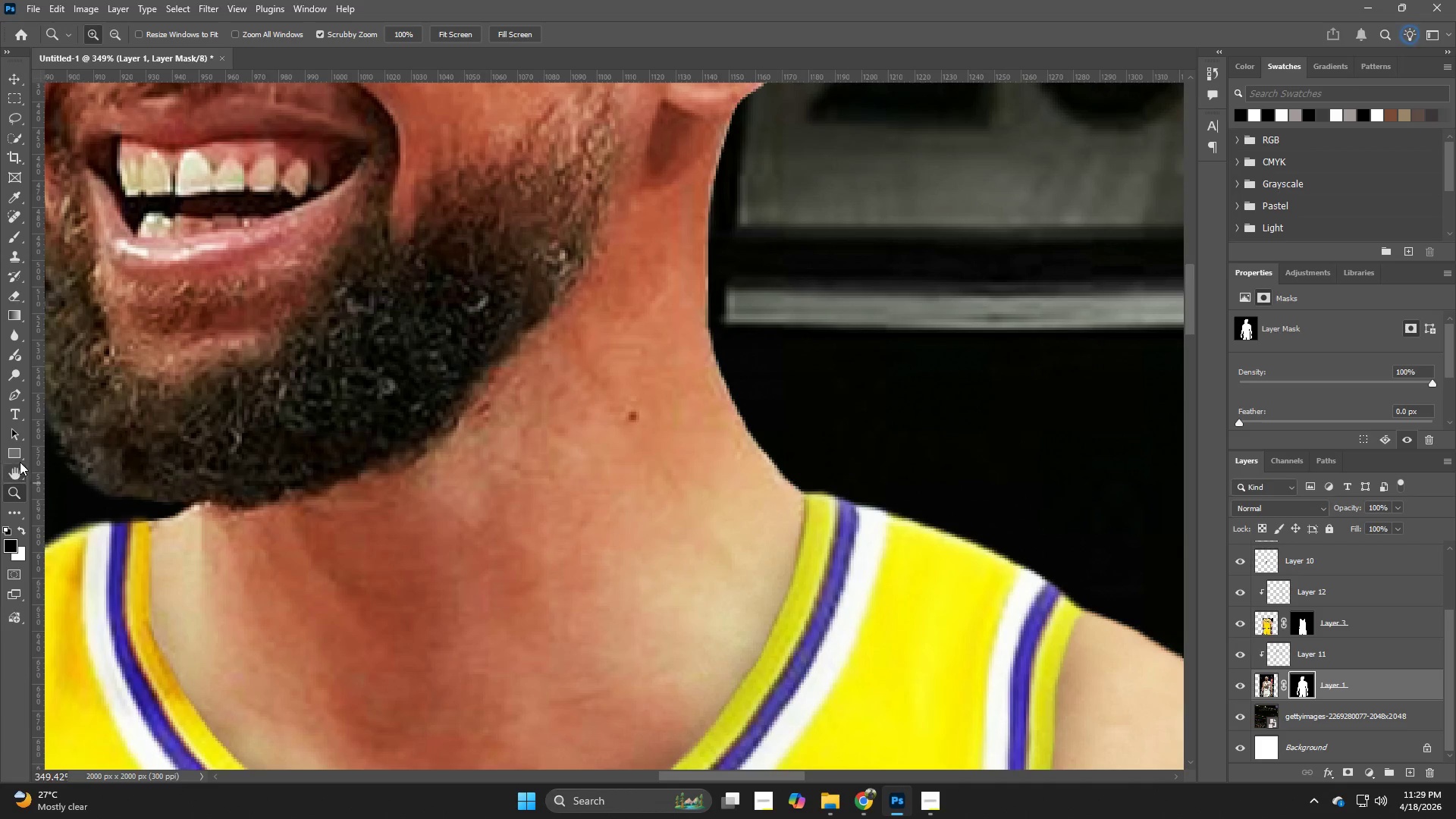 
left_click_drag(start_coordinate=[739, 280], to_coordinate=[834, 346])
 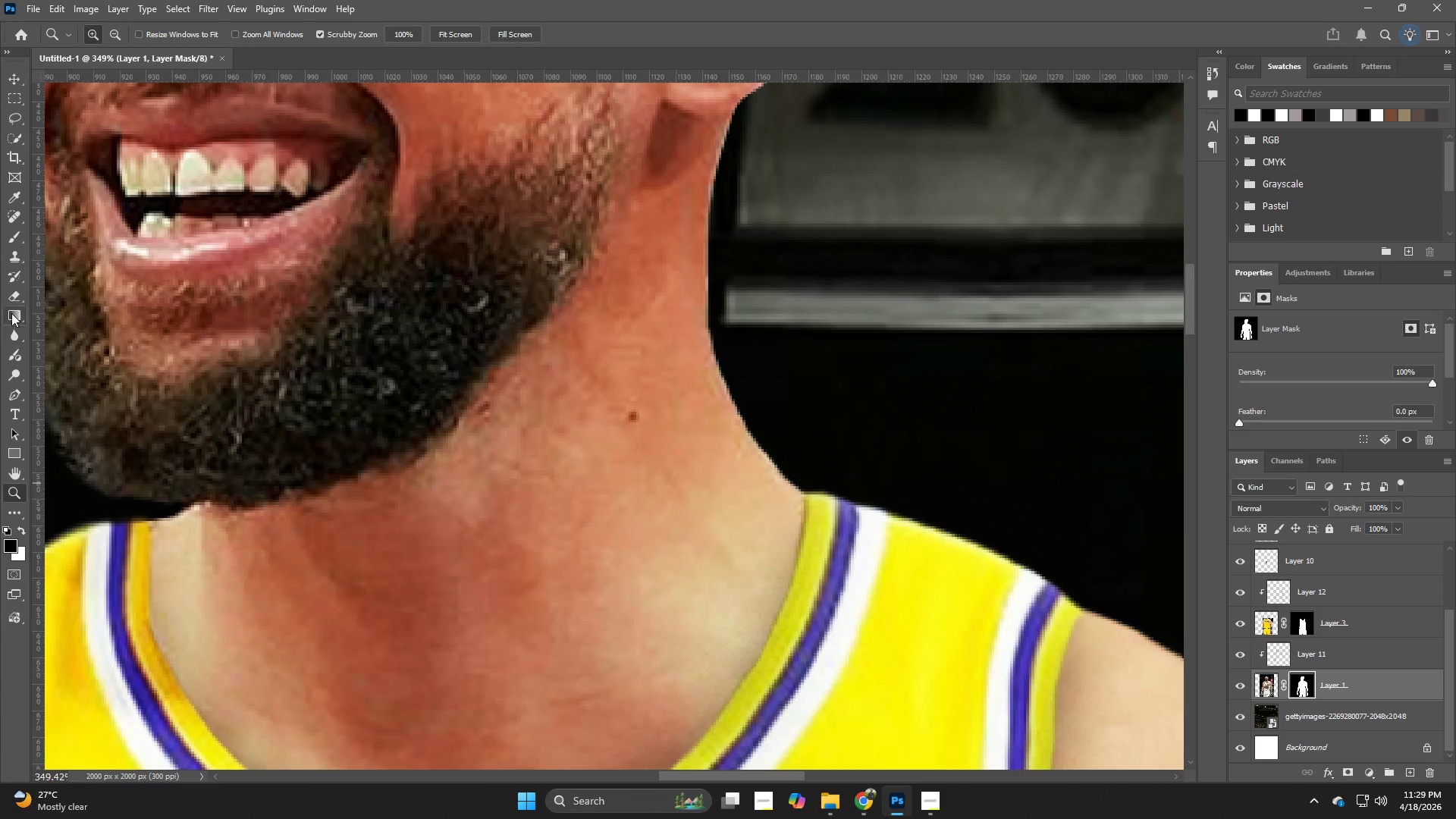 
left_click([16, 336])
 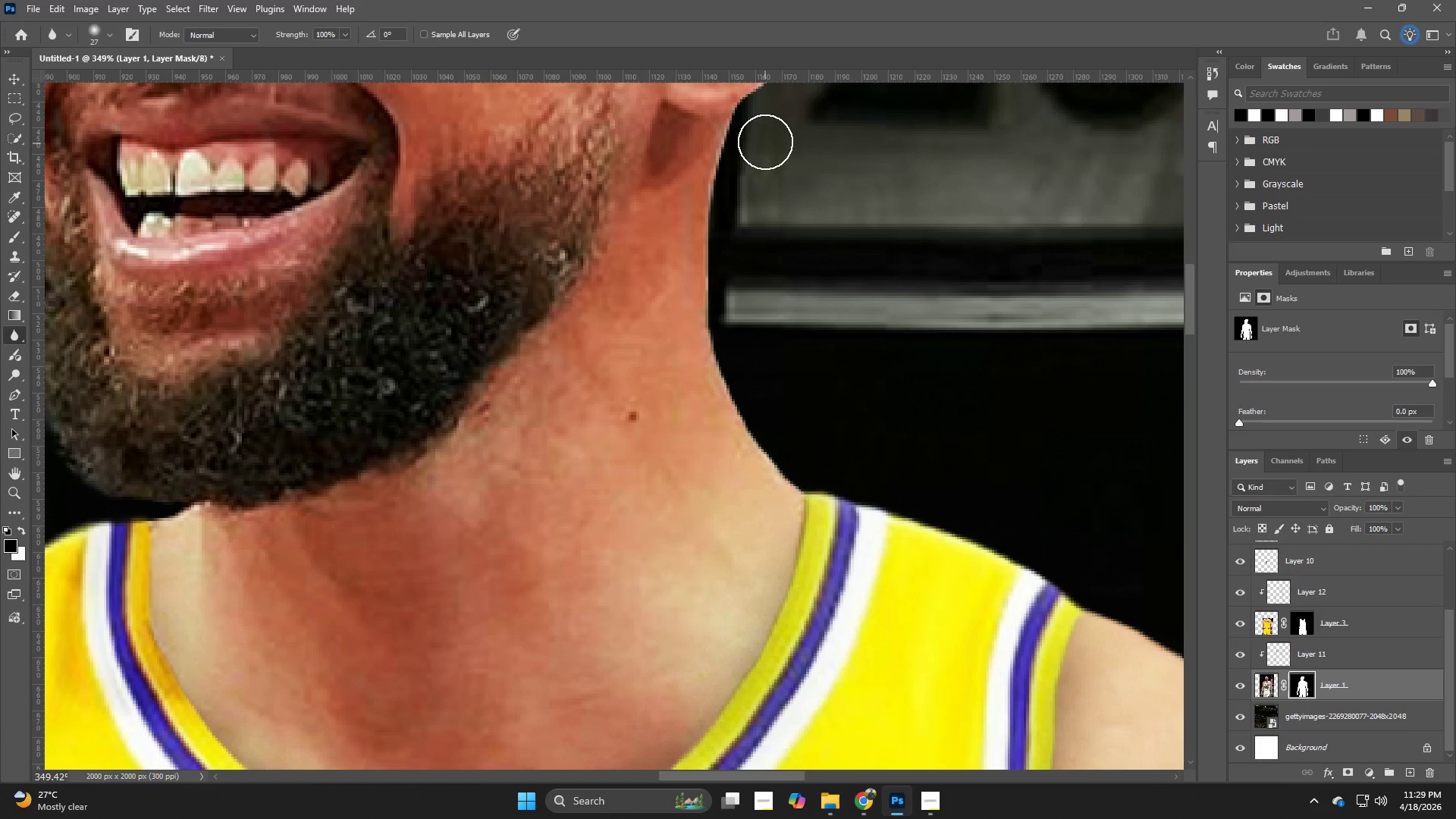 
left_click_drag(start_coordinate=[758, 127], to_coordinate=[745, 143])
 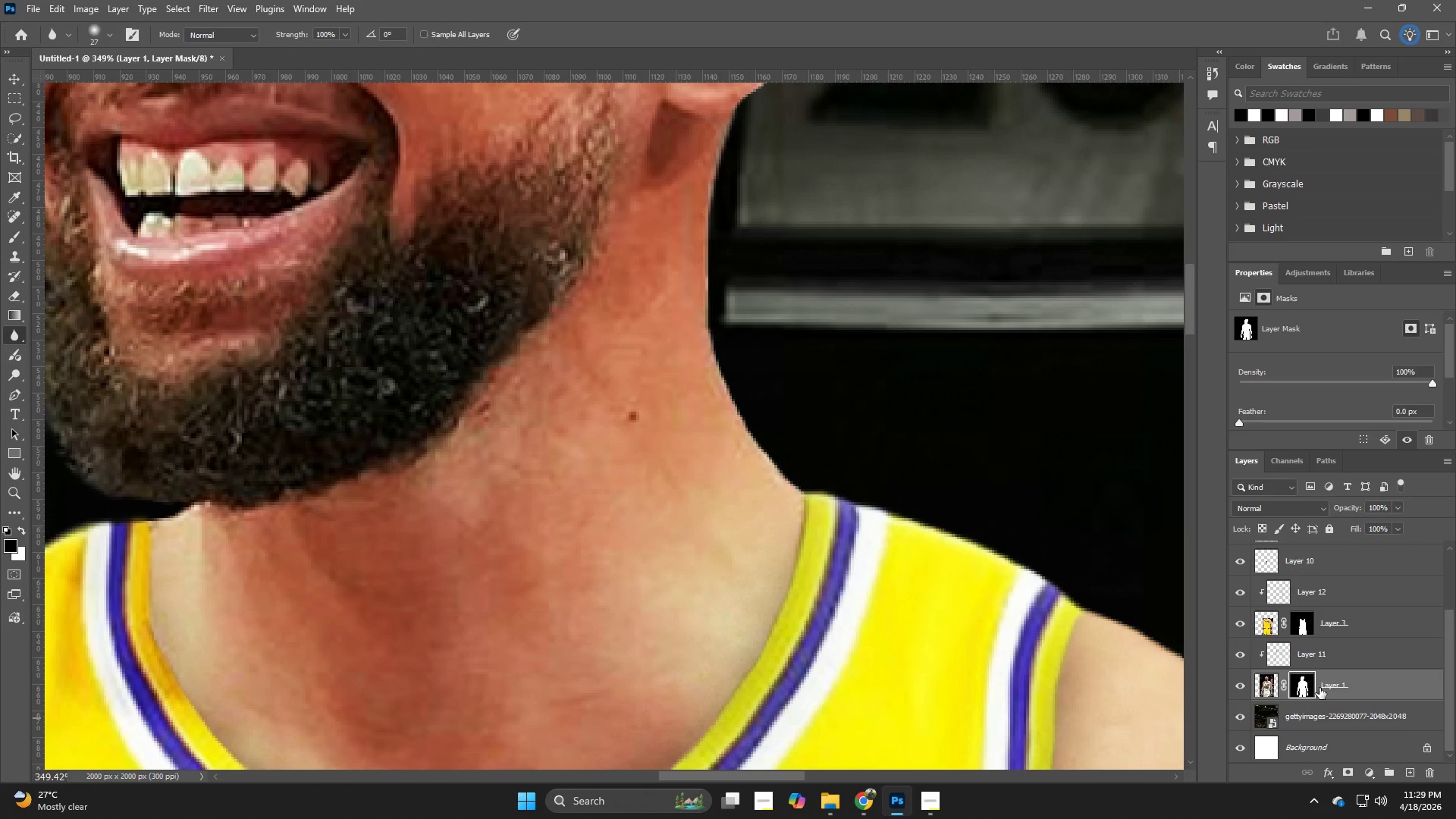 
left_click([1335, 682])
 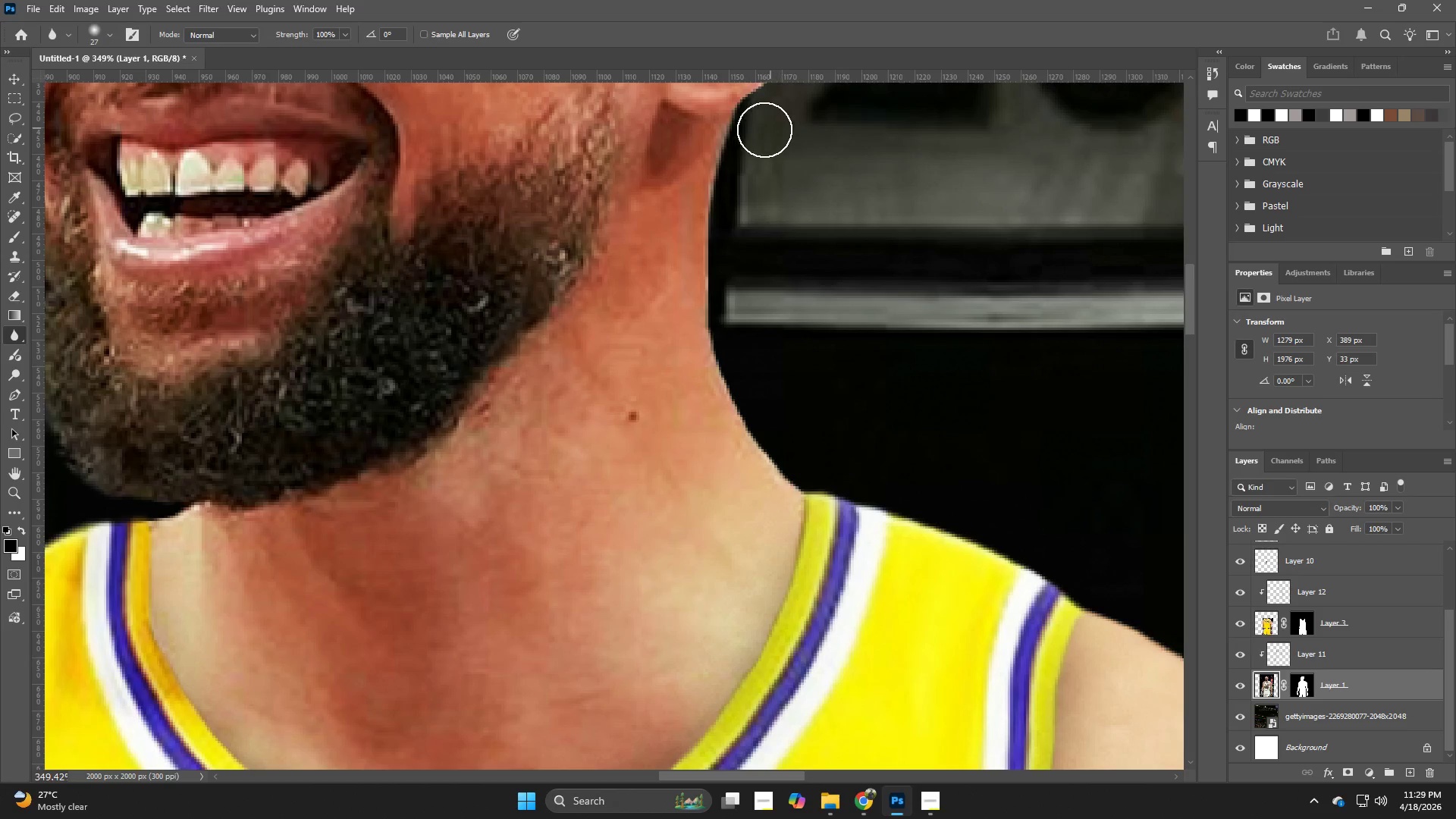 
left_click_drag(start_coordinate=[749, 130], to_coordinate=[724, 255])
 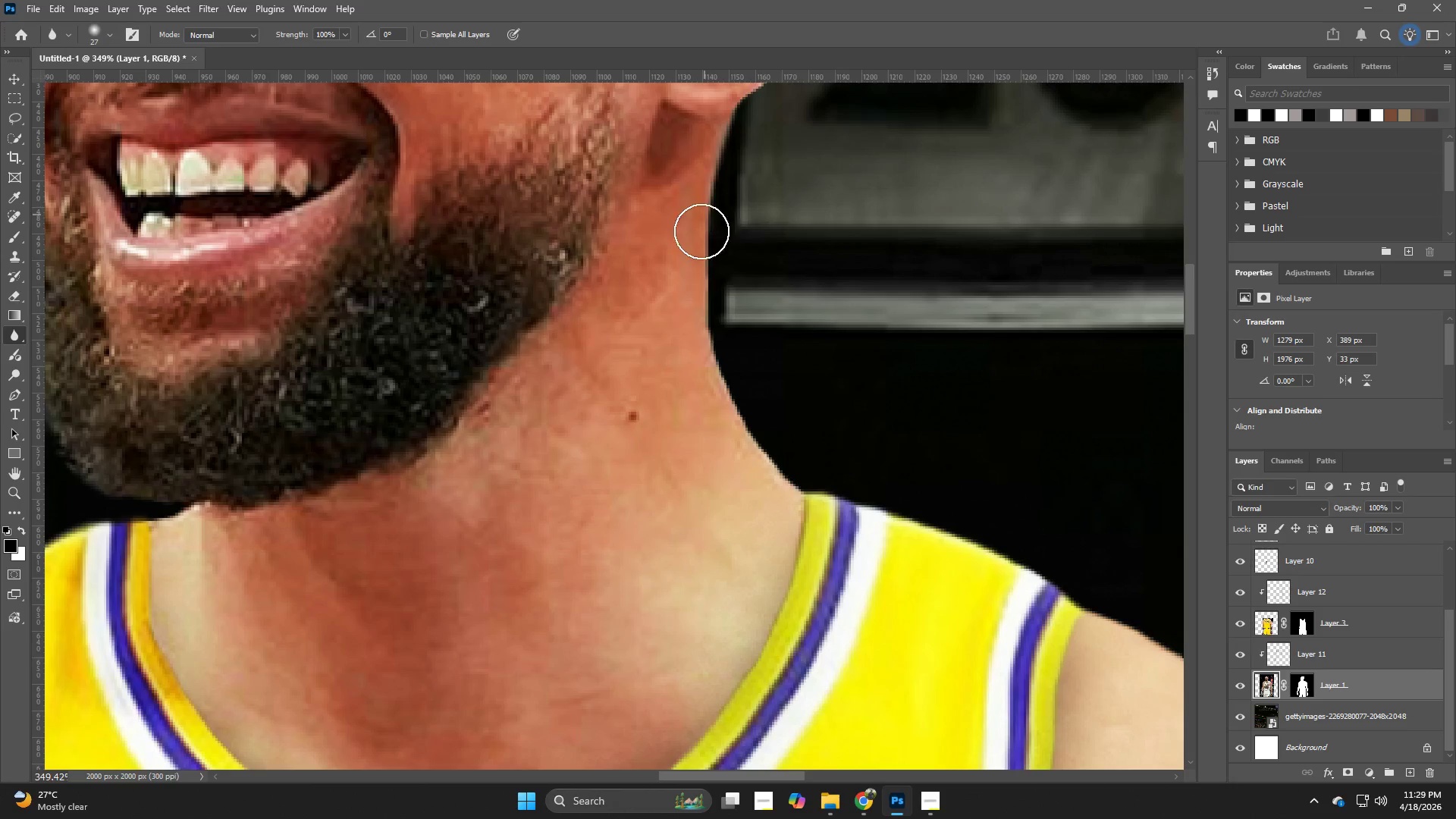 
left_click_drag(start_coordinate=[704, 209], to_coordinate=[745, 409])
 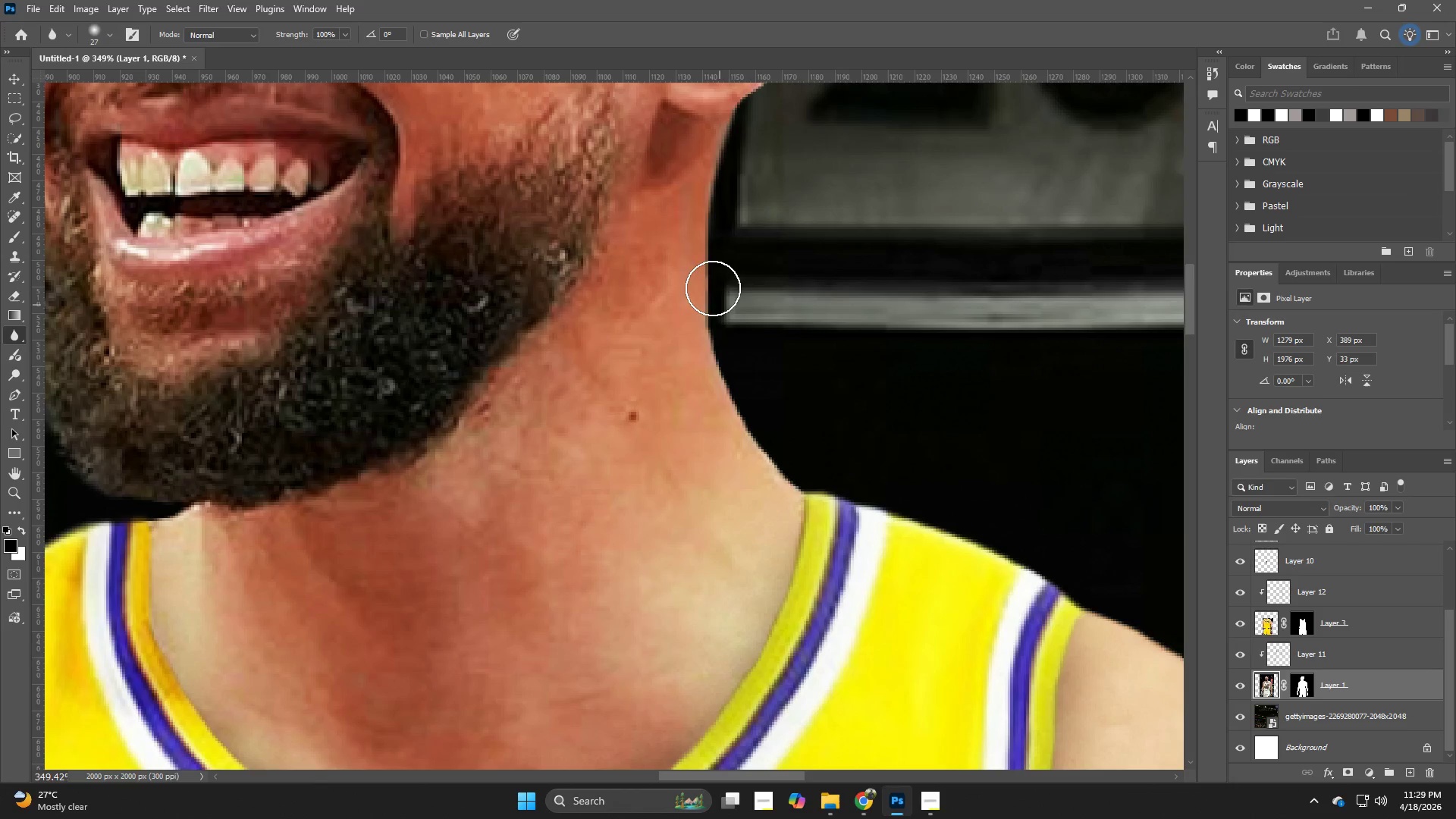 
left_click_drag(start_coordinate=[713, 288], to_coordinate=[771, 440])
 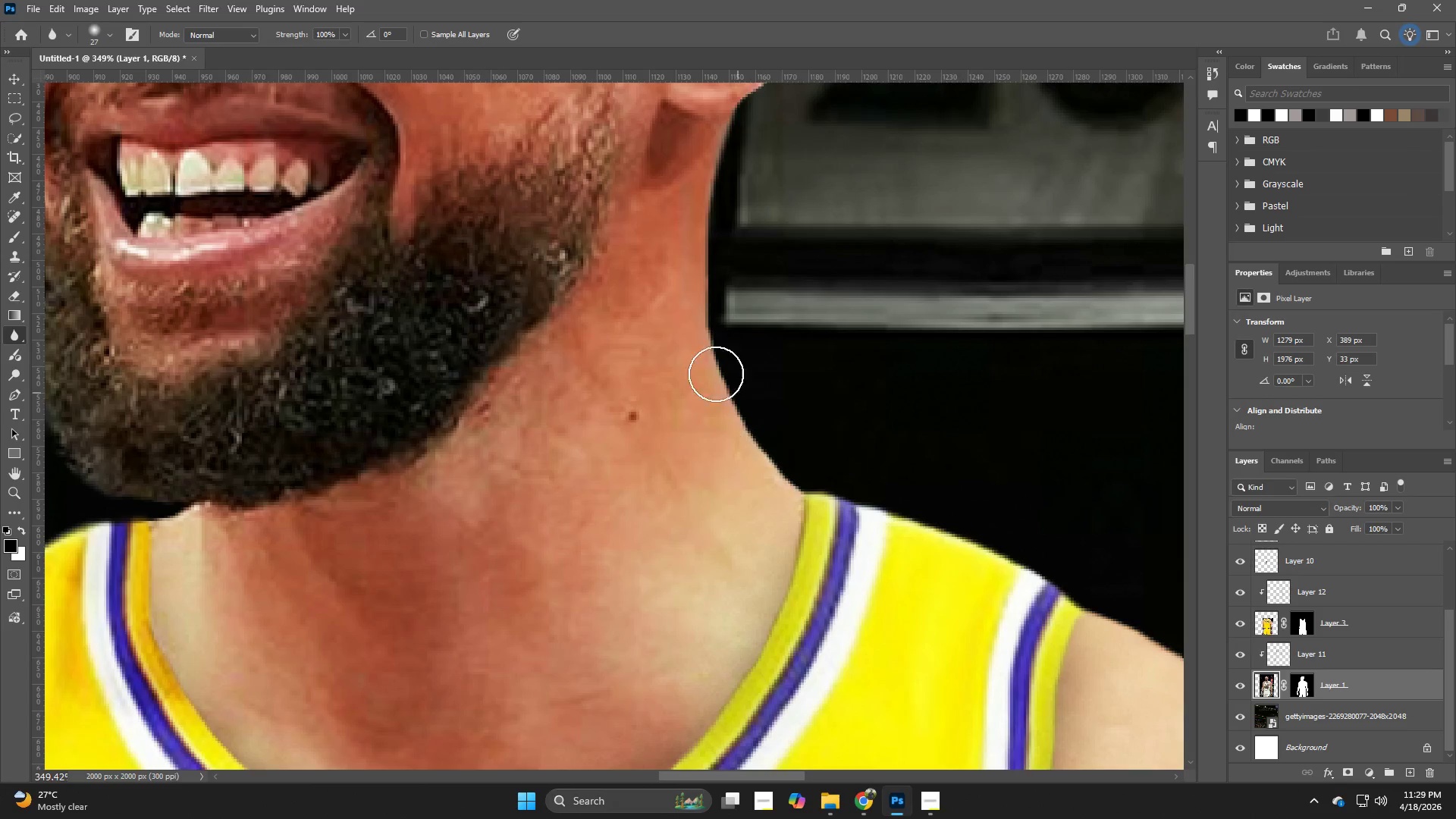 
left_click_drag(start_coordinate=[715, 374], to_coordinate=[725, 341])
 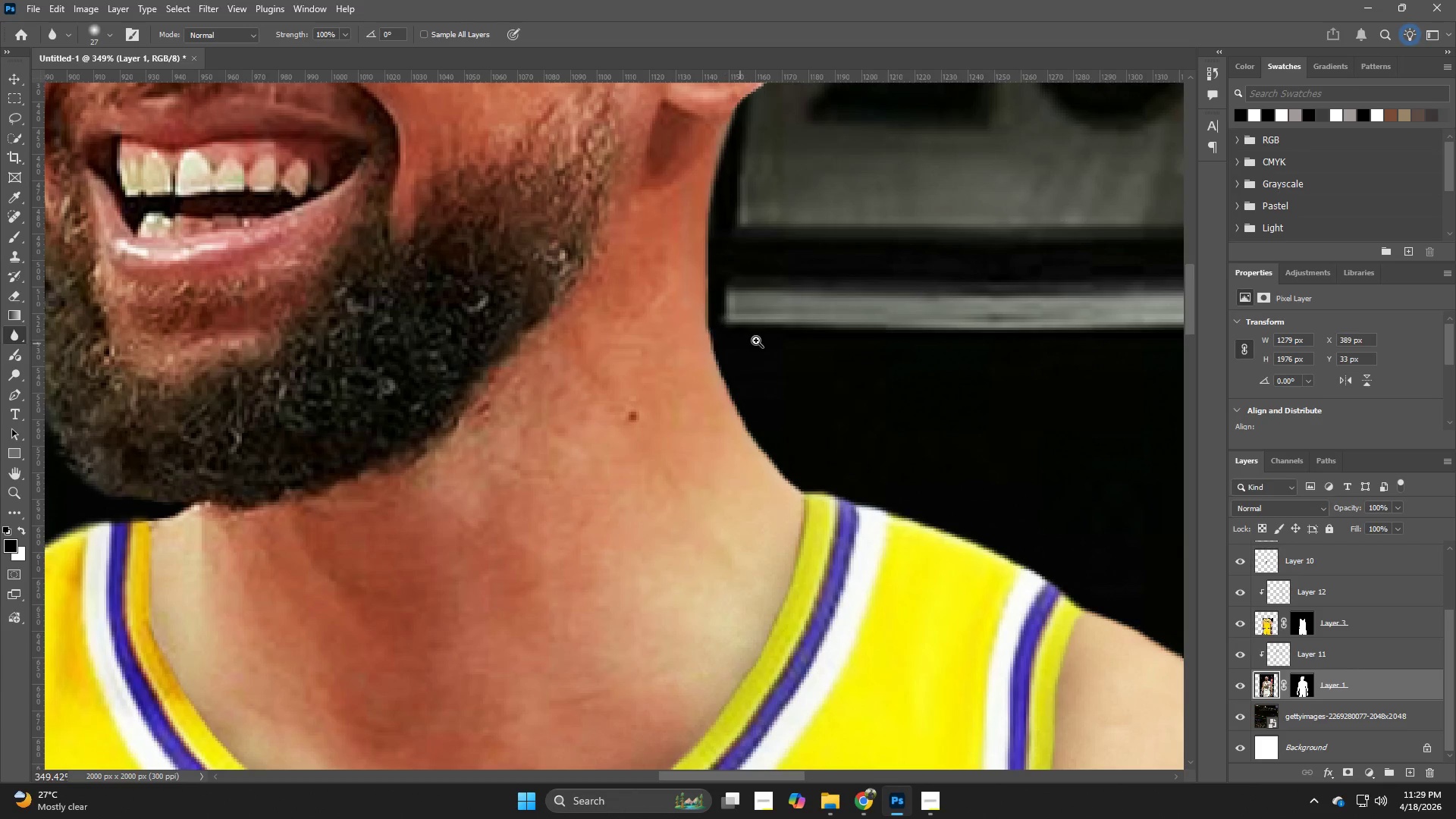 
hold_key(key=Z, duration=0.44)
 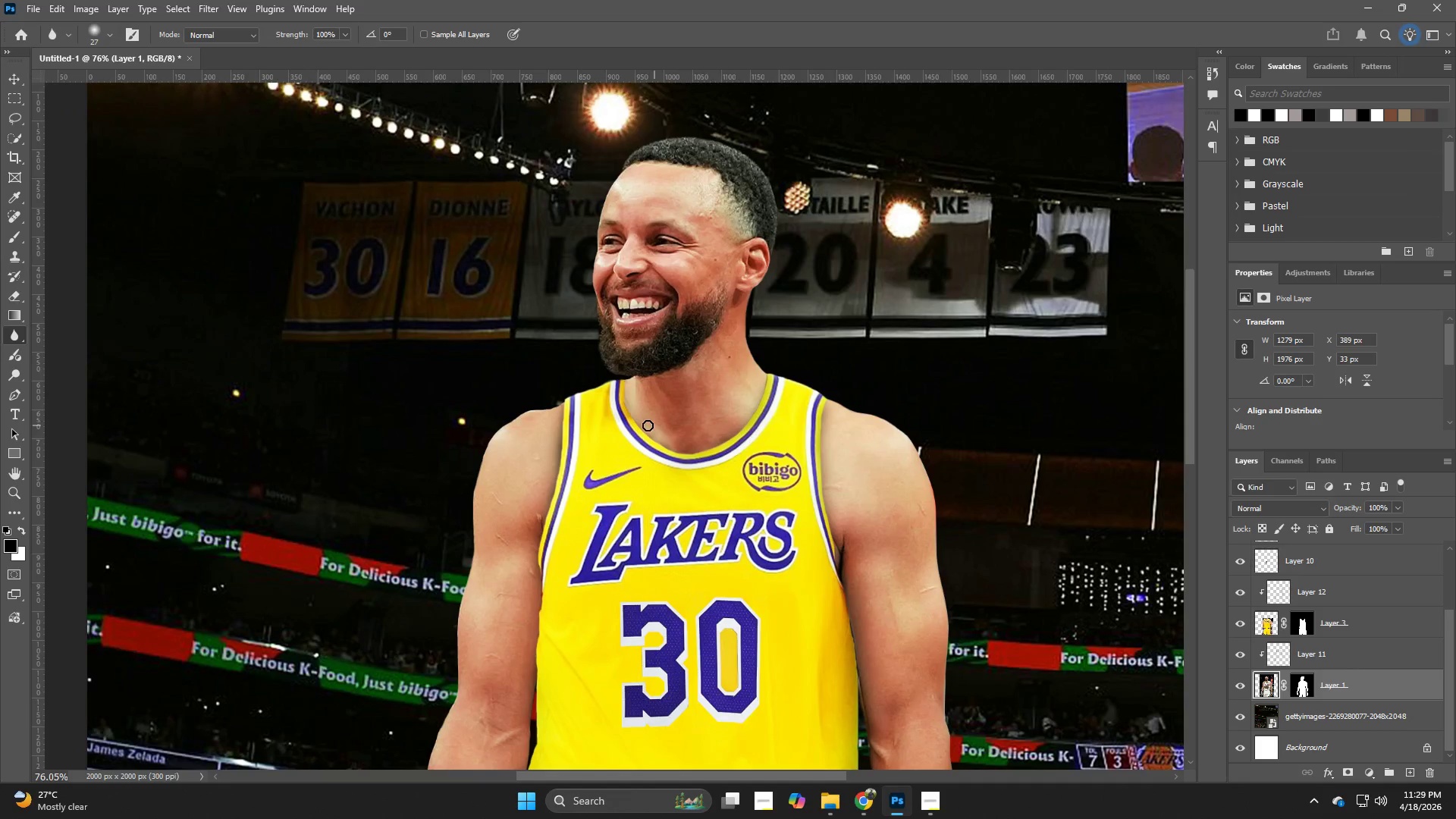 
left_click_drag(start_coordinate=[756, 340], to_coordinate=[663, 375])
 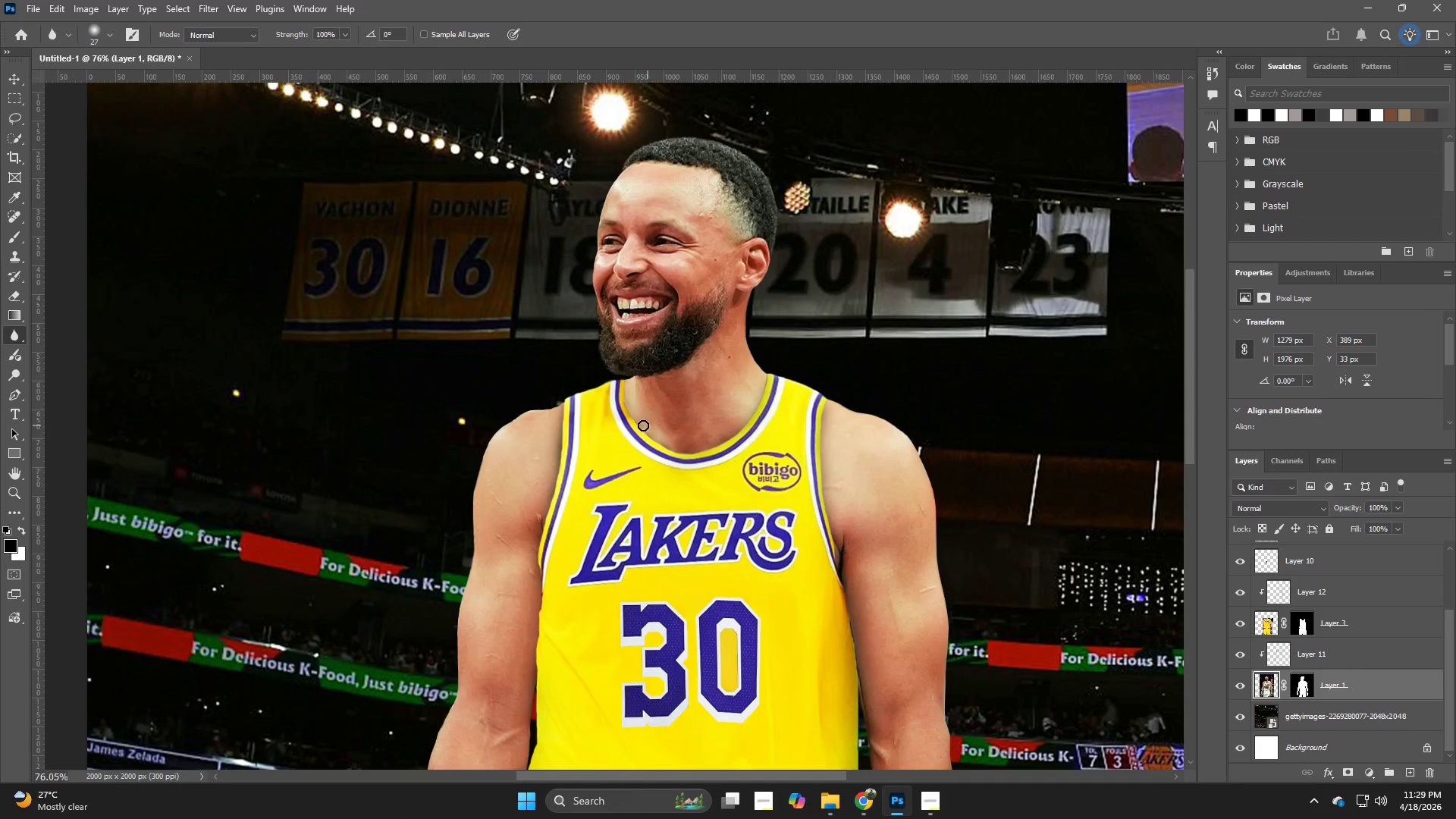 
hold_key(key=Z, duration=0.83)
 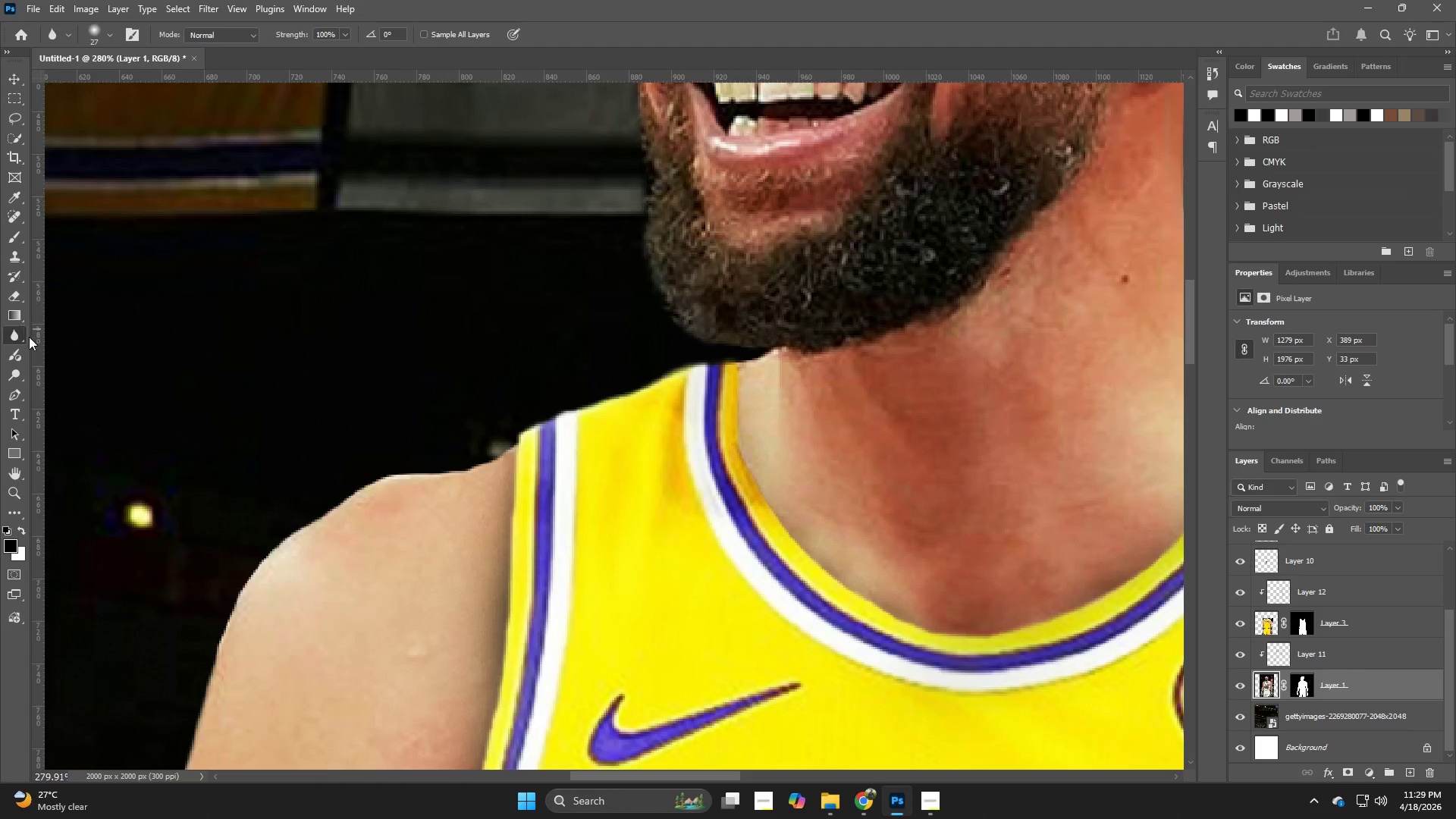 
left_click_drag(start_coordinate=[582, 386], to_coordinate=[666, 400])
 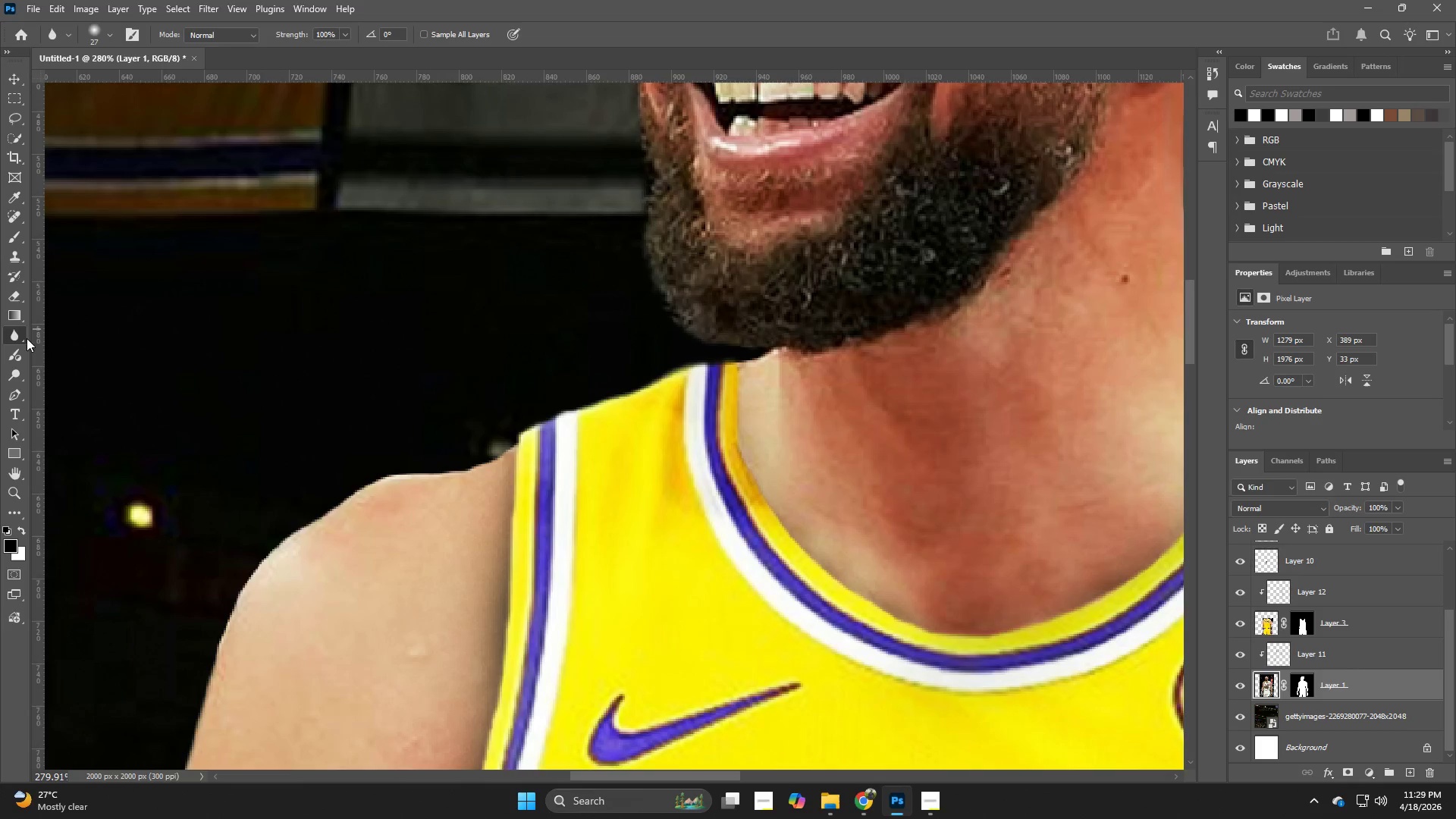 
left_click([13, 336])
 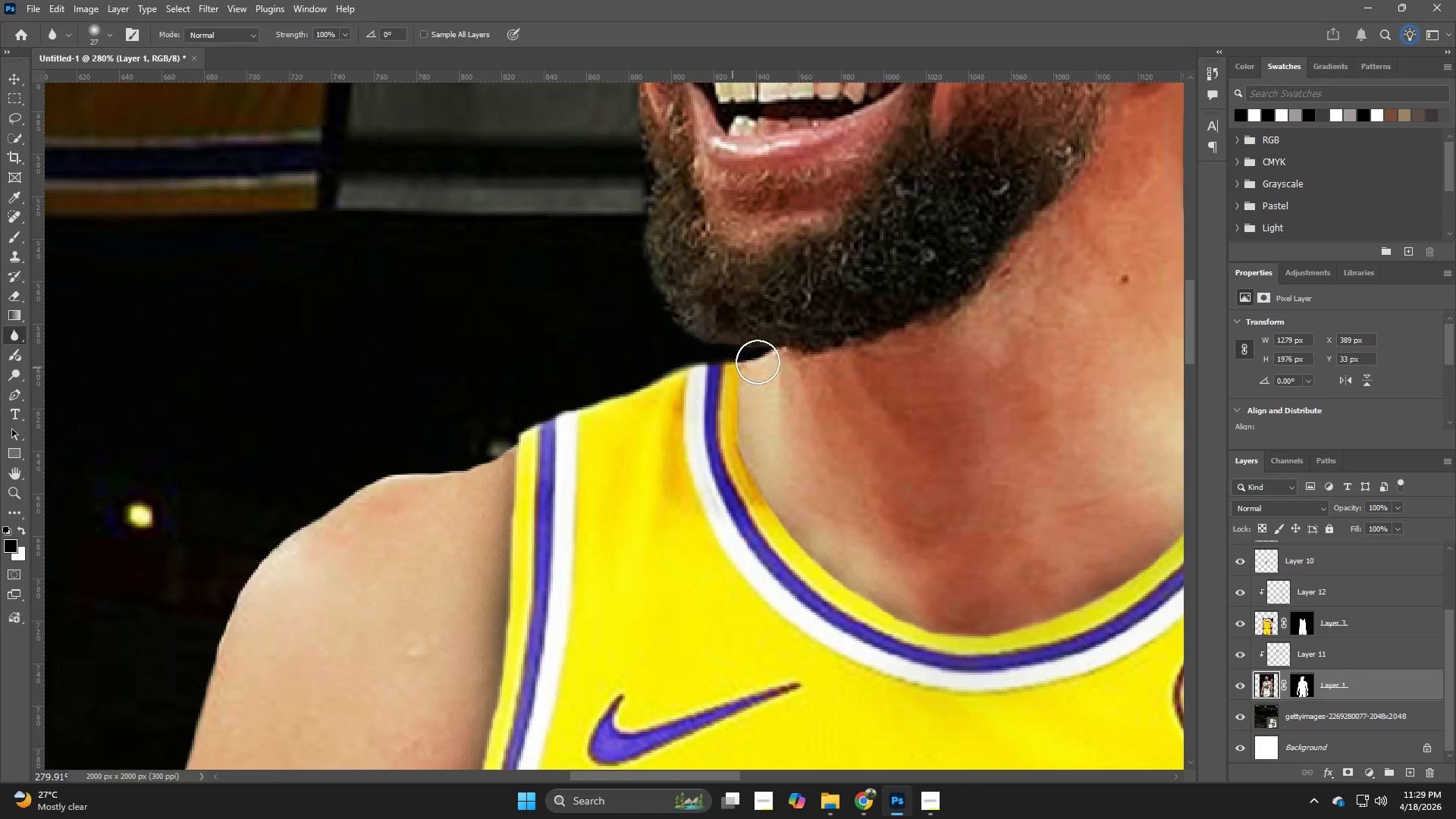 
left_click_drag(start_coordinate=[776, 357], to_coordinate=[766, 354])
 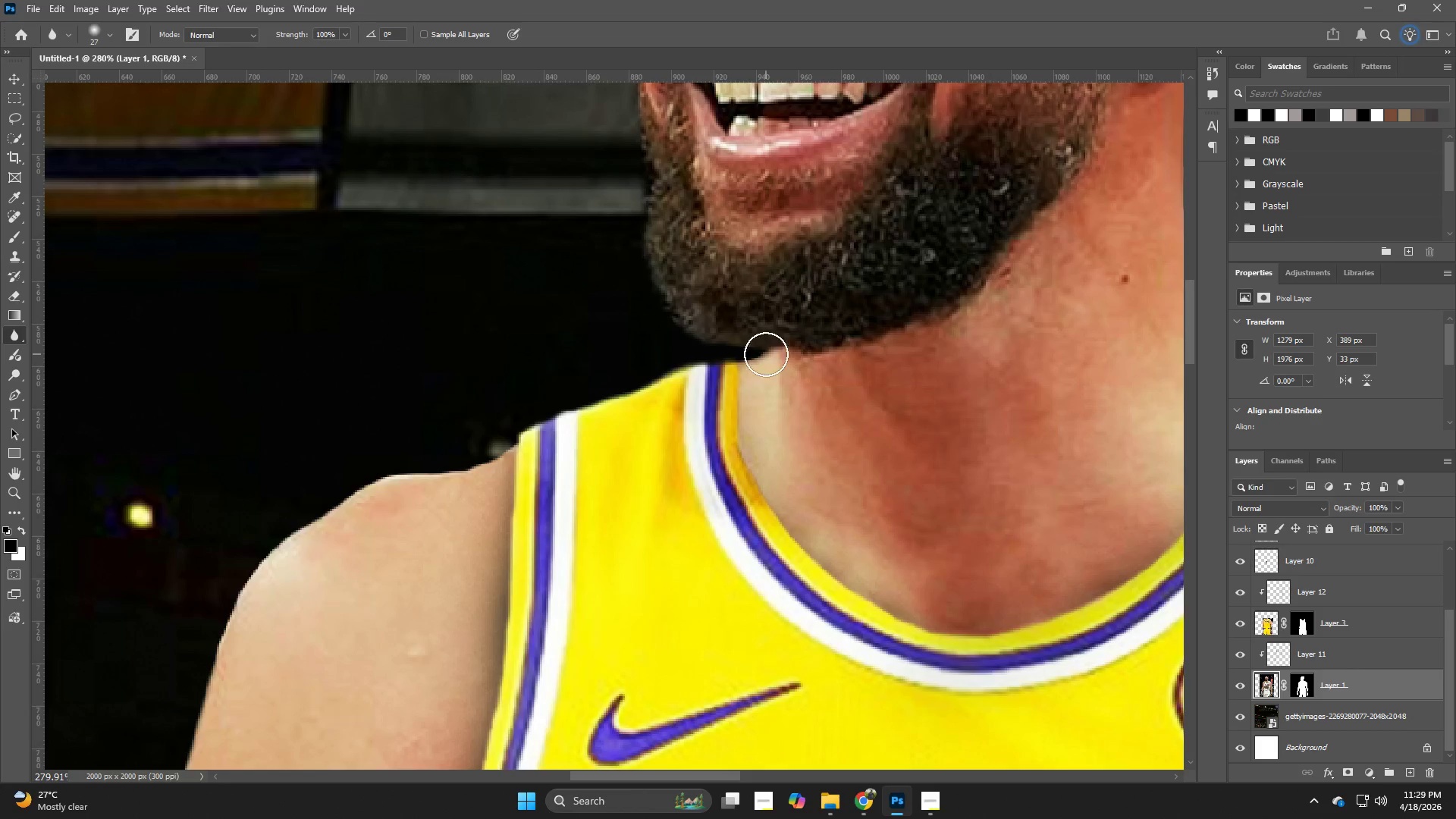 
left_click_drag(start_coordinate=[766, 354], to_coordinate=[682, 375])
 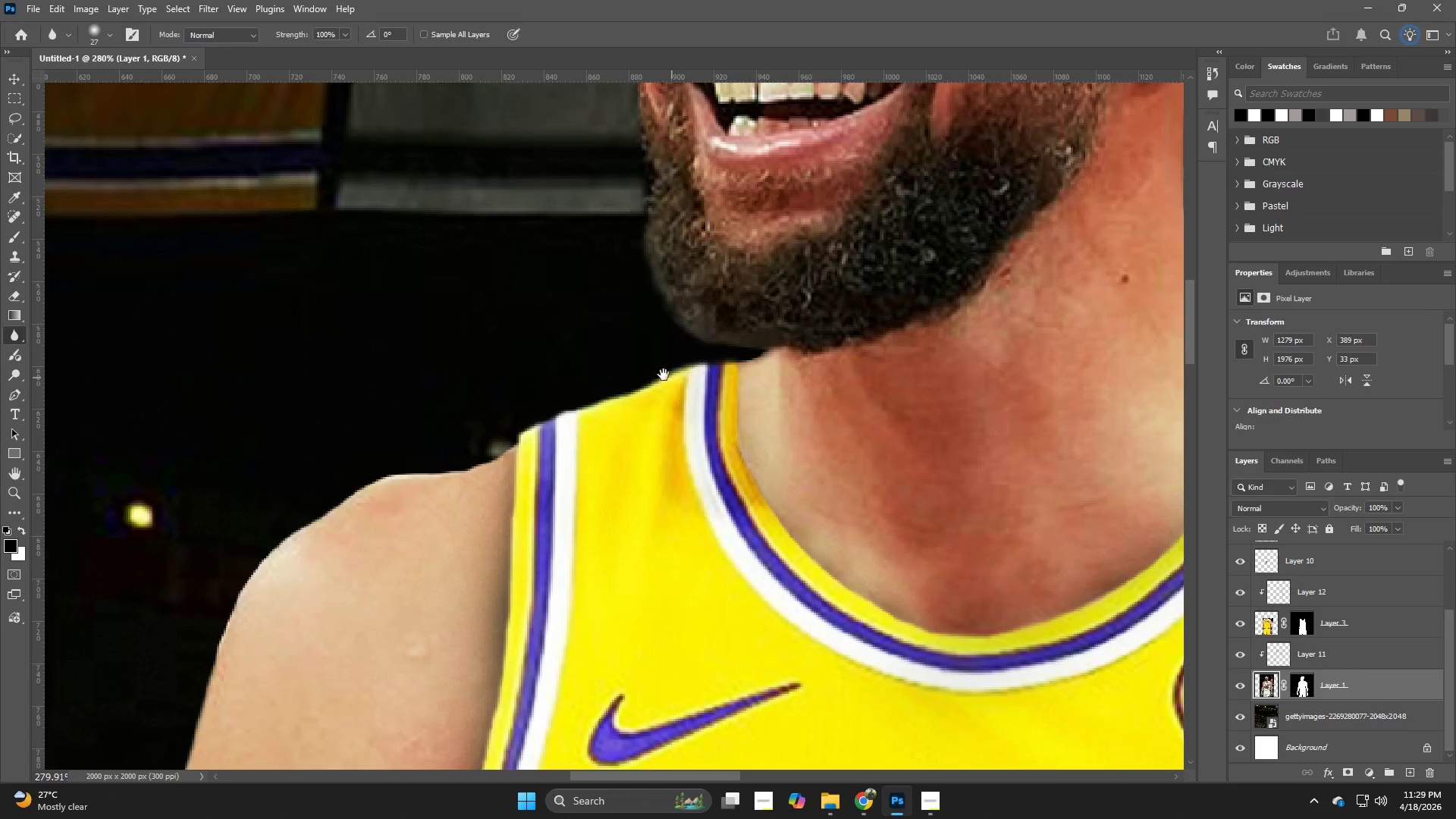 
hold_key(key=Space, duration=0.58)
 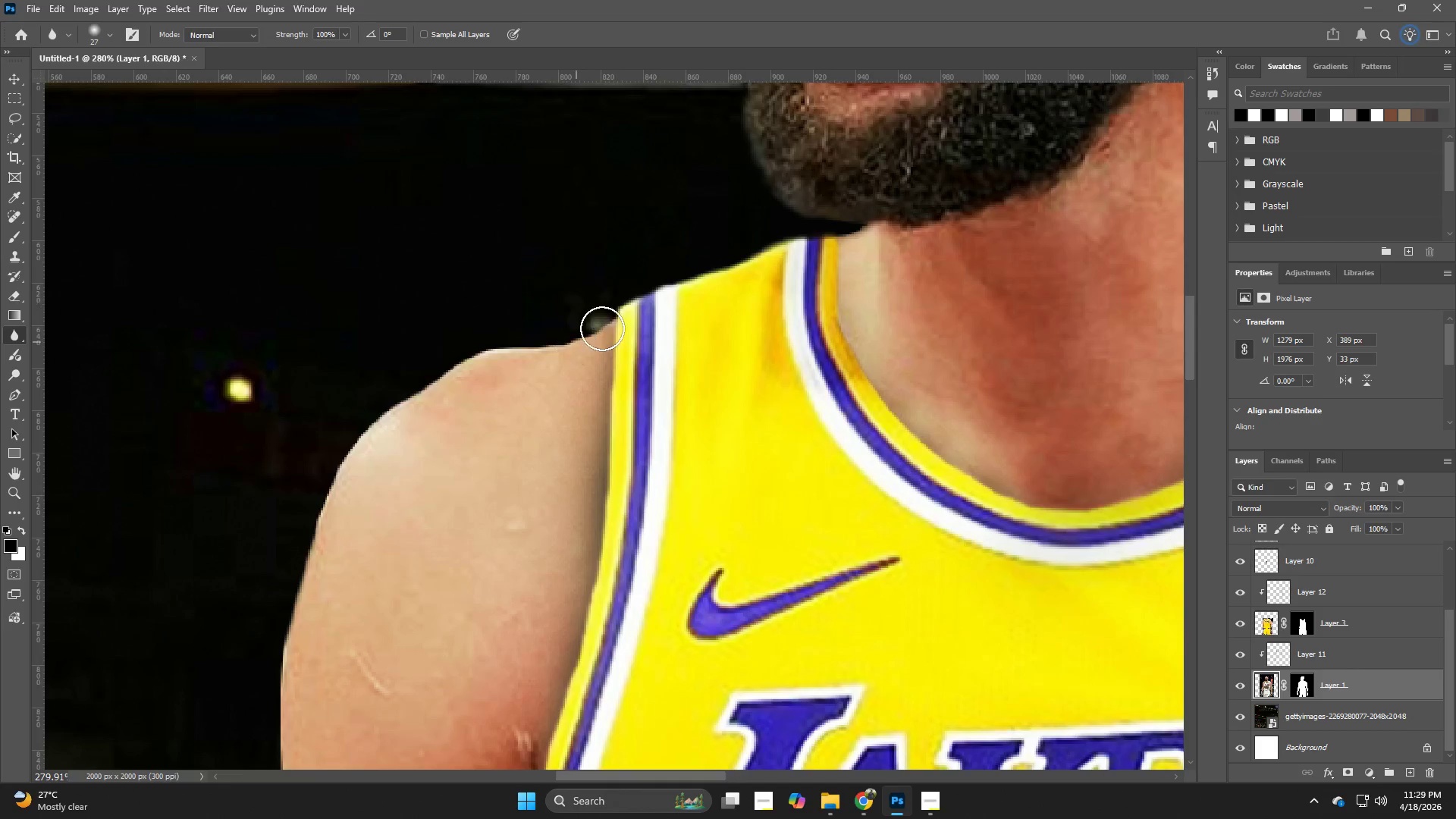 
left_click_drag(start_coordinate=[664, 373], to_coordinate=[763, 247])
 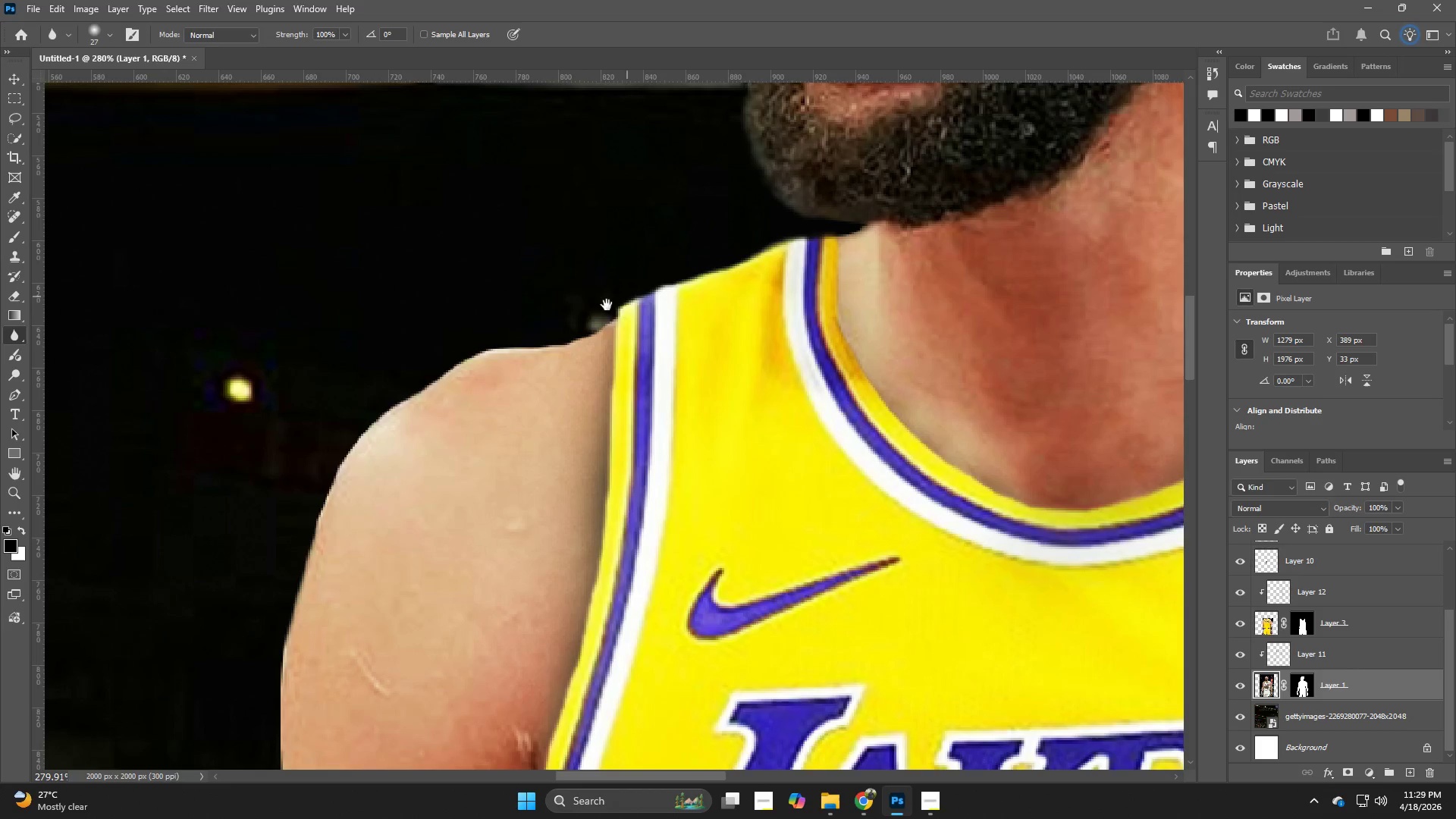 
hold_key(key=Space, duration=1.76)
 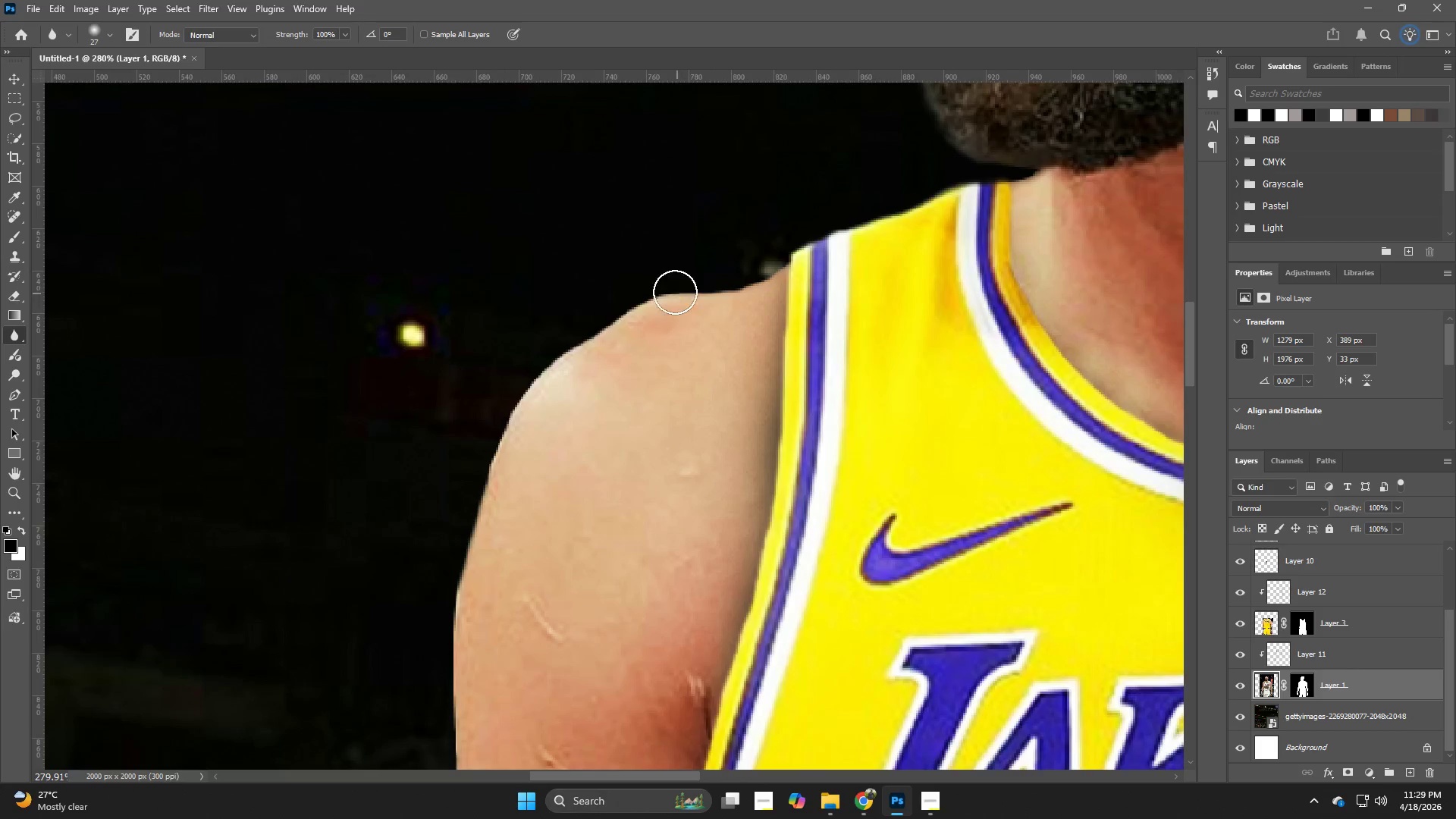 
left_click_drag(start_coordinate=[617, 308], to_coordinate=[570, 345])
 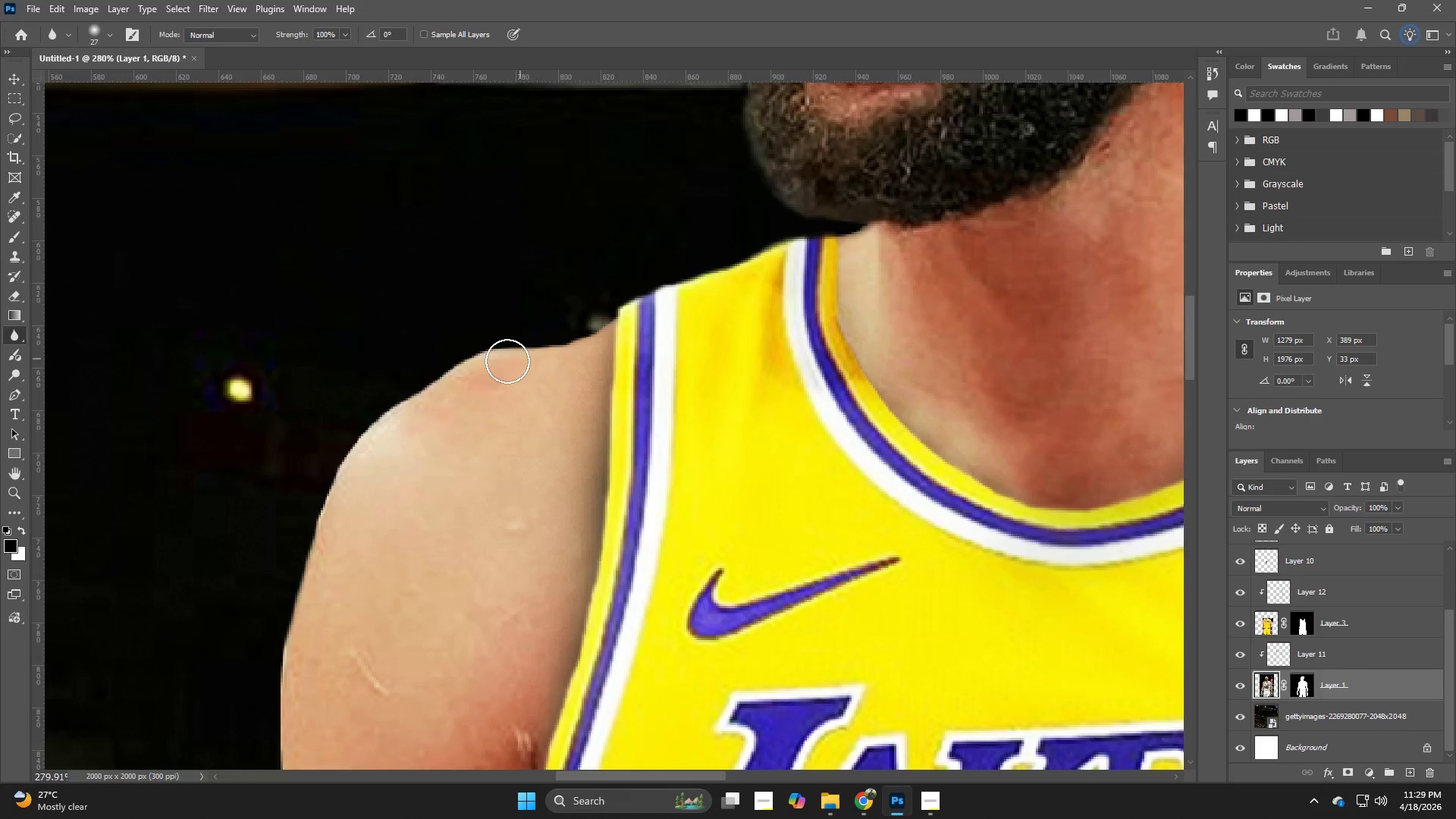 
hold_key(key=Space, duration=0.55)
 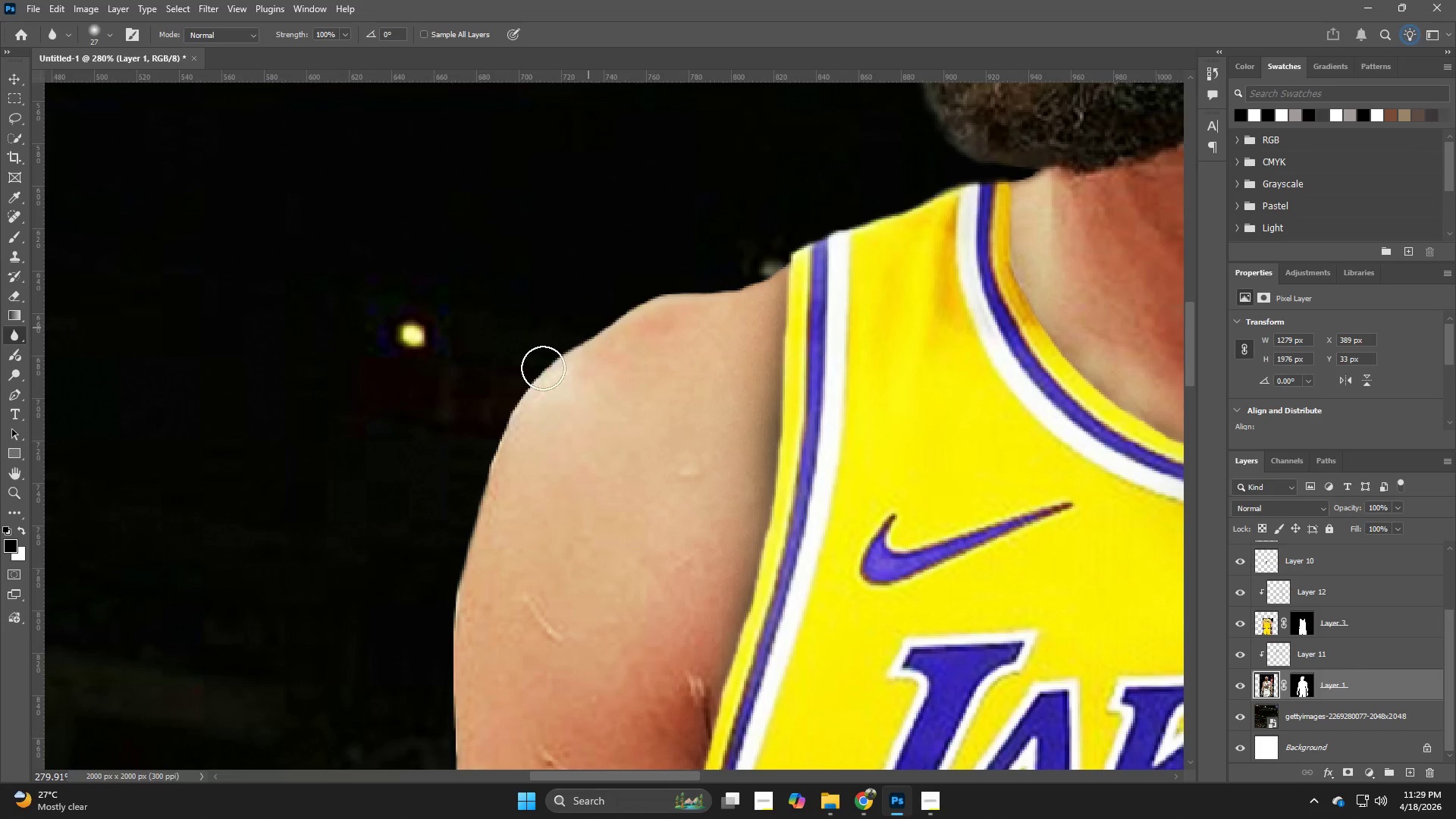 
left_click_drag(start_coordinate=[507, 361], to_coordinate=[680, 306])
 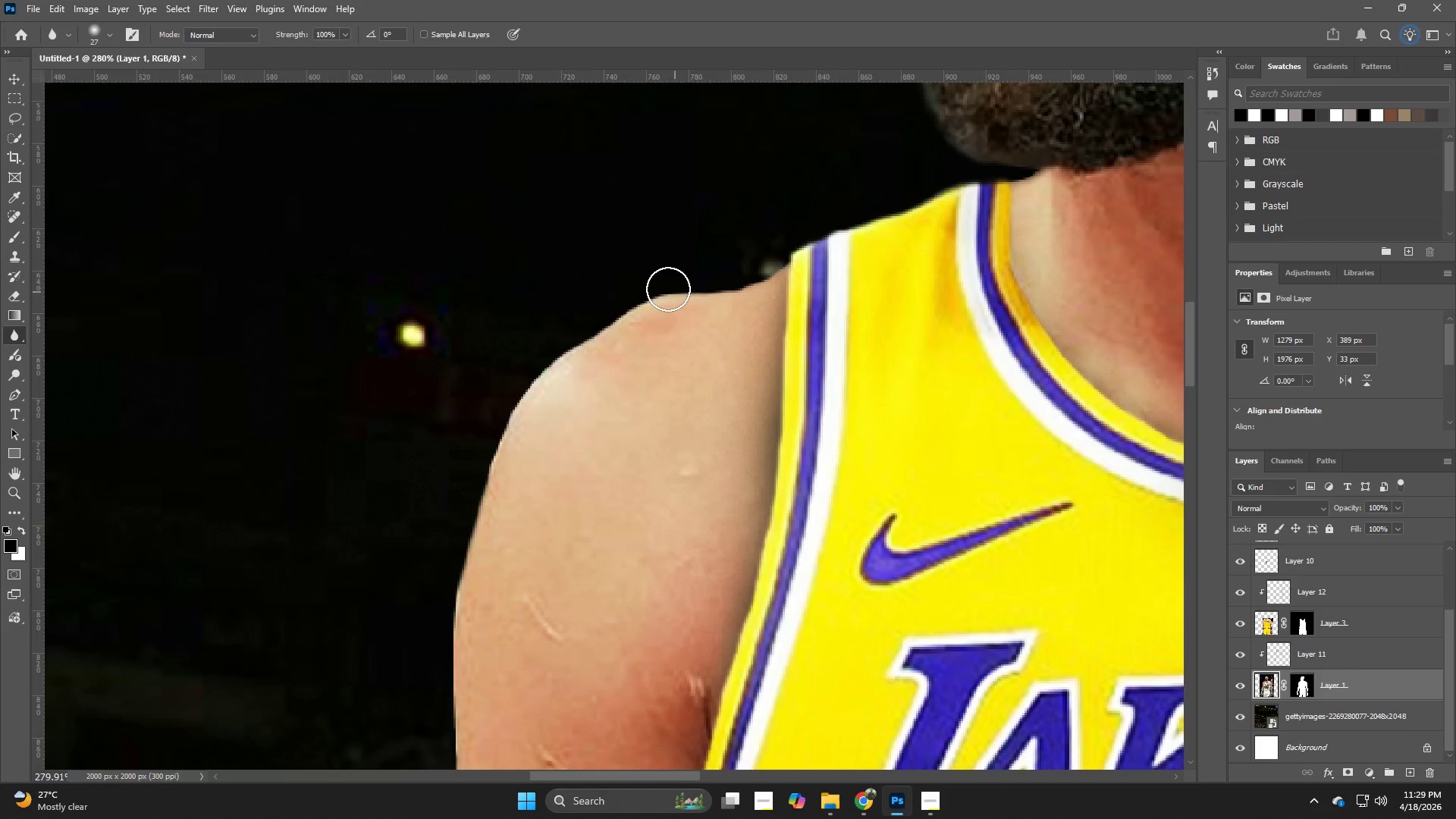 
left_click_drag(start_coordinate=[664, 289], to_coordinate=[464, 654])
 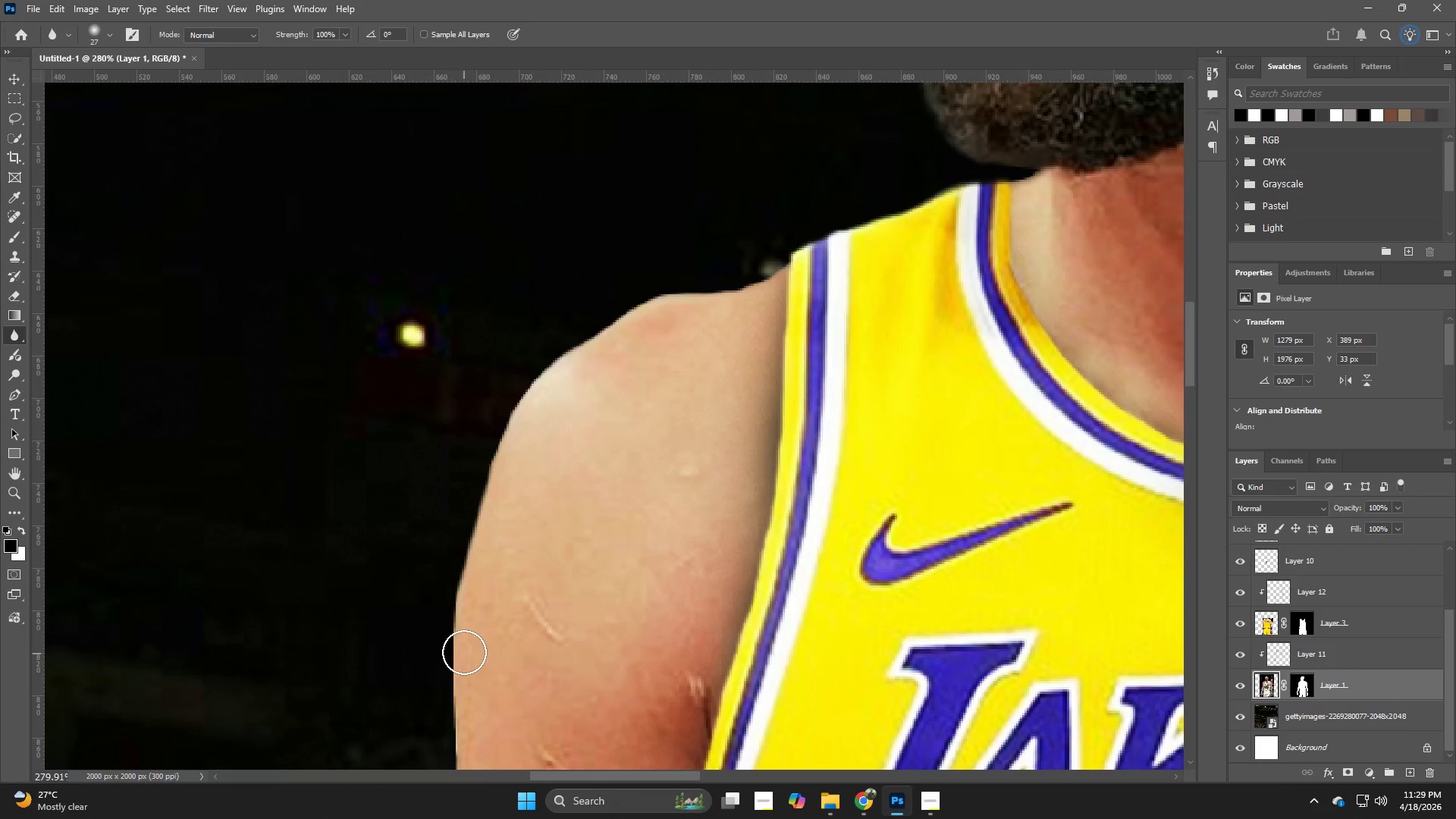 
hold_key(key=Space, duration=0.55)
 